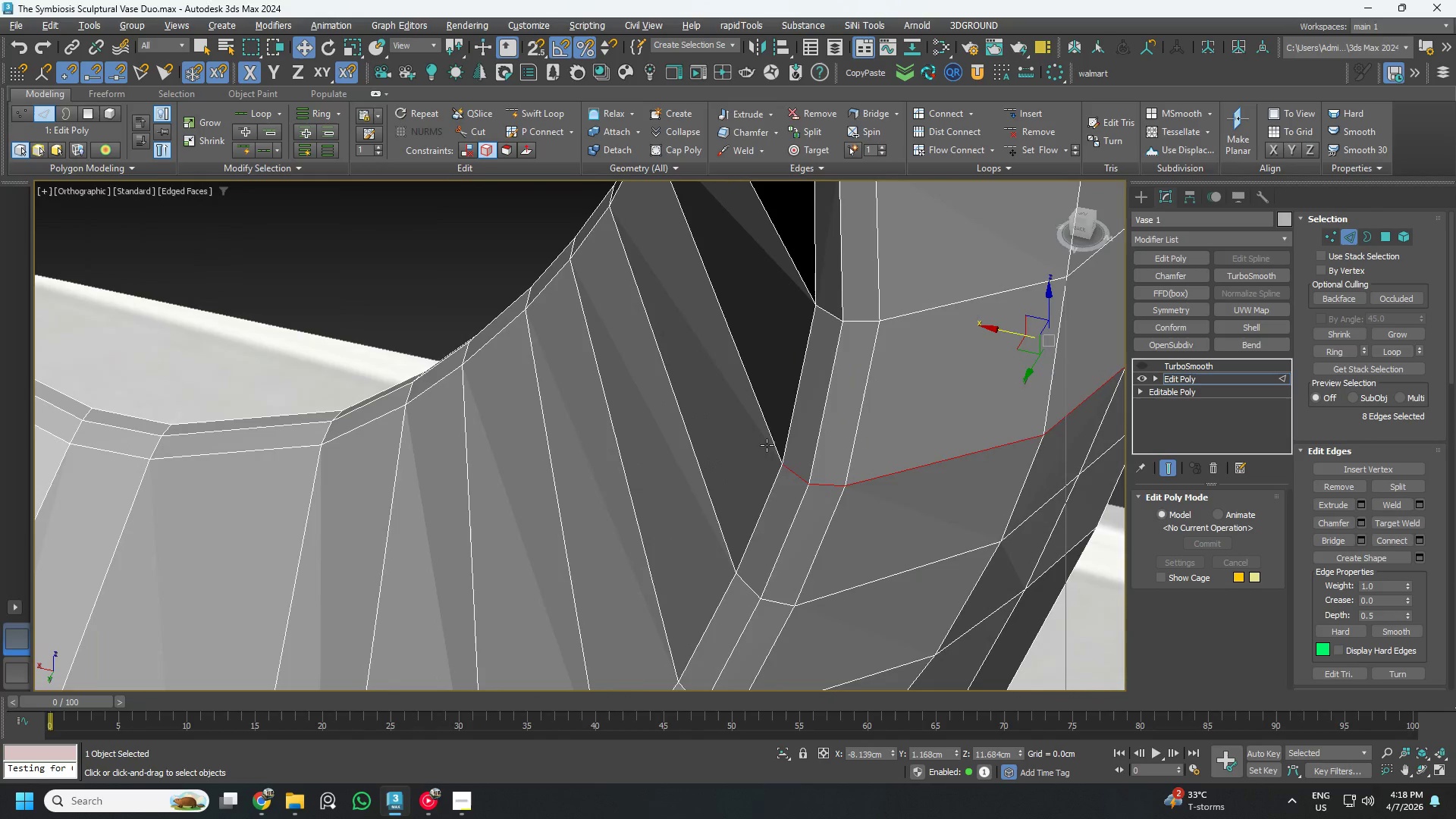 
key(Alt+AltLeft)
 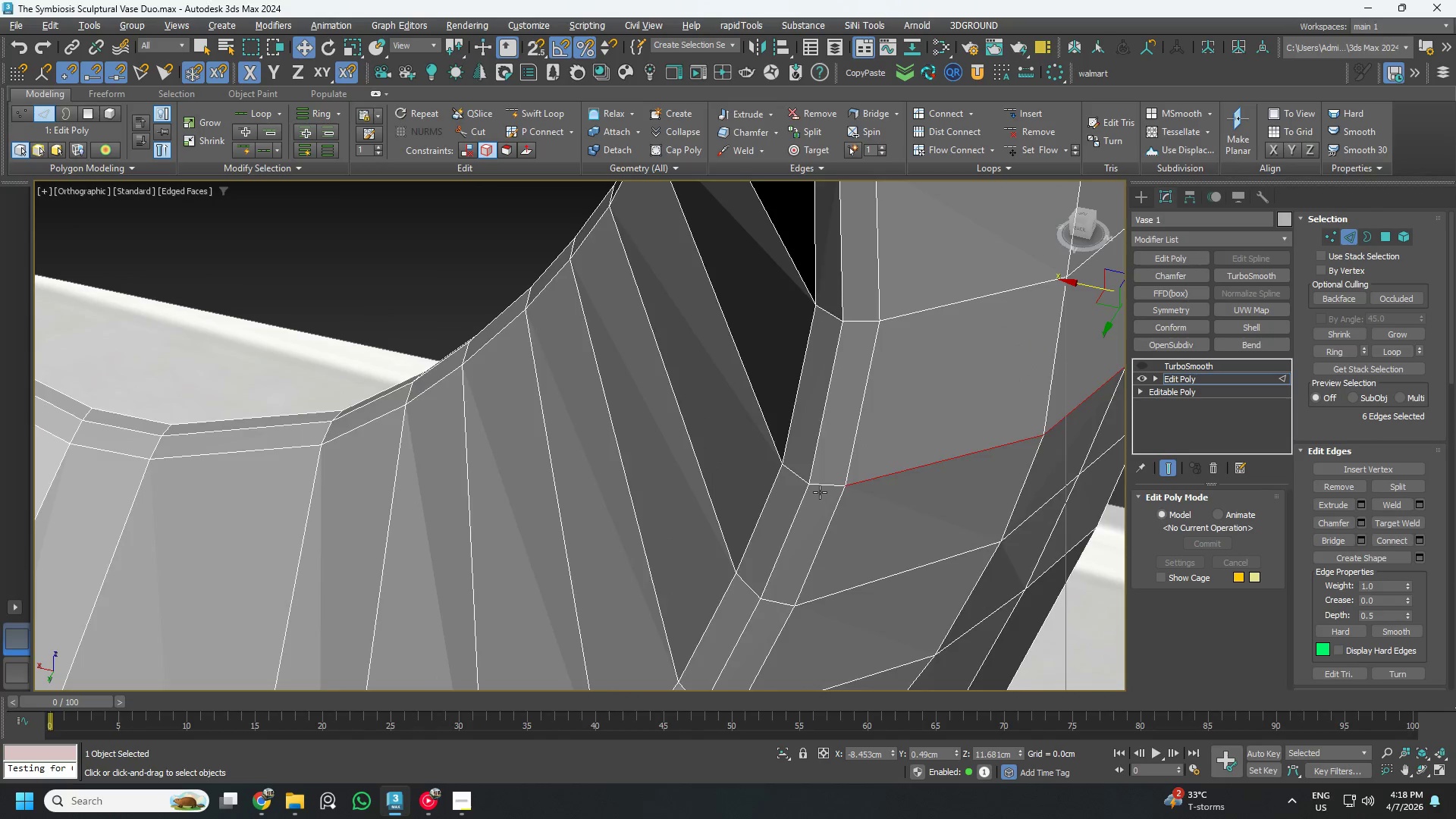 
key(Alt+X)
 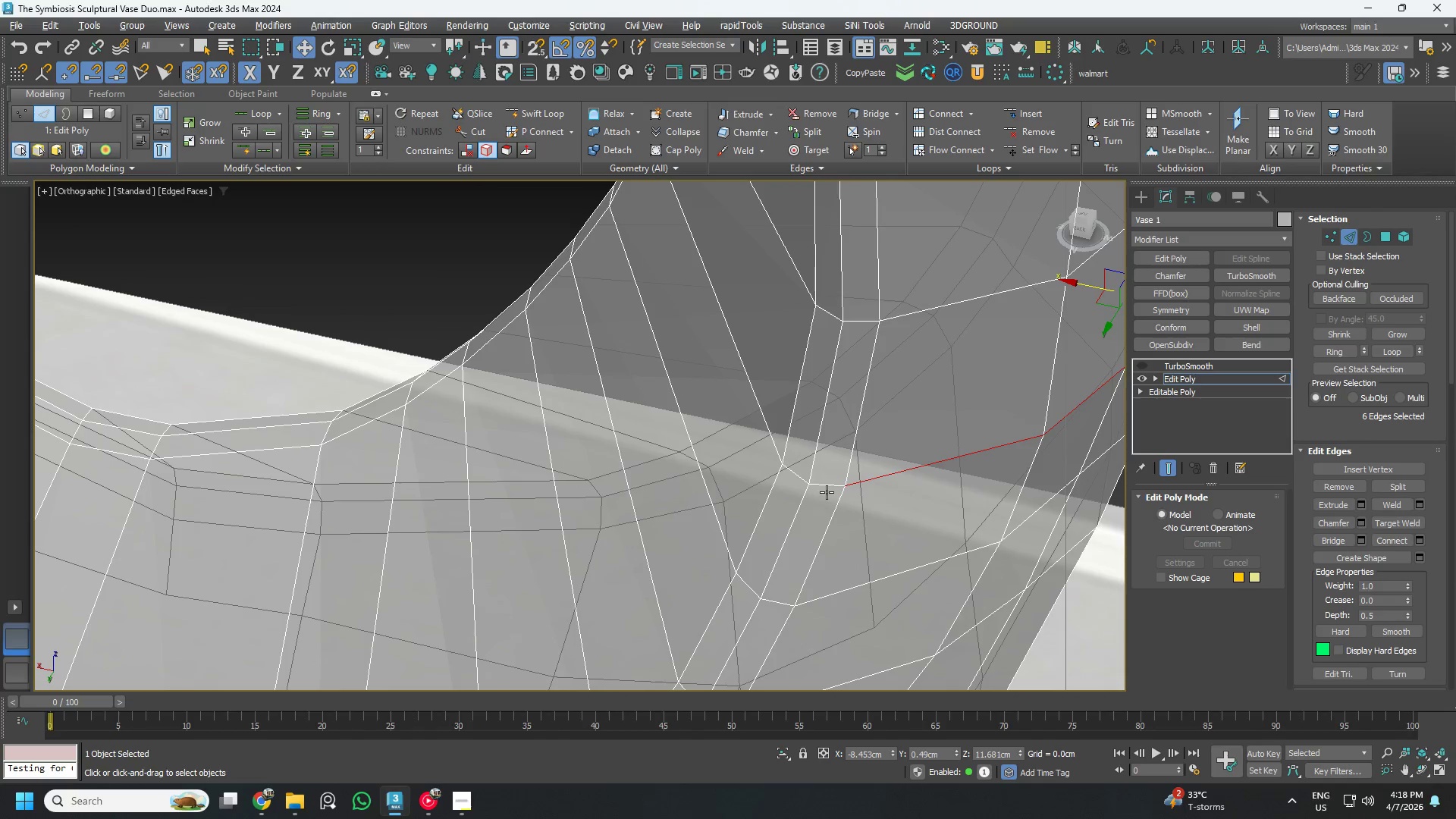 
hold_key(key=AltLeft, duration=0.64)
 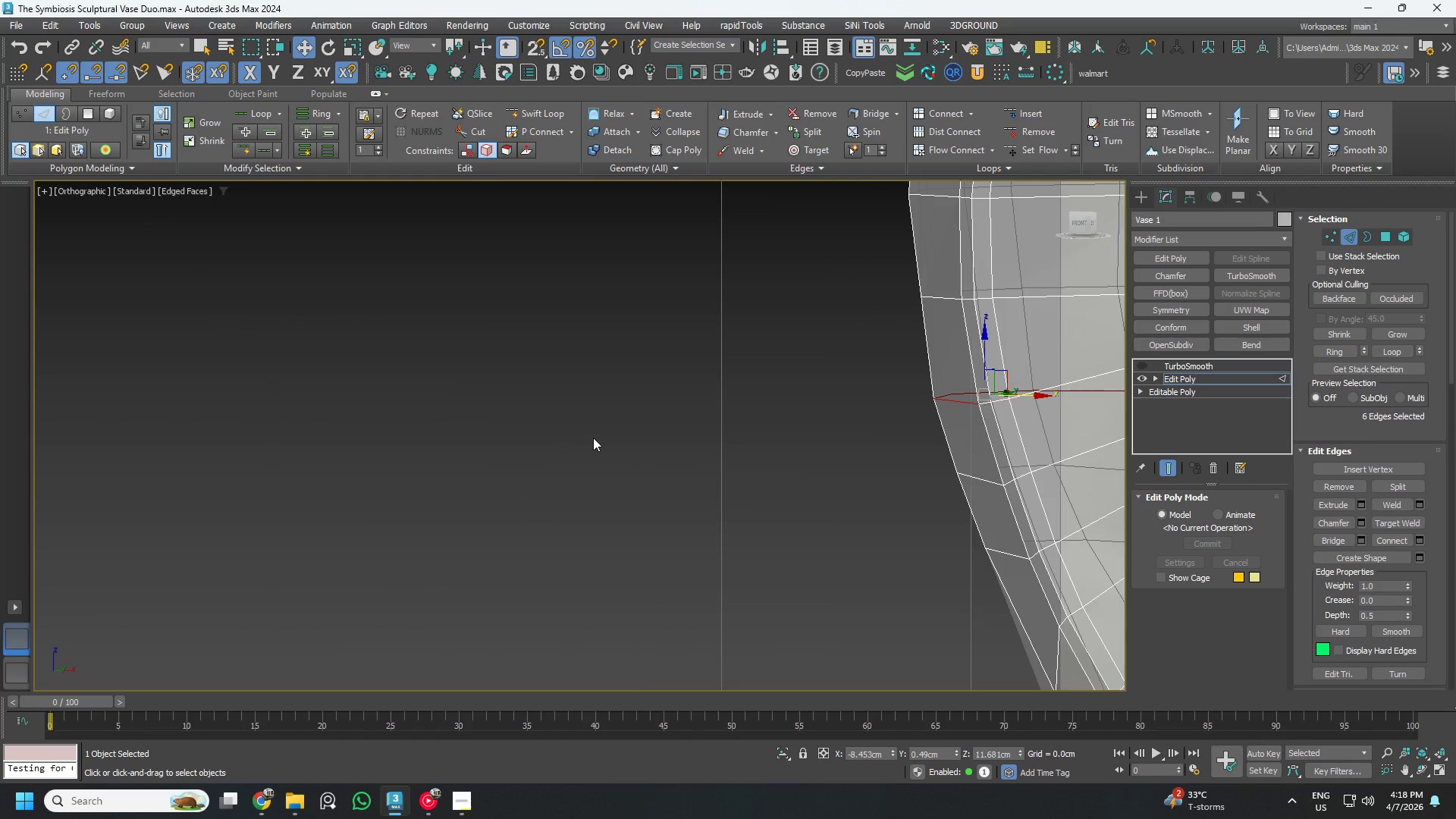 
scroll: coordinate [598, 441], scroll_direction: down, amount: 5.0
 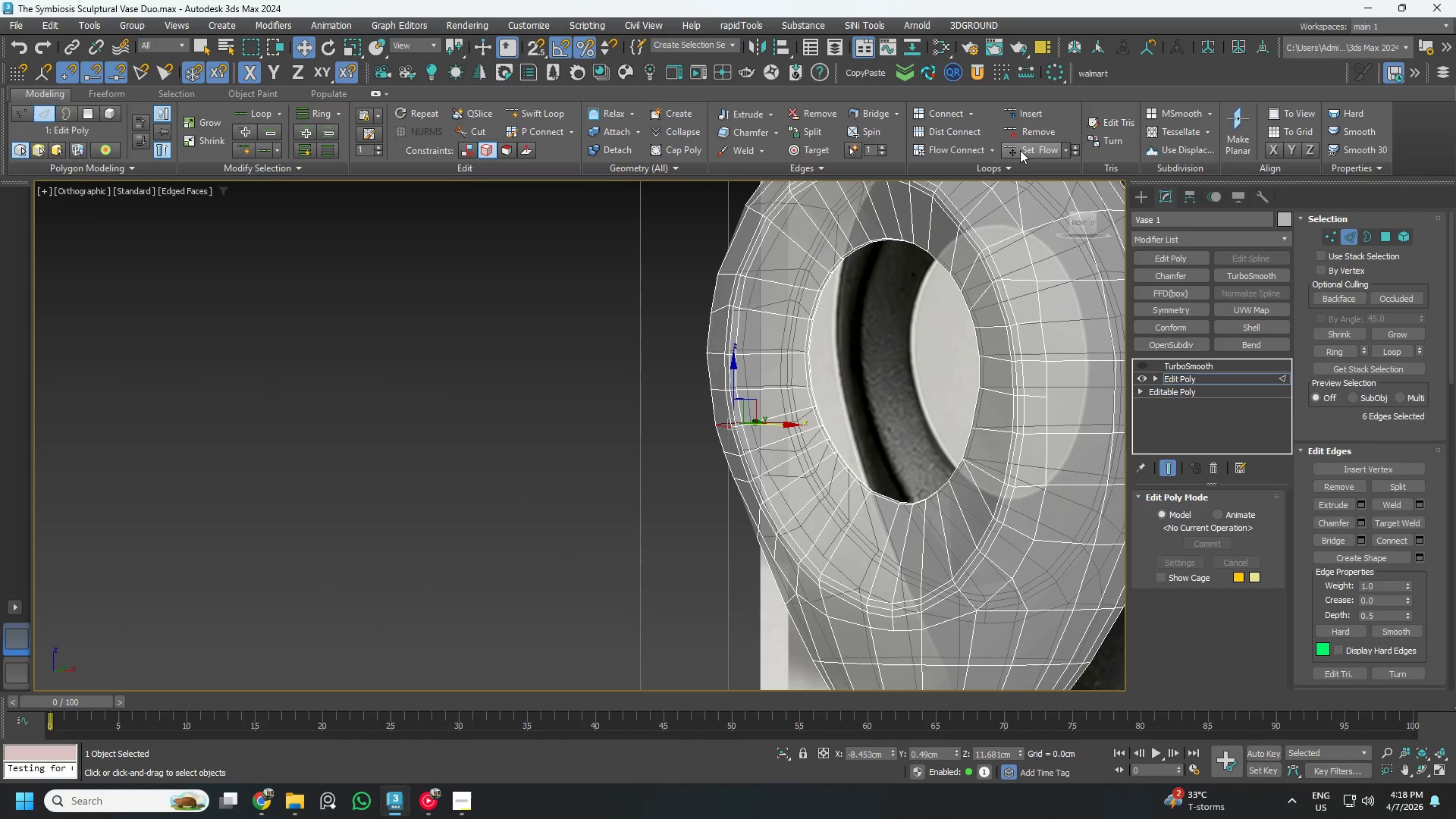 
left_click([1030, 149])
 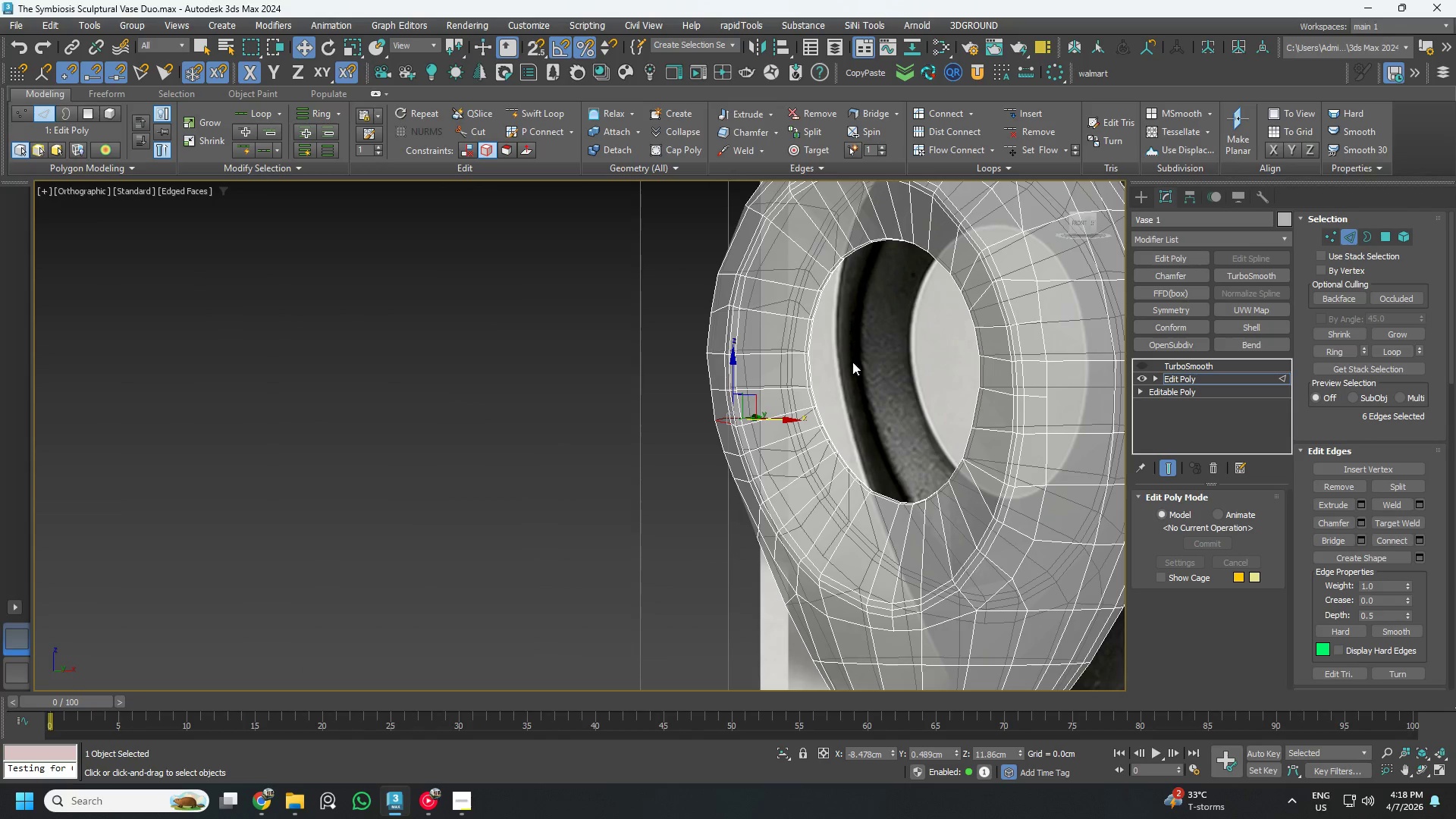 
hold_key(key=AltLeft, duration=0.66)
 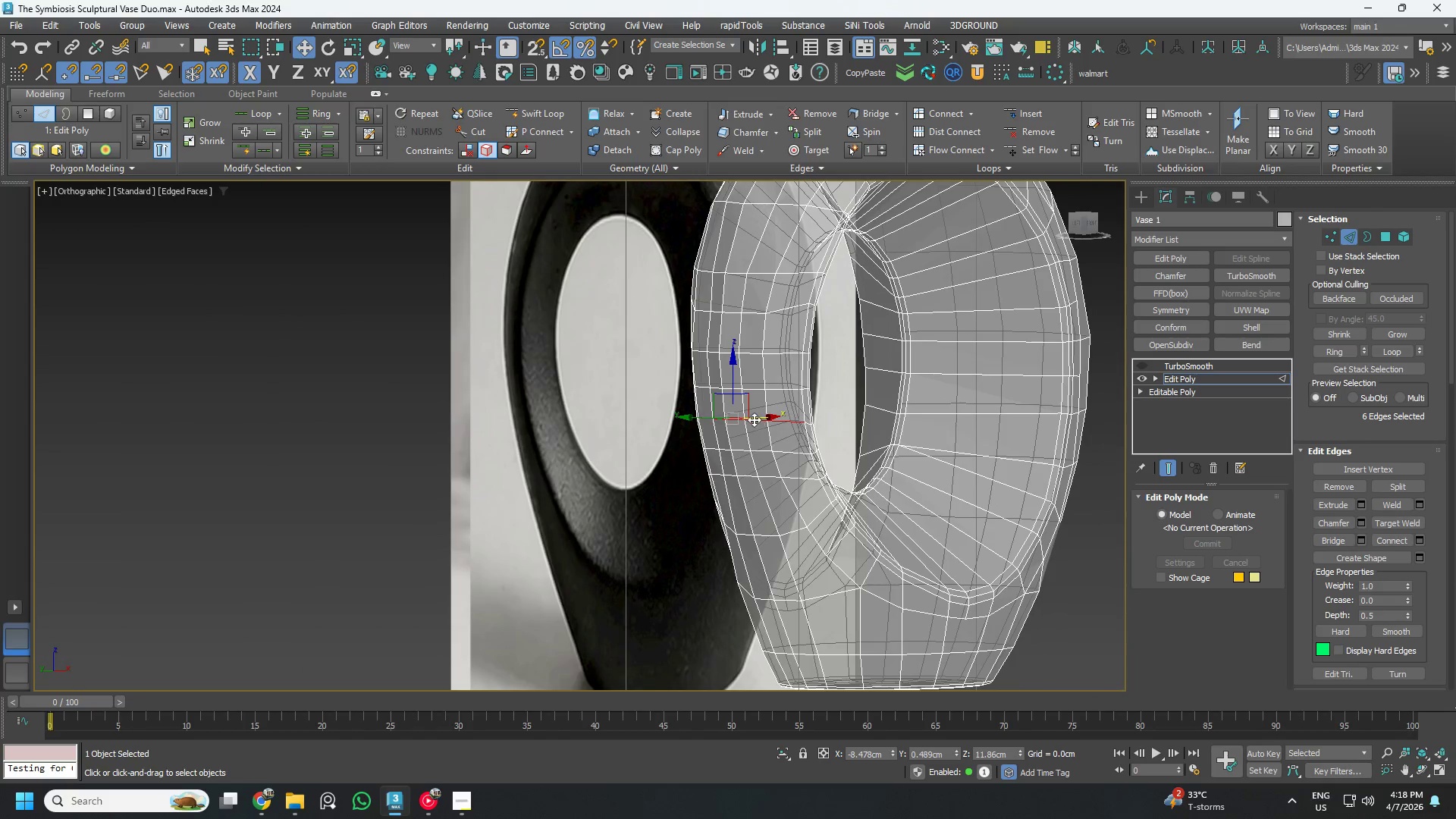 
hold_key(key=AltLeft, duration=1.5)
 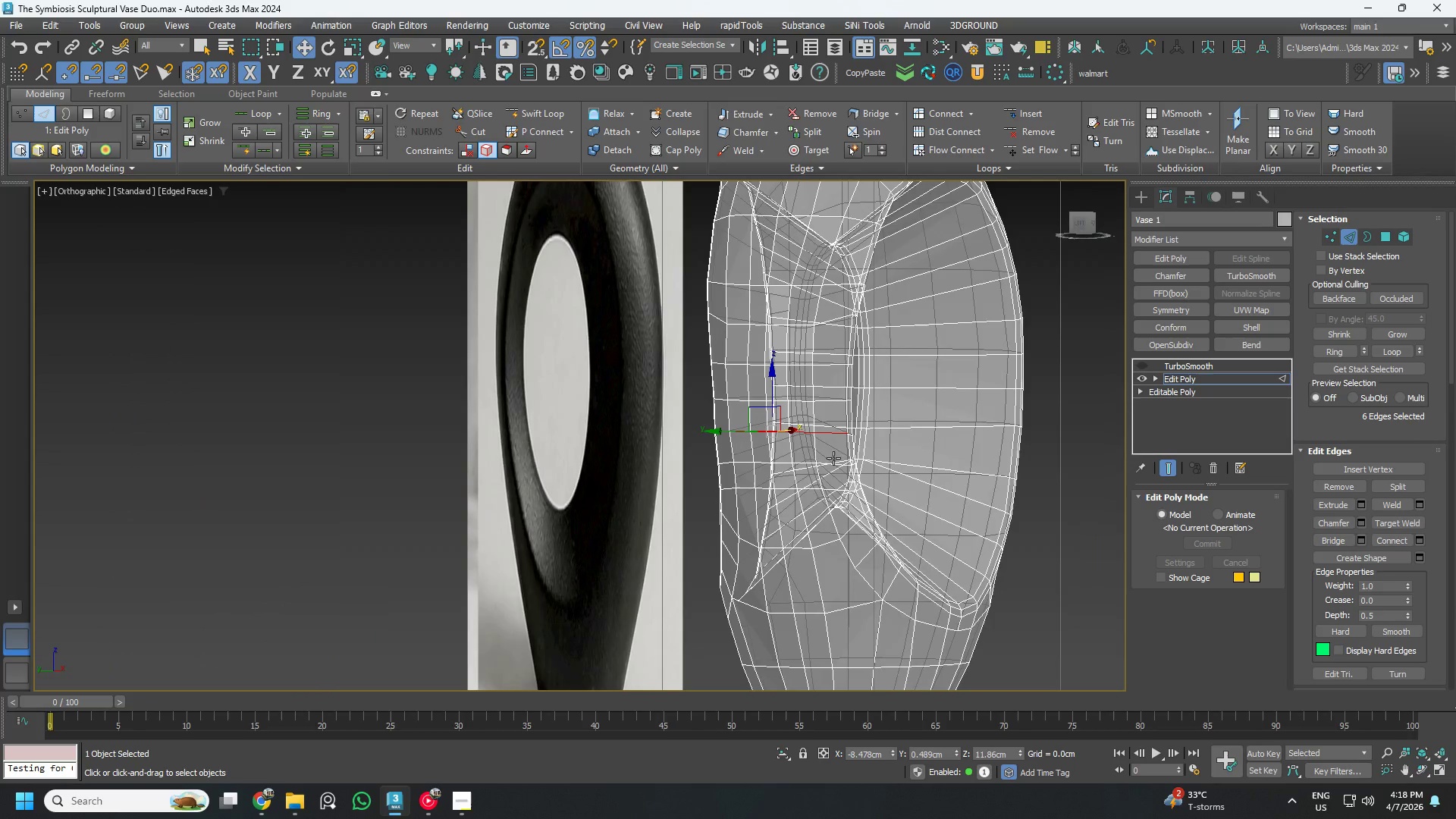 
scroll: coordinate [801, 436], scroll_direction: up, amount: 2.0
 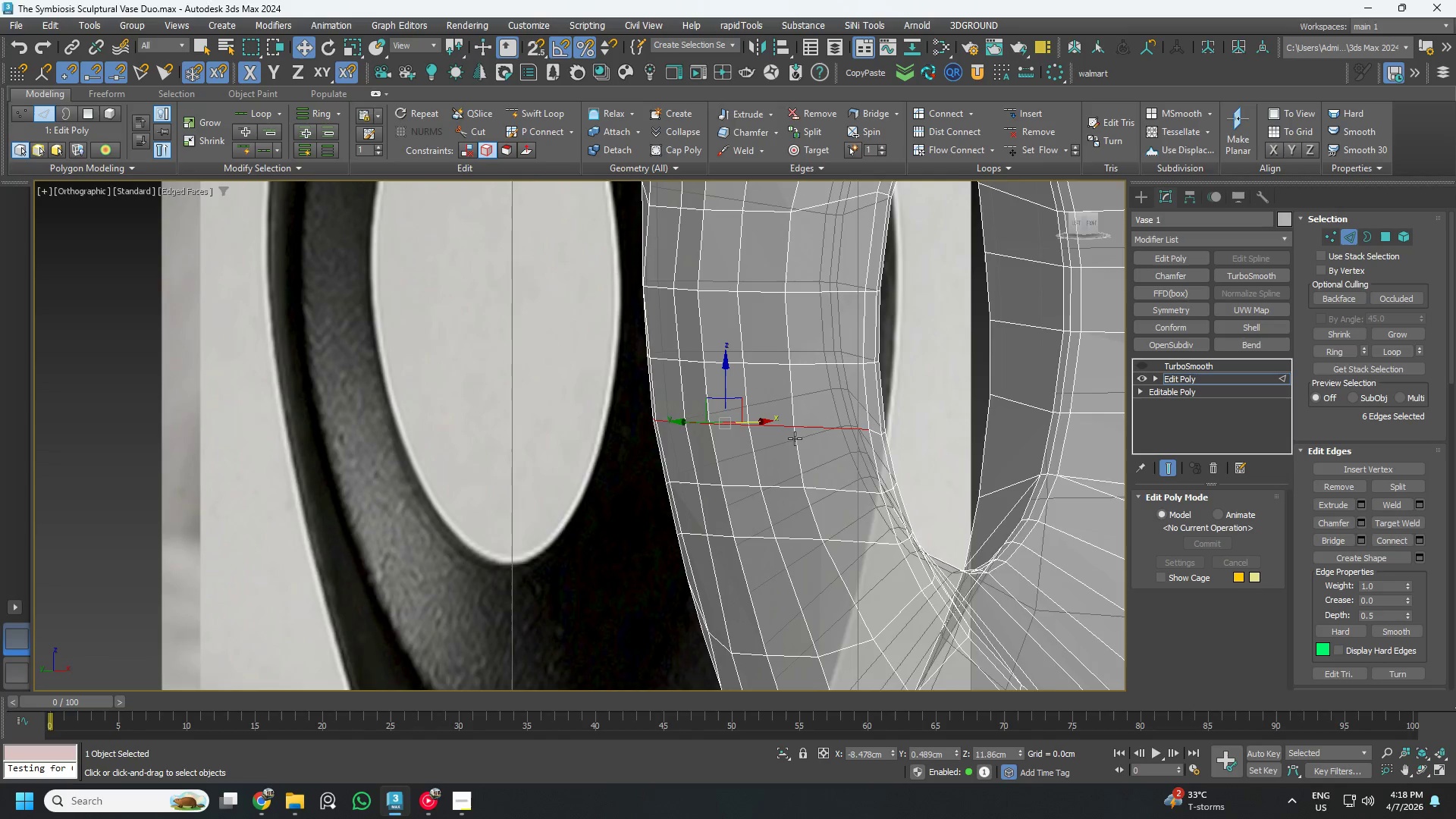 
key(Alt+AltLeft)
 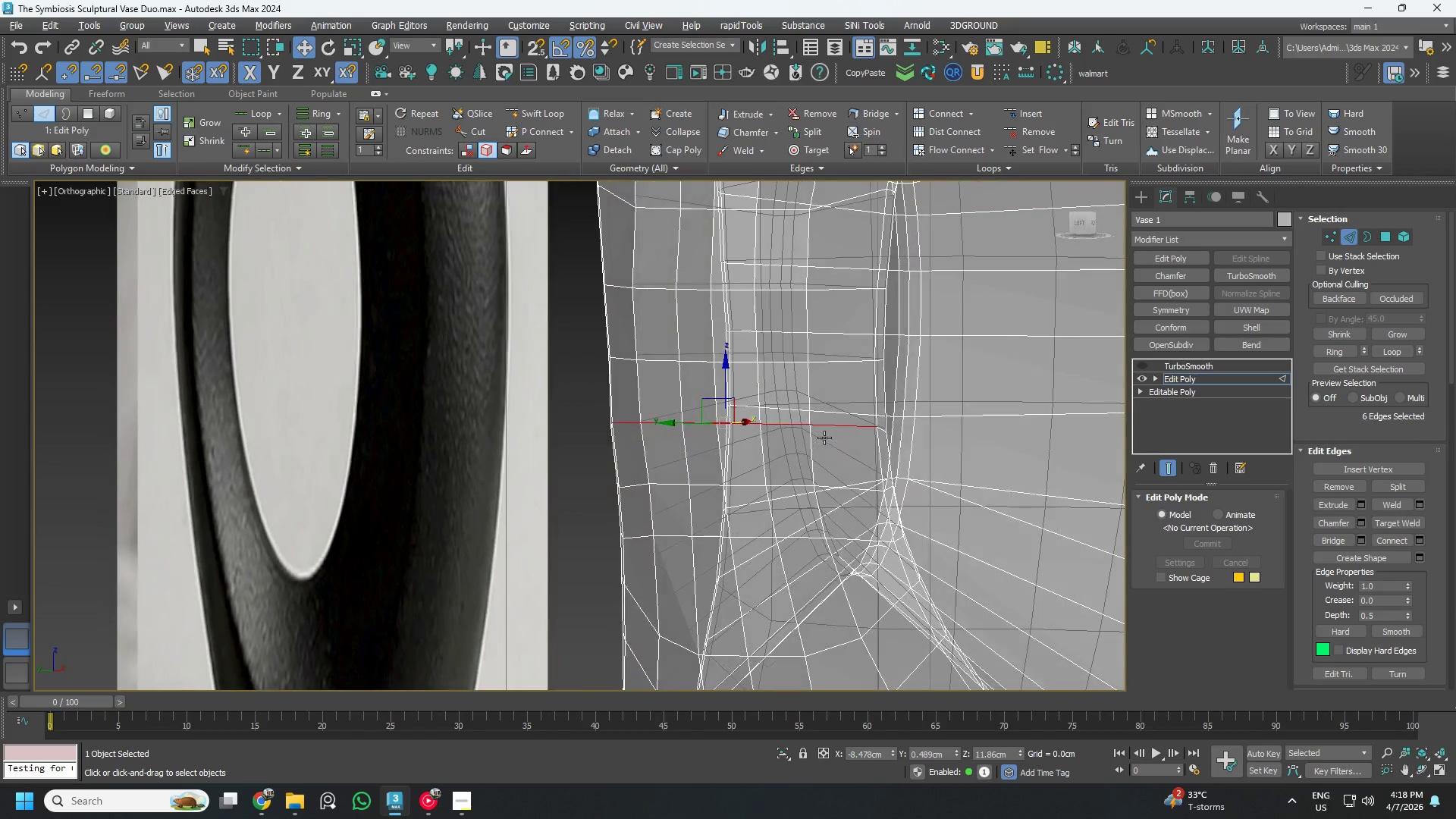 
key(Alt+AltLeft)
 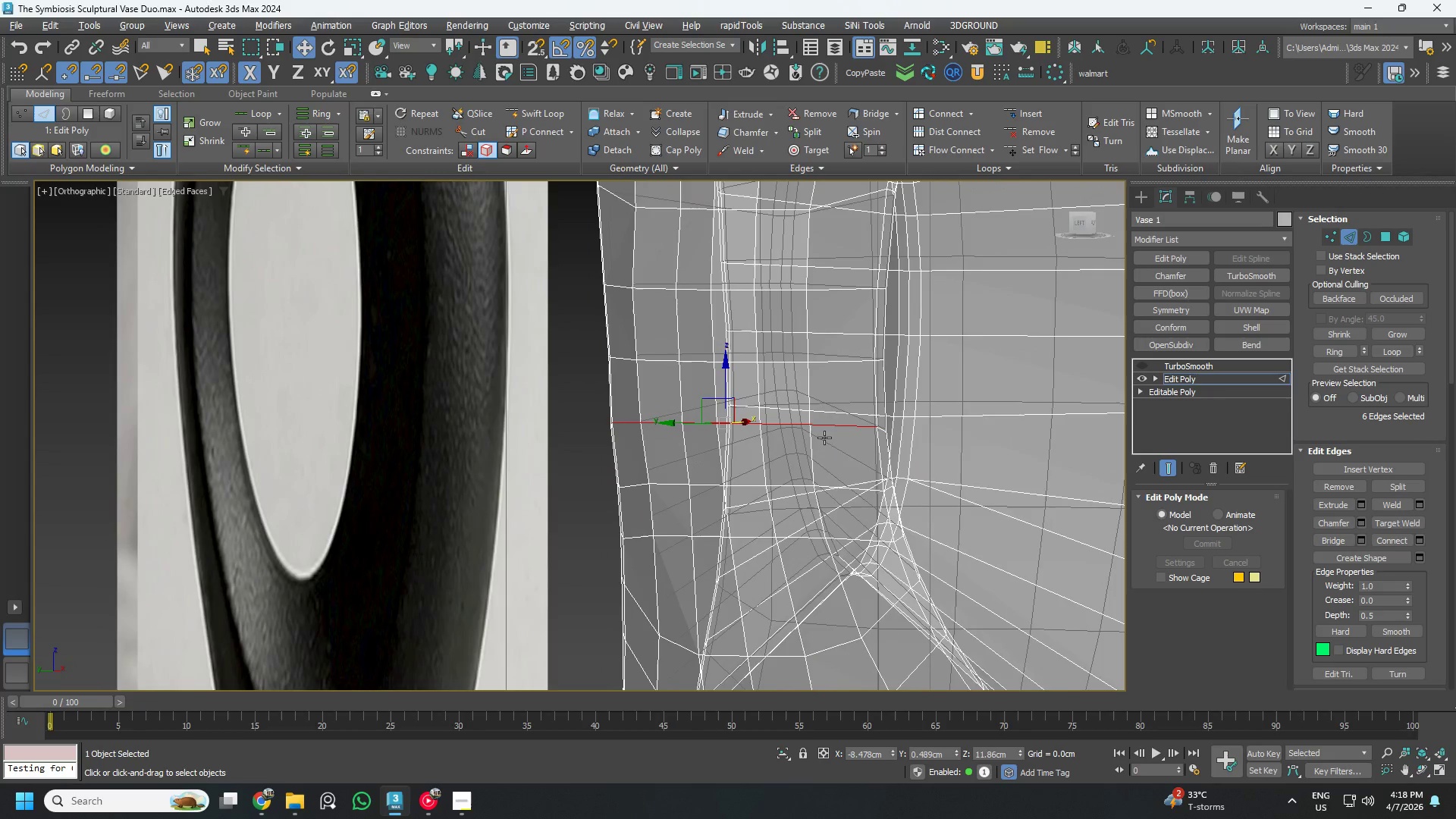 
hold_key(key=AltLeft, duration=1.52)
scroll: coordinate [817, 440], scroll_direction: down, amount: 2.0
 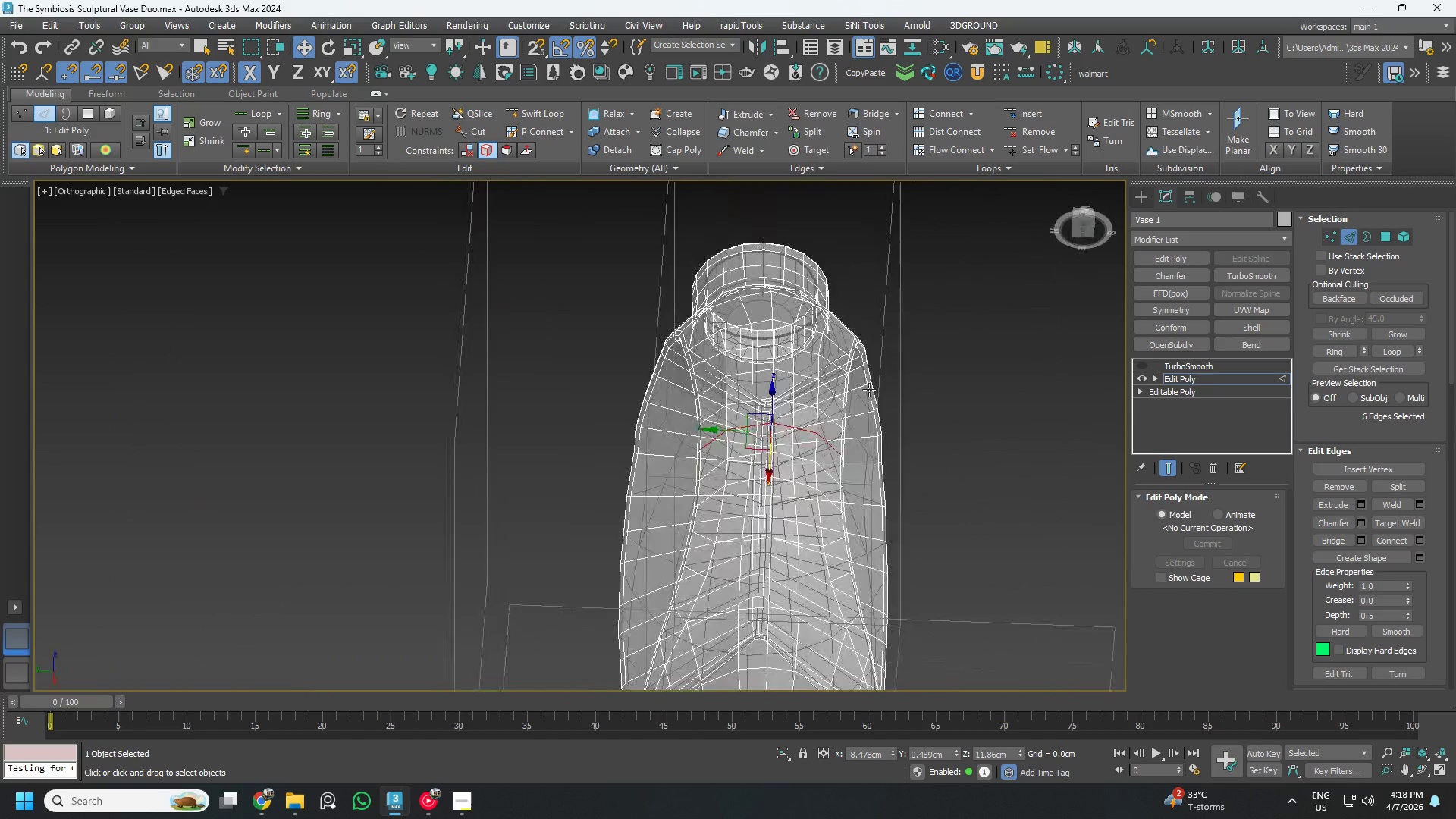 
key(Alt+AltLeft)
 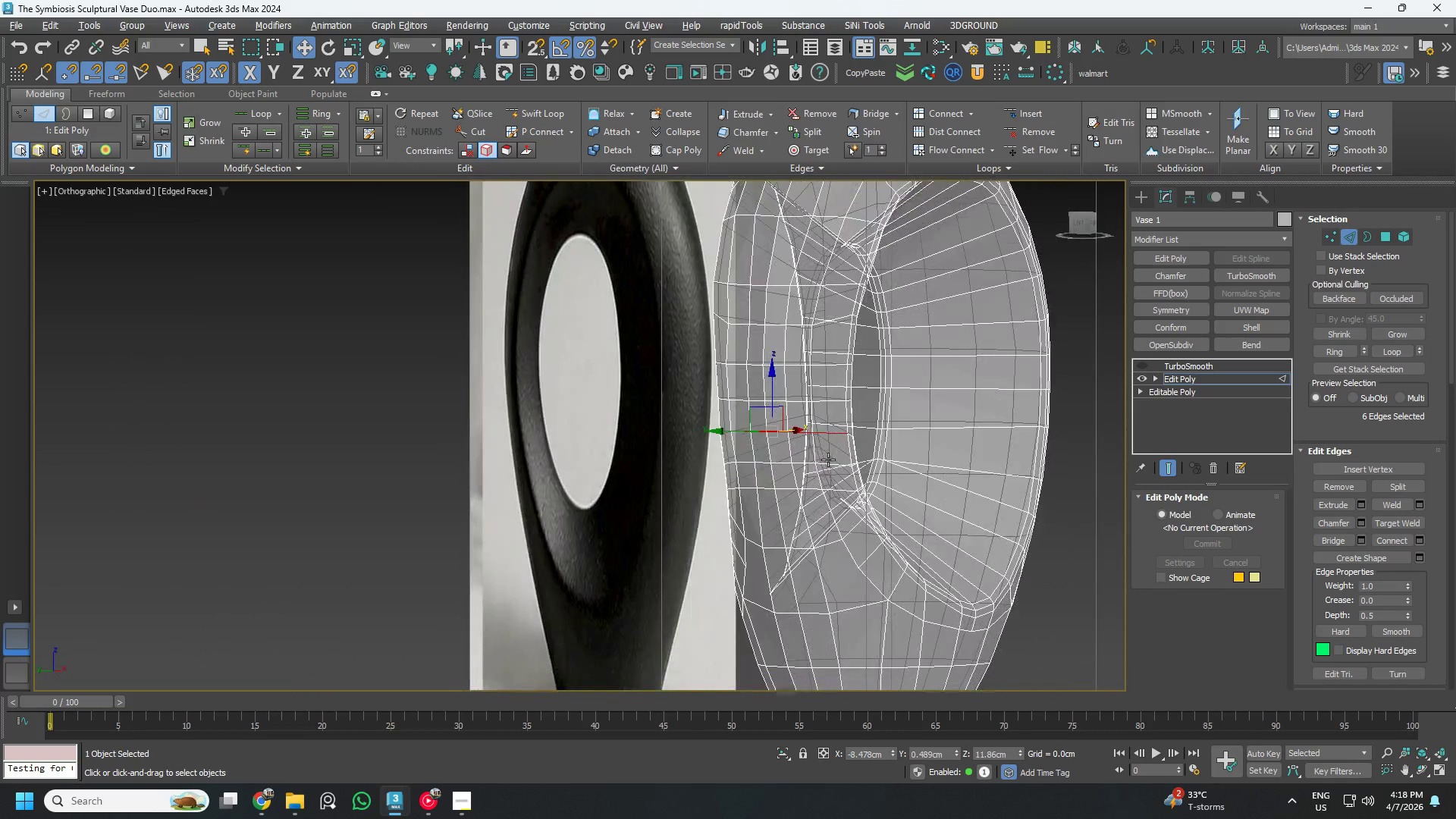 
key(Alt+AltLeft)
 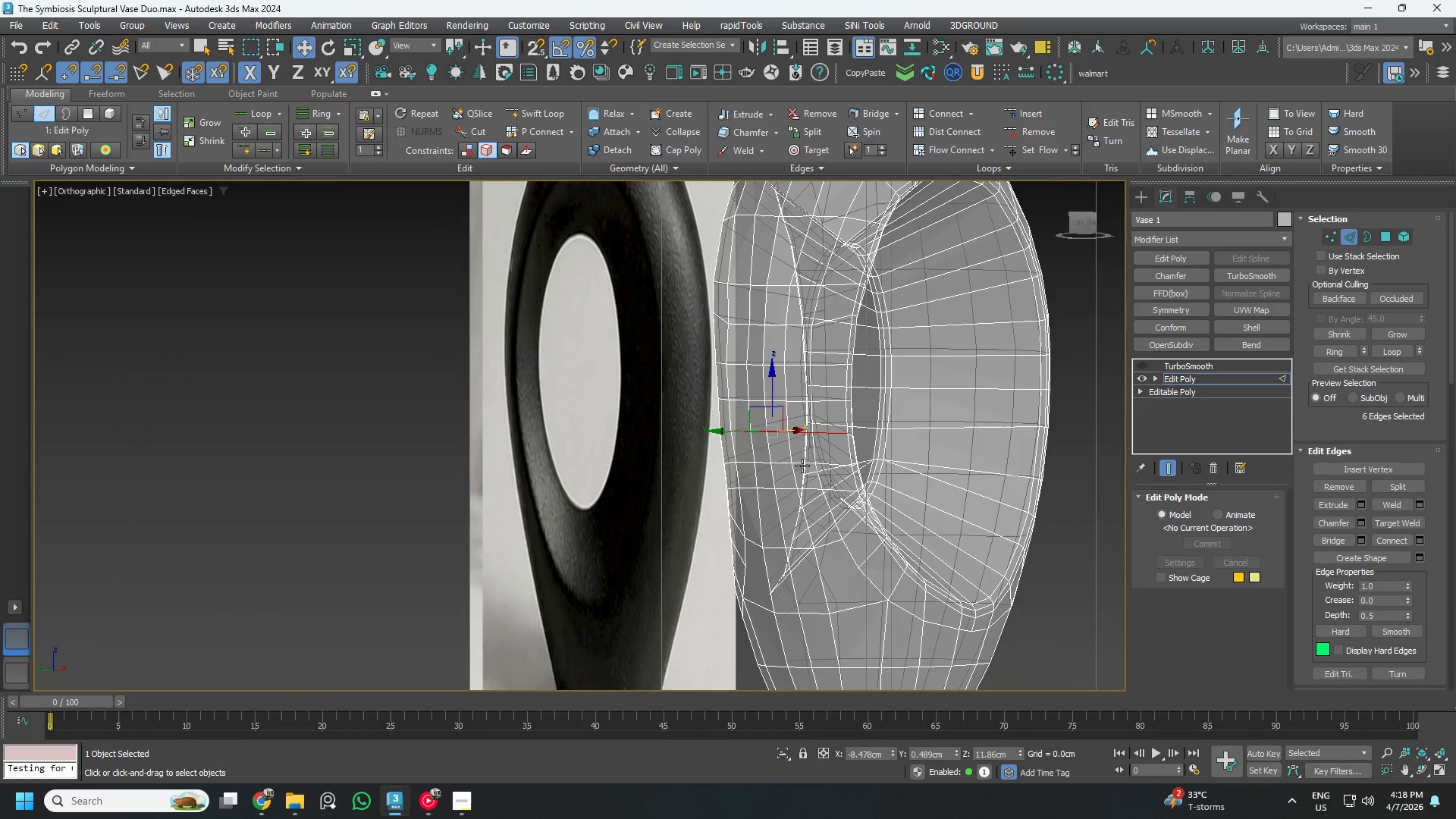 
double_click([802, 466])
 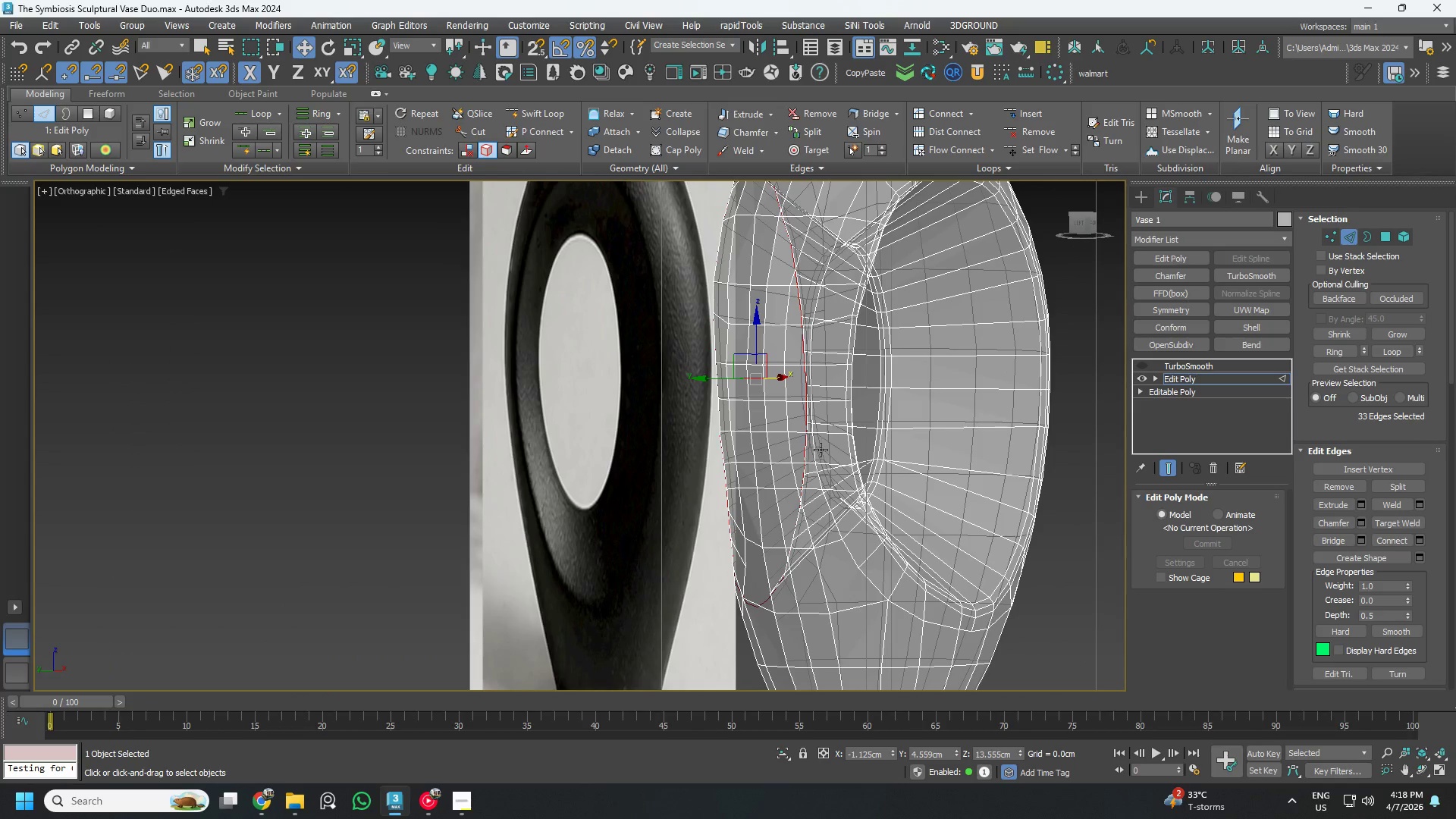 
scroll: coordinate [821, 454], scroll_direction: up, amount: 3.0
 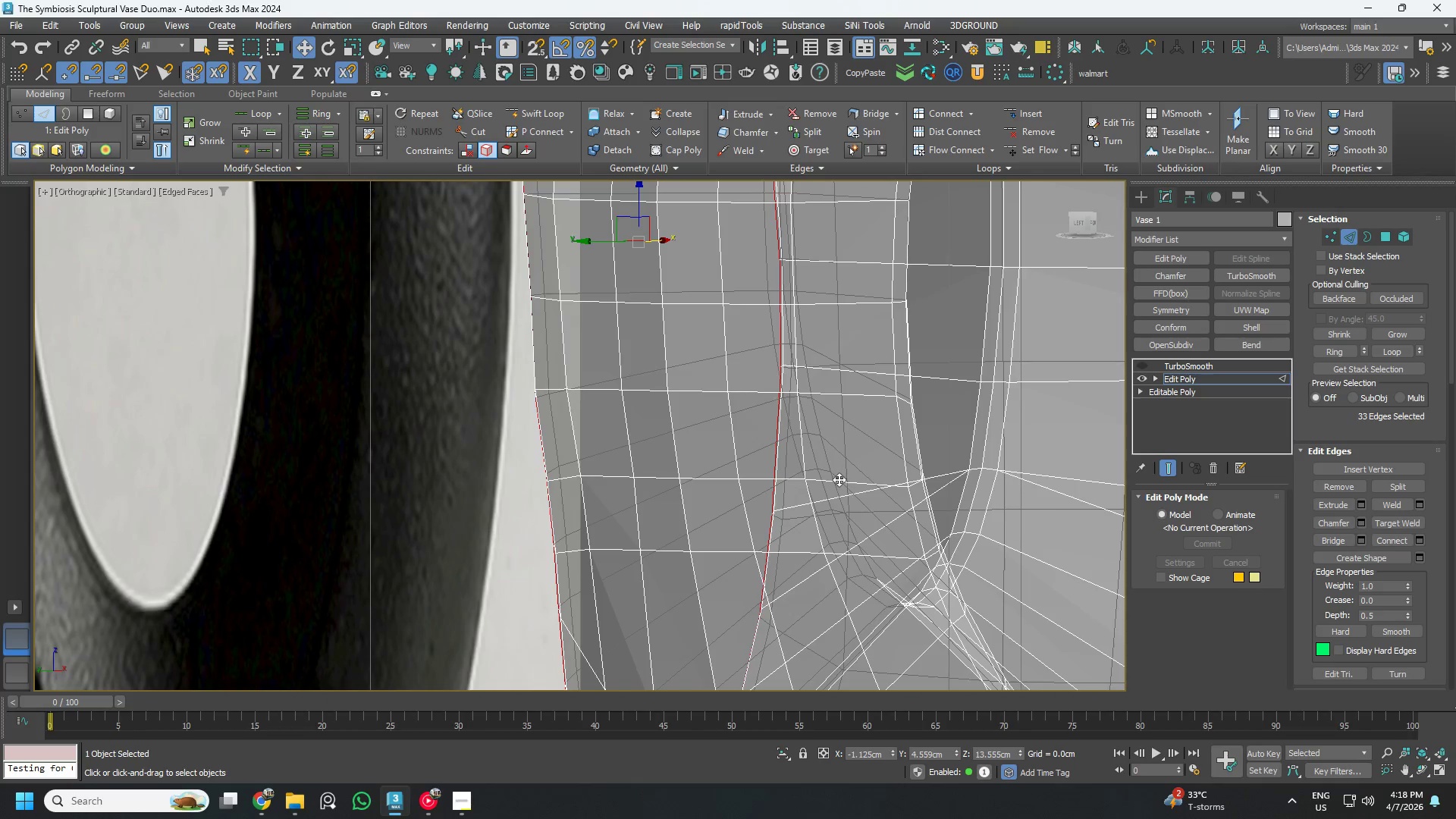 
double_click([839, 479])
 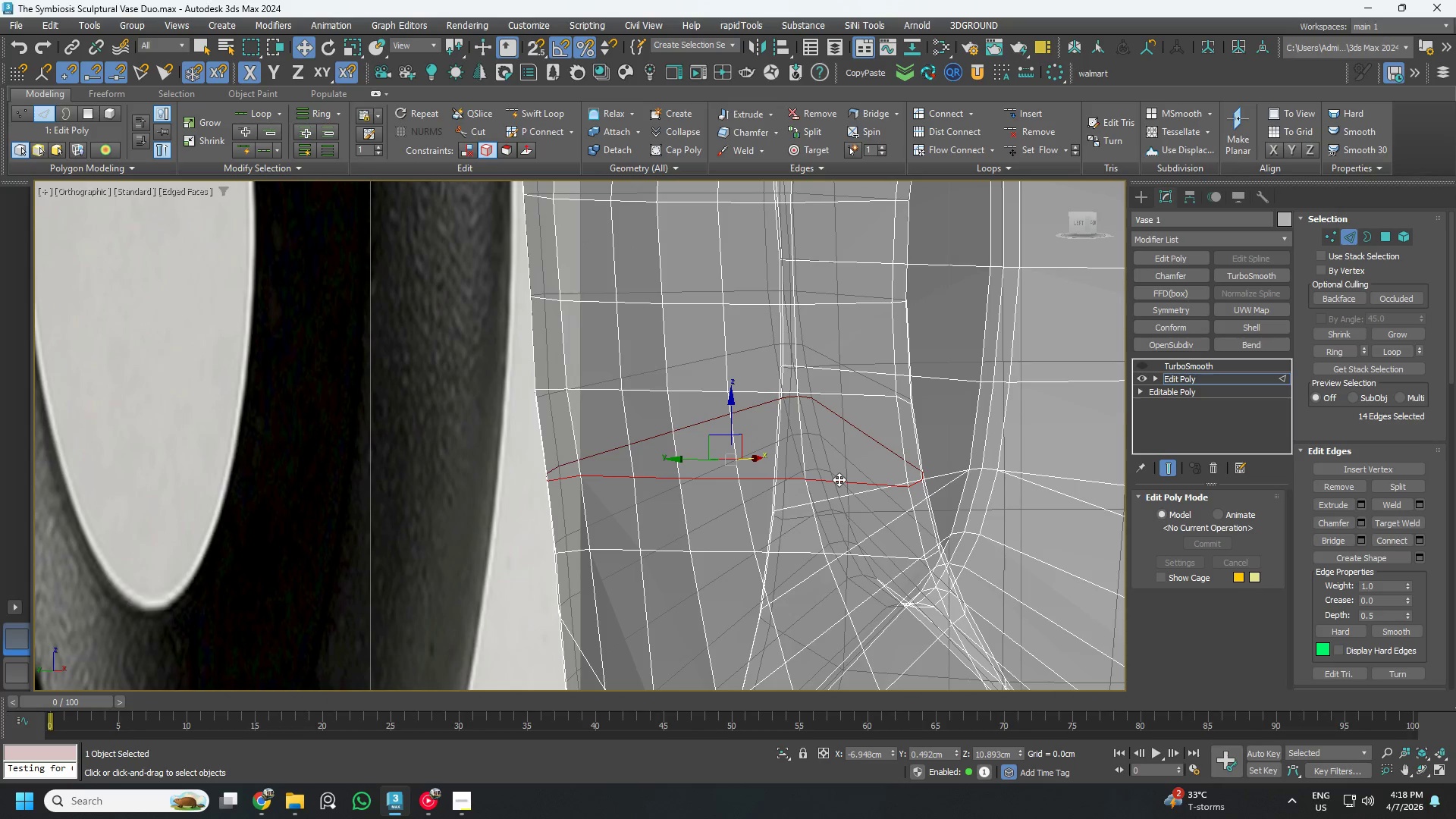 
hold_key(key=AltLeft, duration=1.53)
 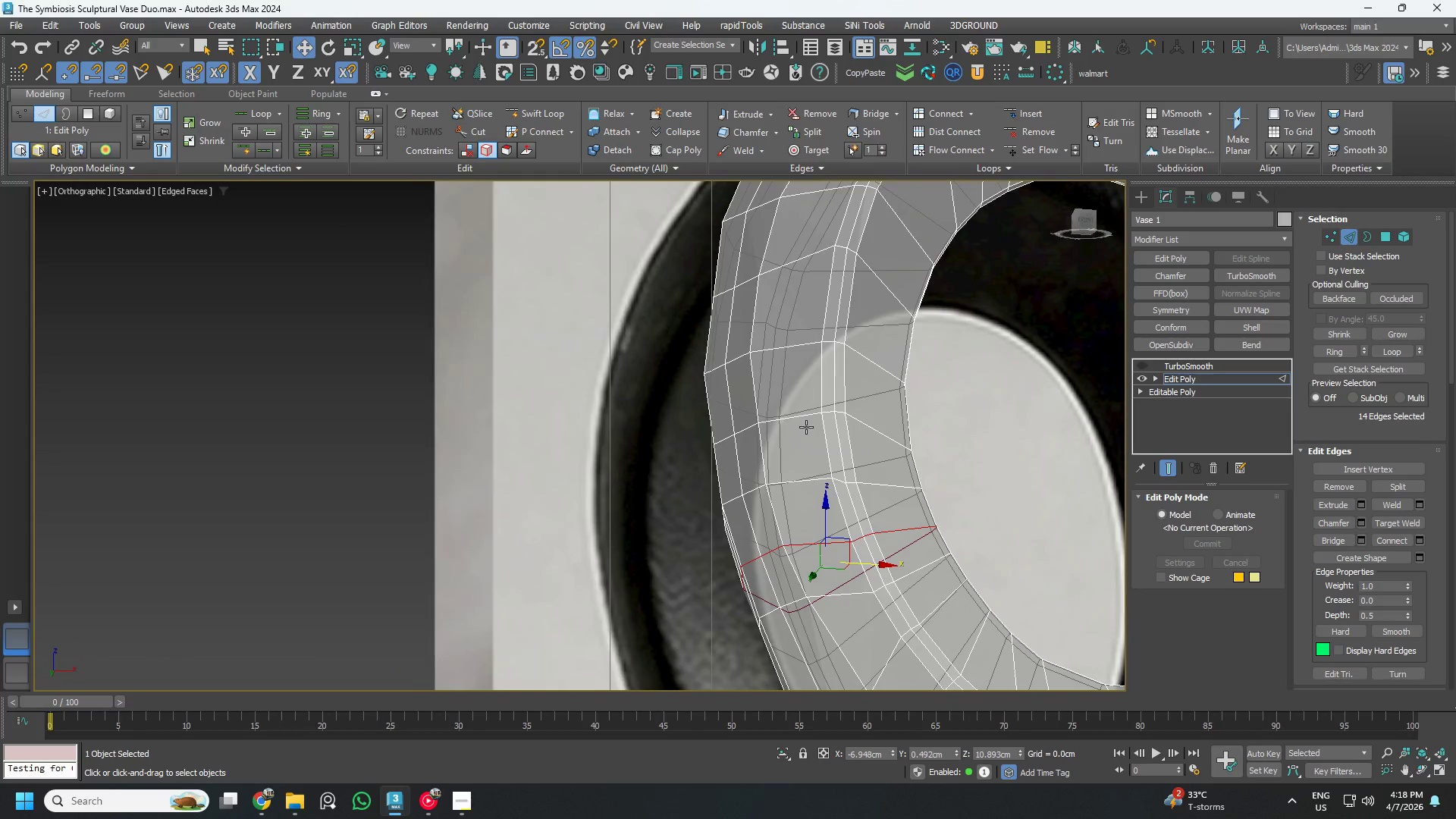 
scroll: coordinate [841, 479], scroll_direction: down, amount: 4.0
 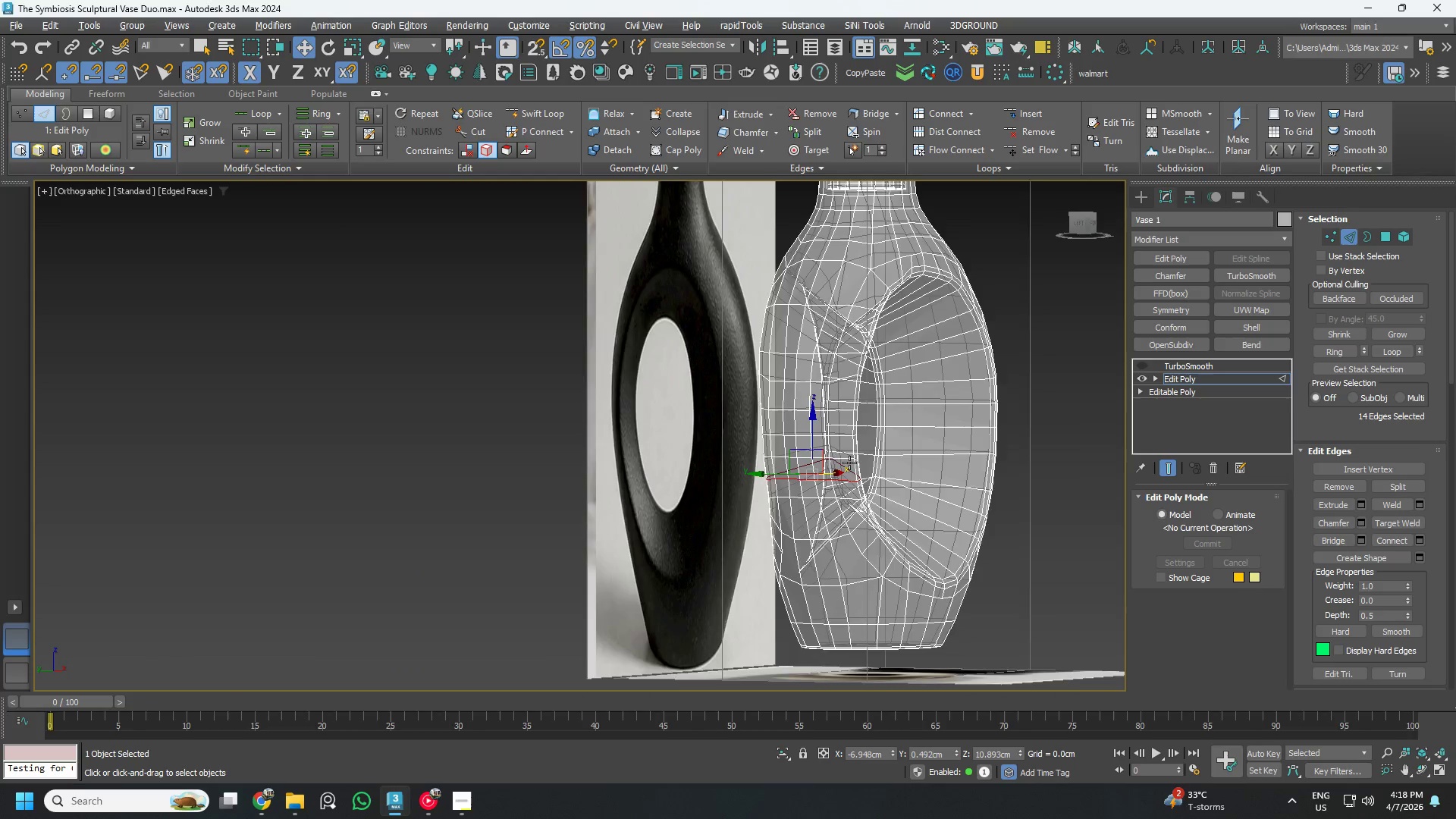 
key(Alt+AltLeft)
 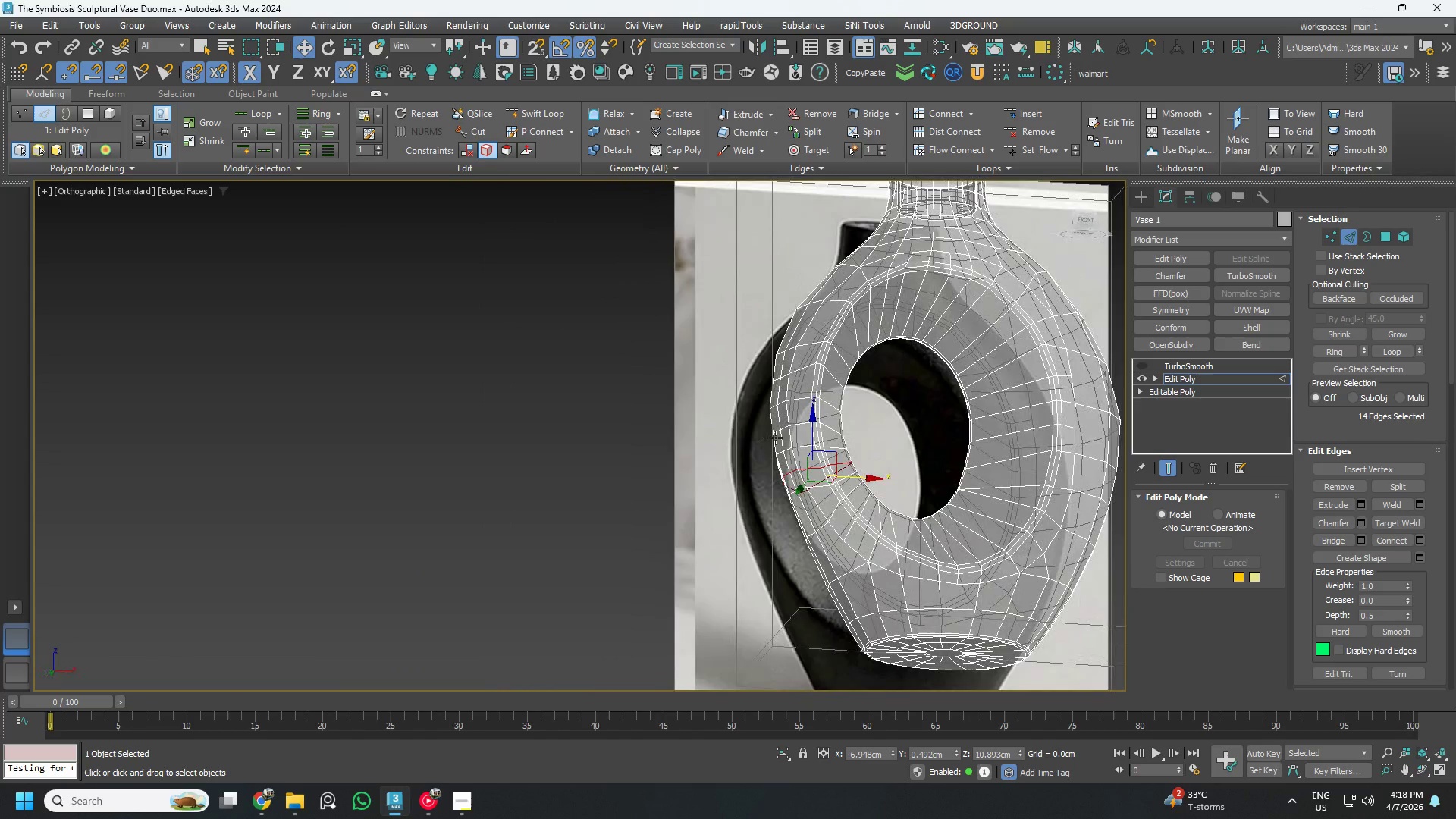 
key(Alt+AltLeft)
 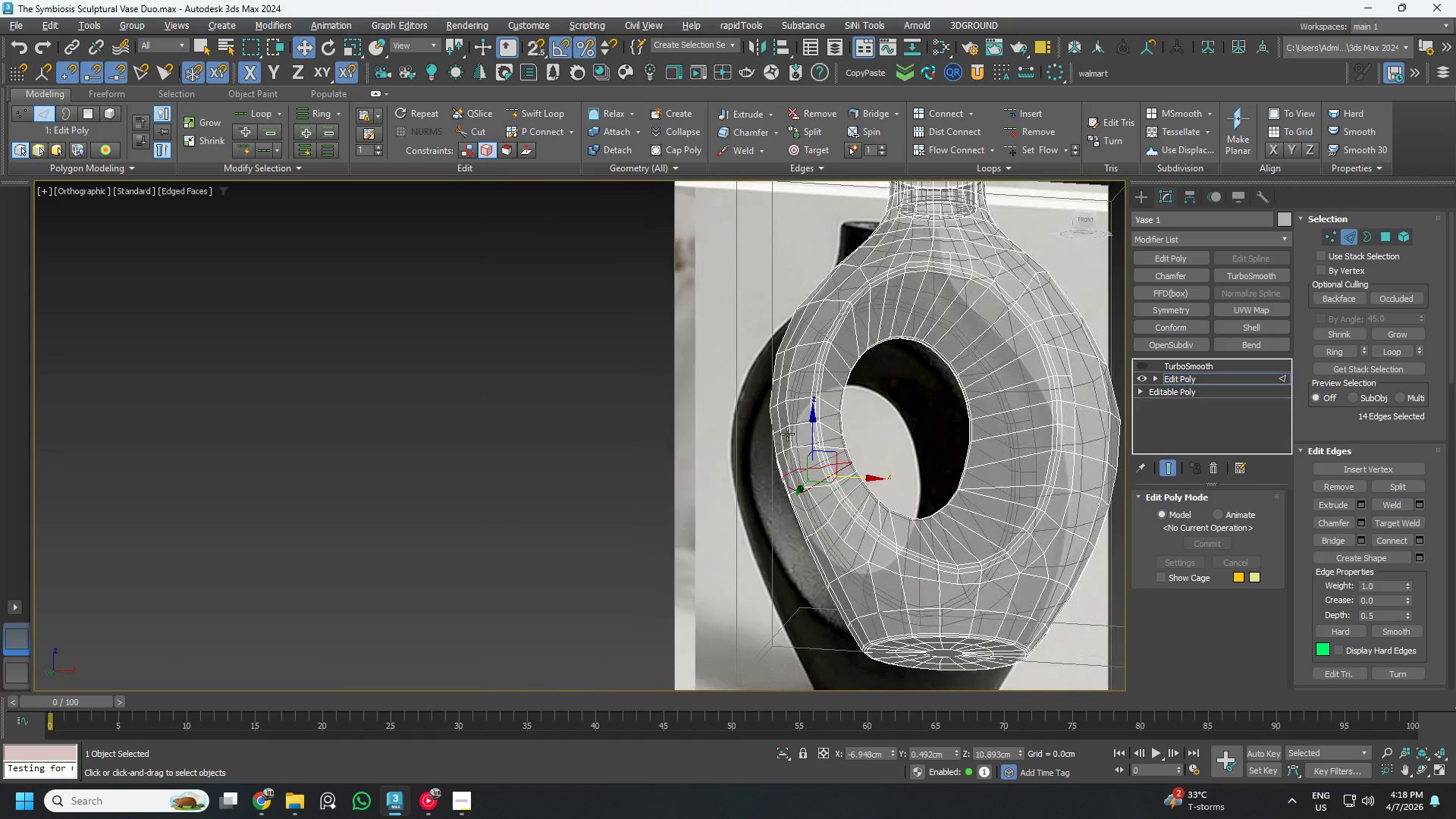 
hold_key(key=AltLeft, duration=3.7)
 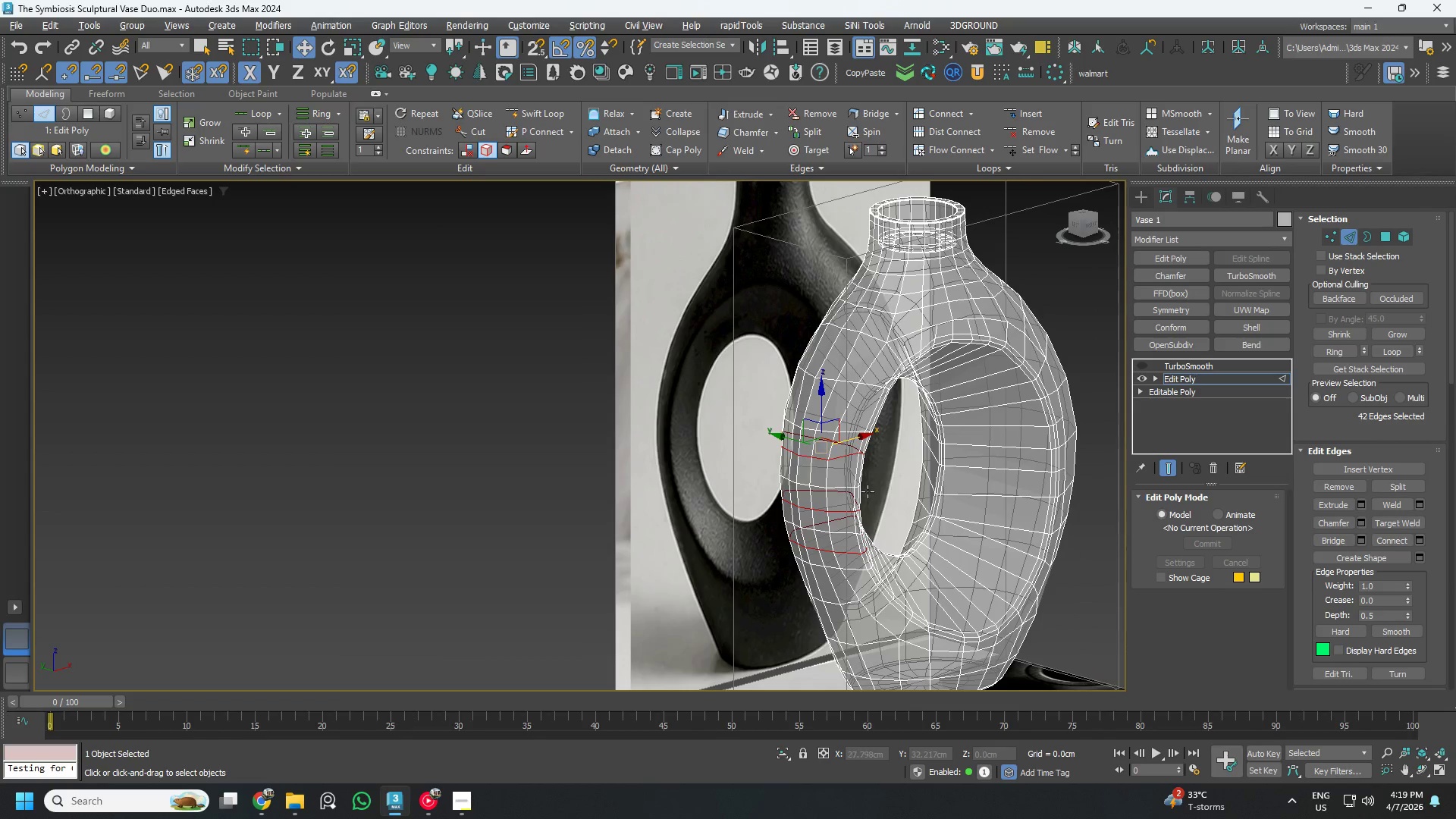 
hold_key(key=ControlLeft, duration=1.03)
 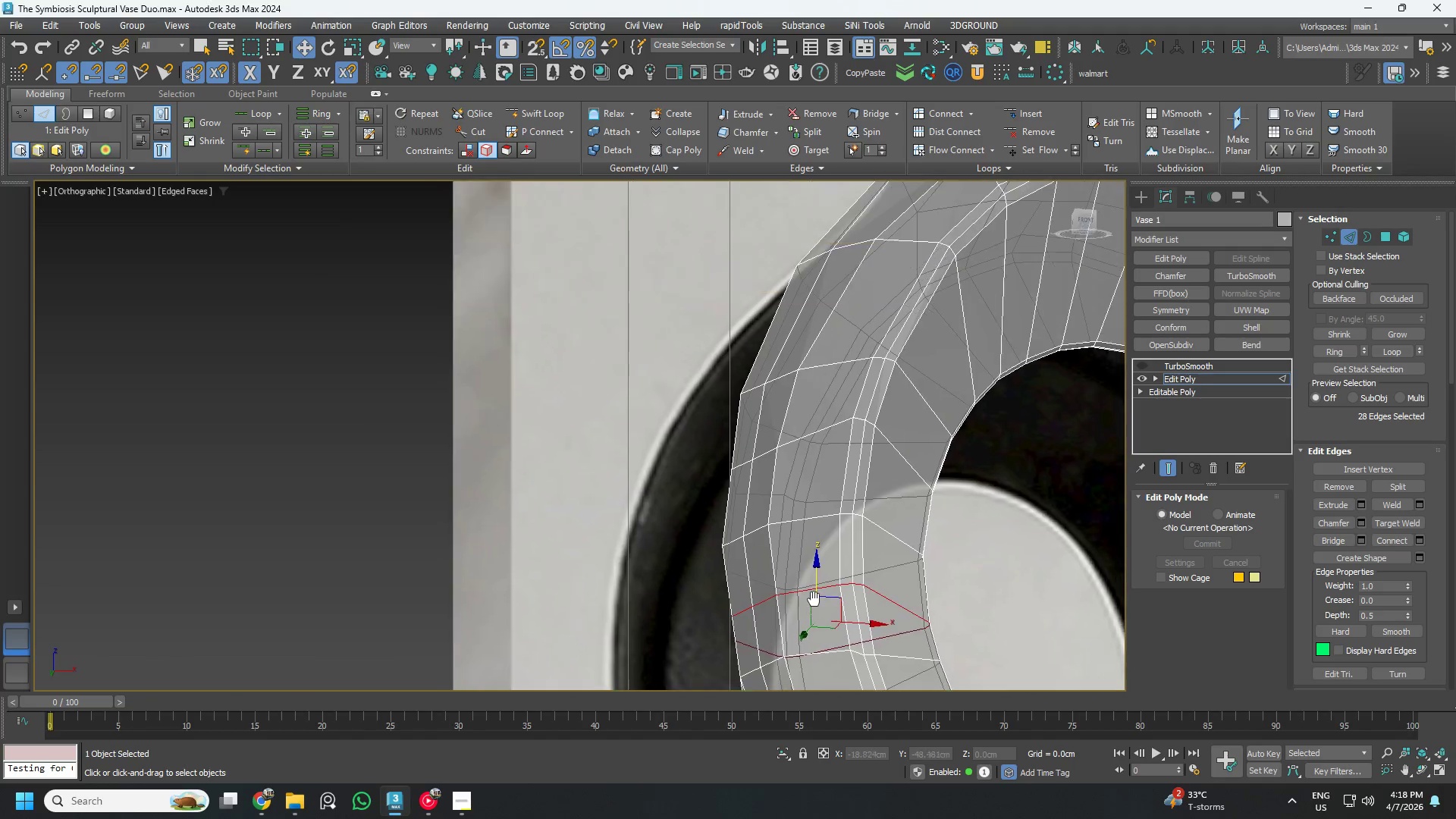 
scroll: coordinate [807, 427], scroll_direction: up, amount: 3.0
 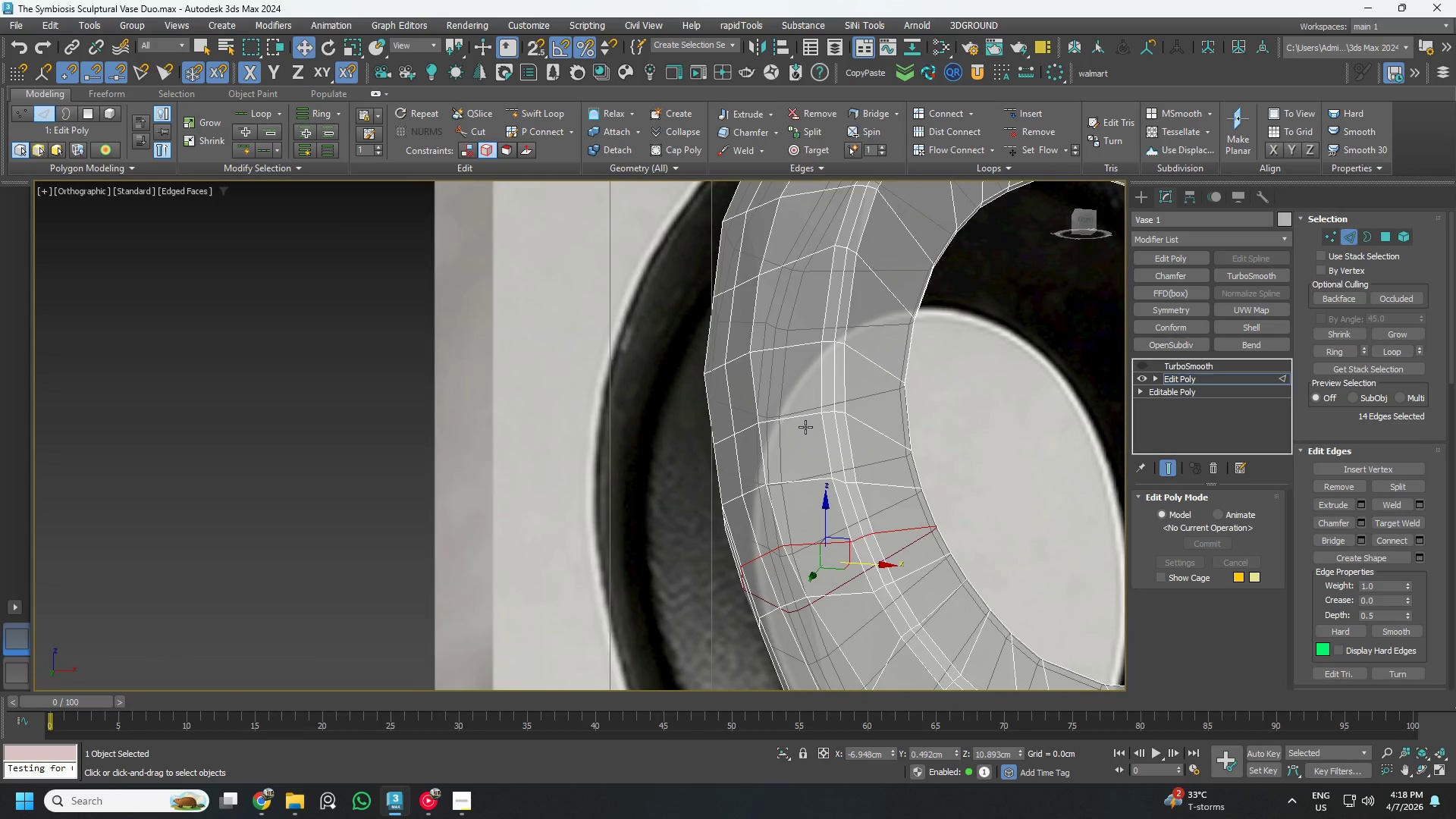 
left_click([795, 419])
 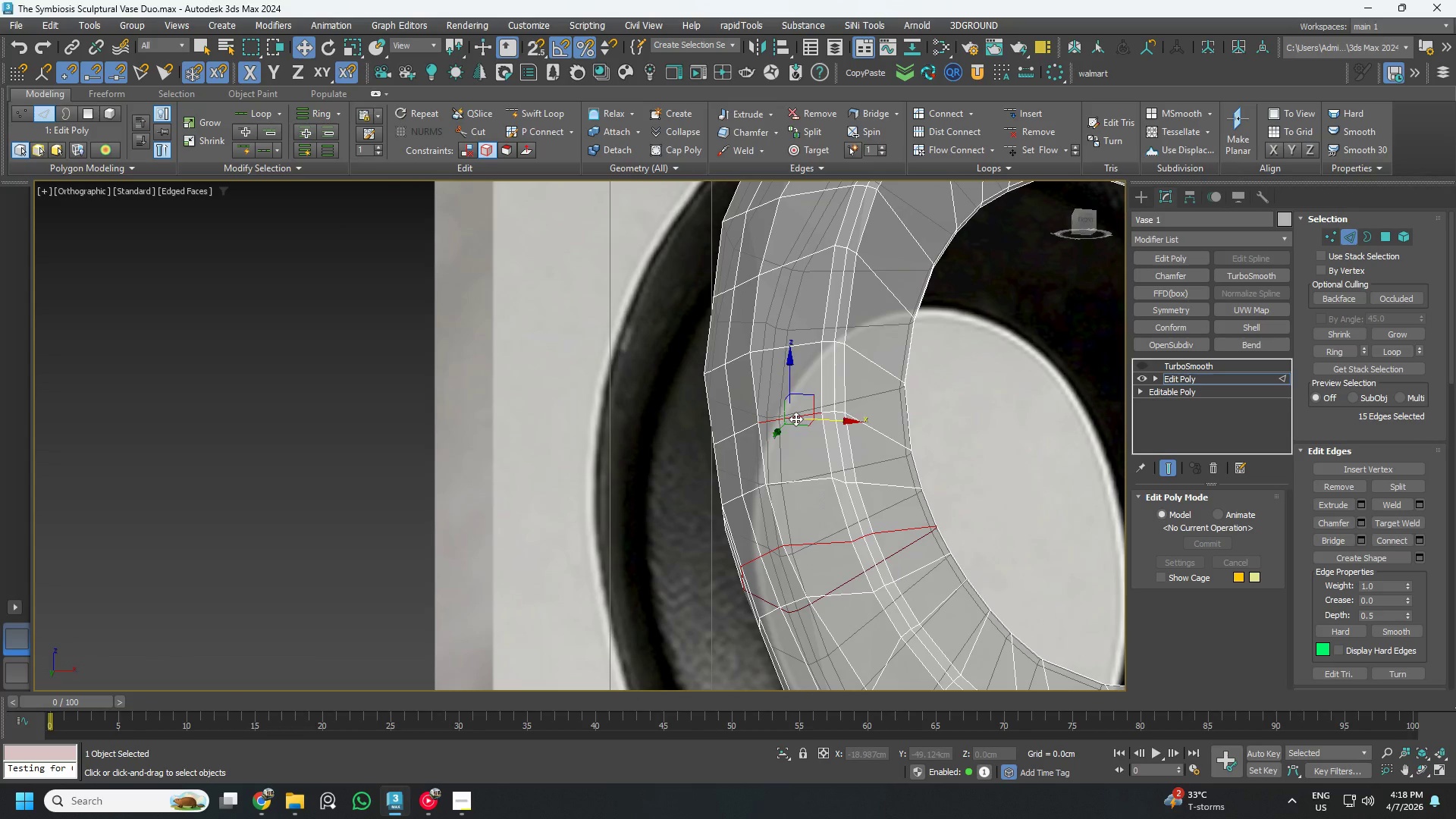 
double_click([795, 419])
 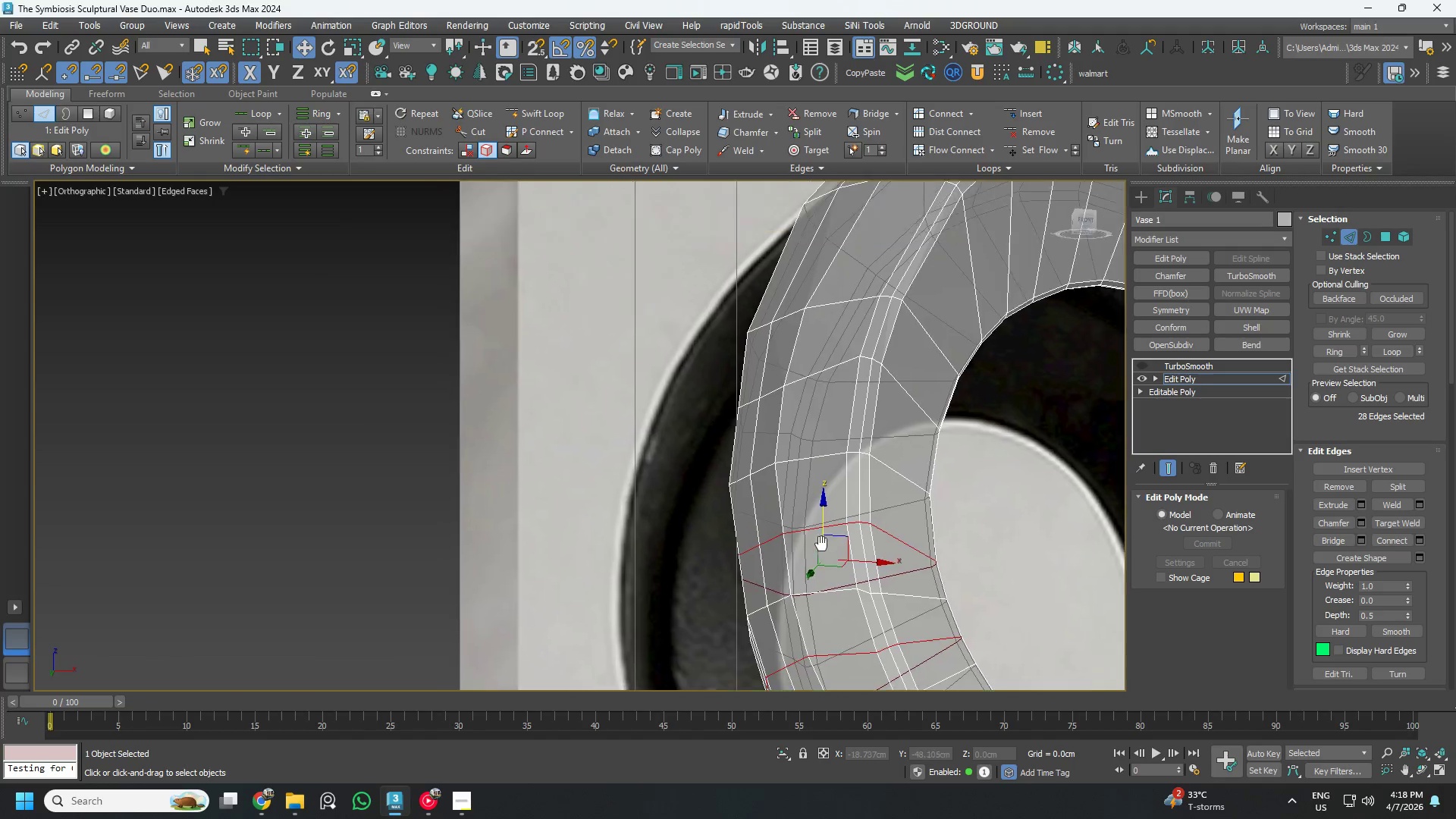 
hold_key(key=ControlLeft, duration=1.06)
left_click([821, 434])
 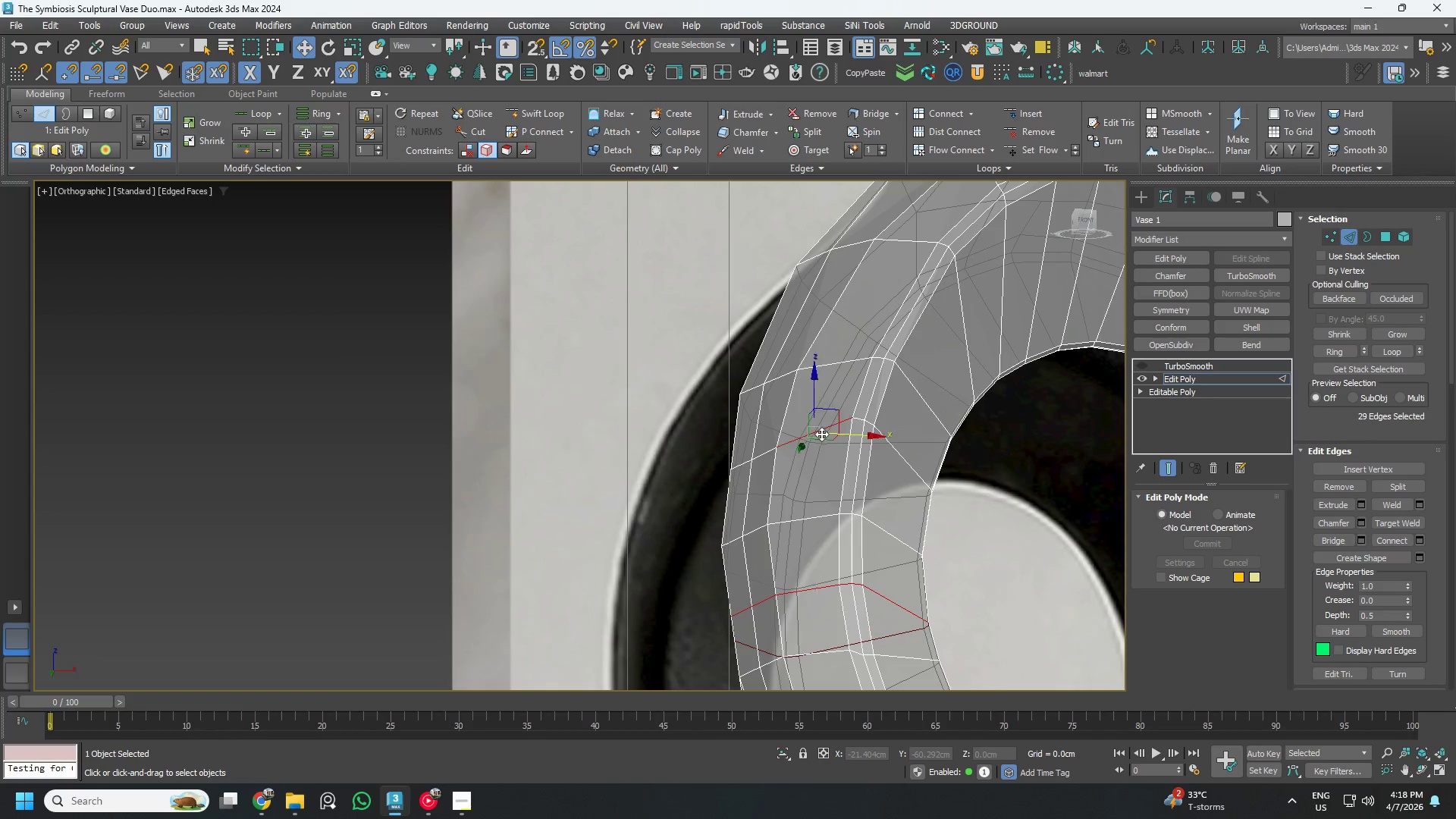 
double_click([821, 434])
 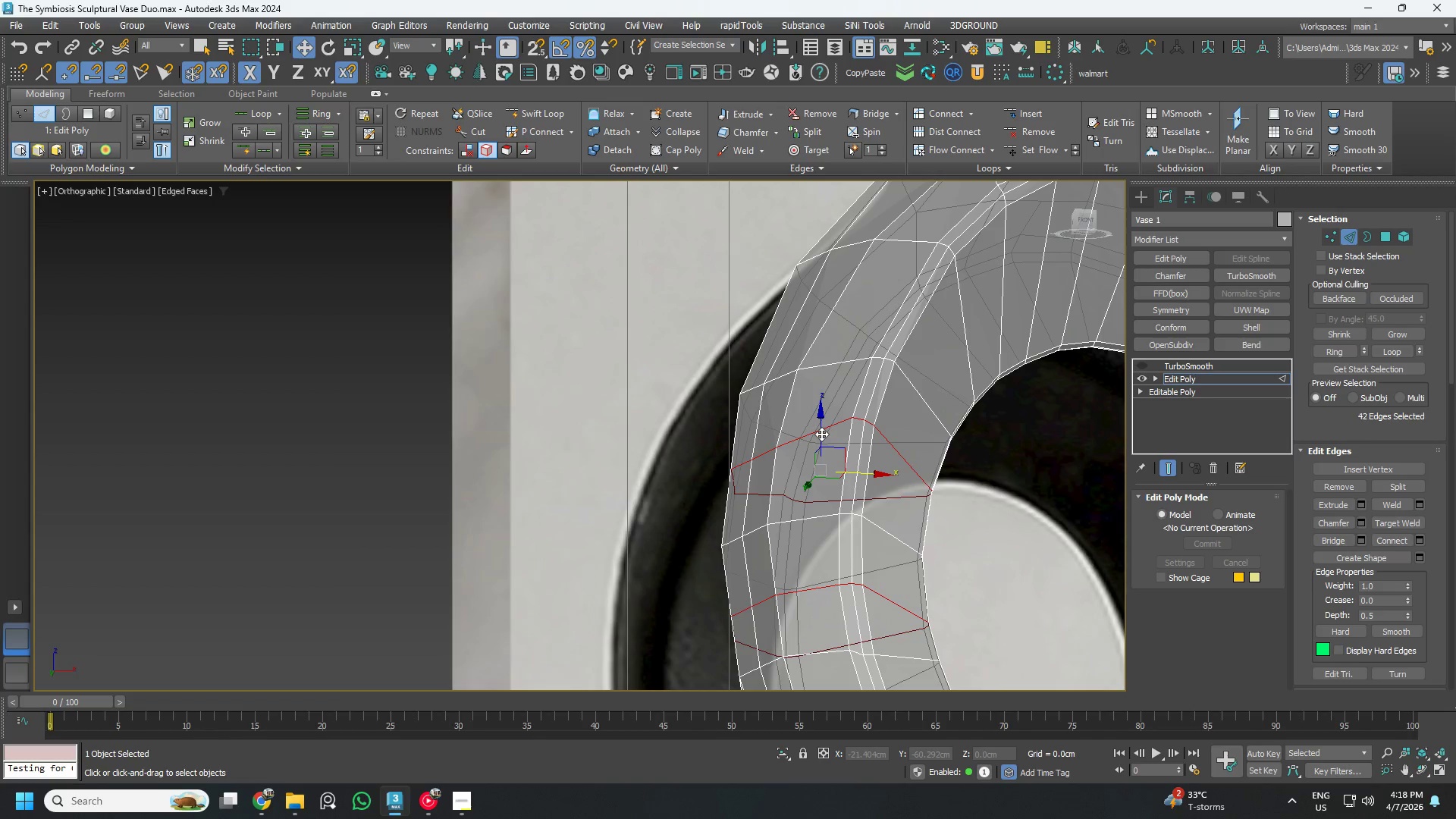 
hold_key(key=AltLeft, duration=0.53)
 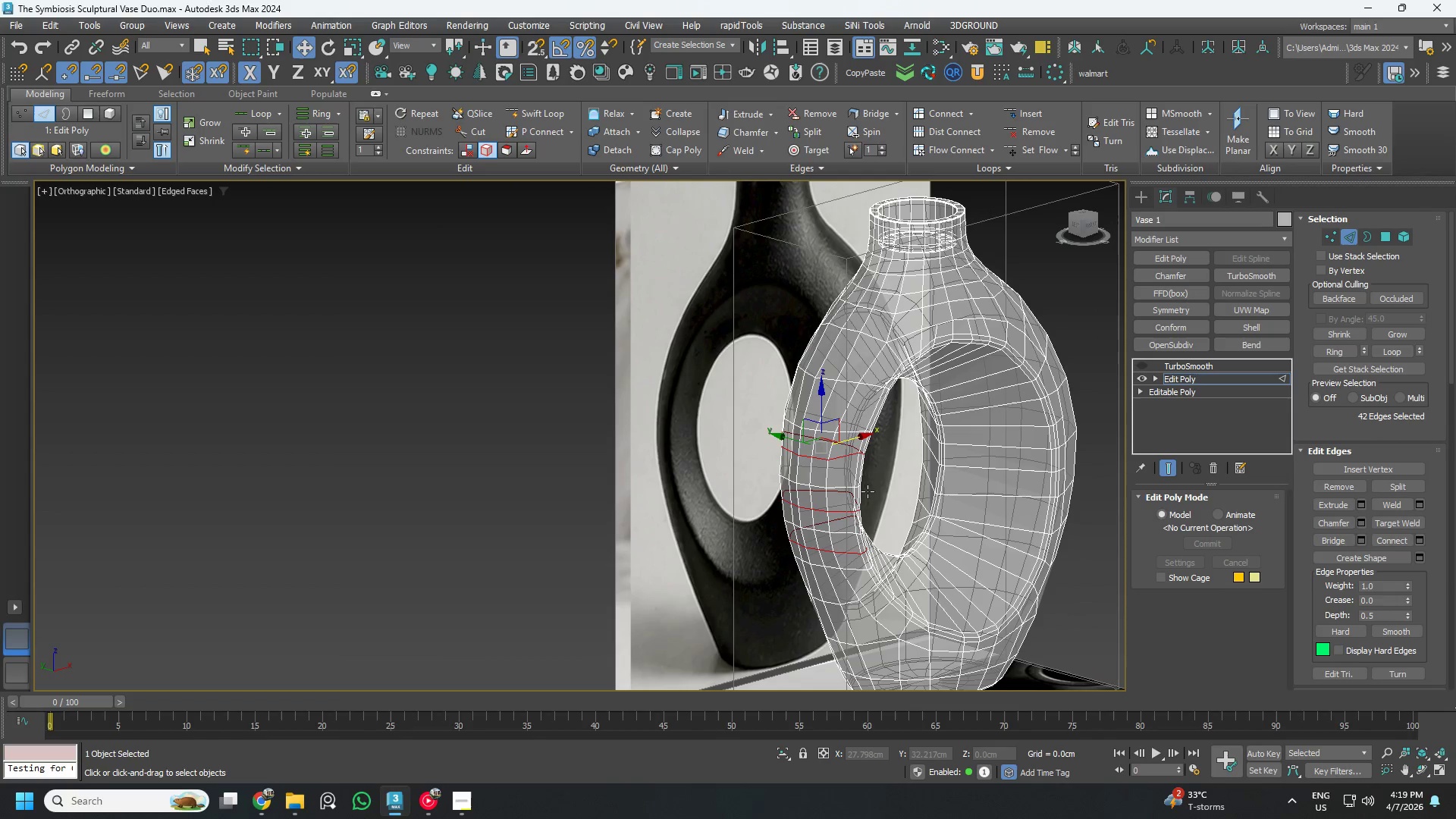 
scroll: coordinate [821, 434], scroll_direction: down, amount: 3.0
 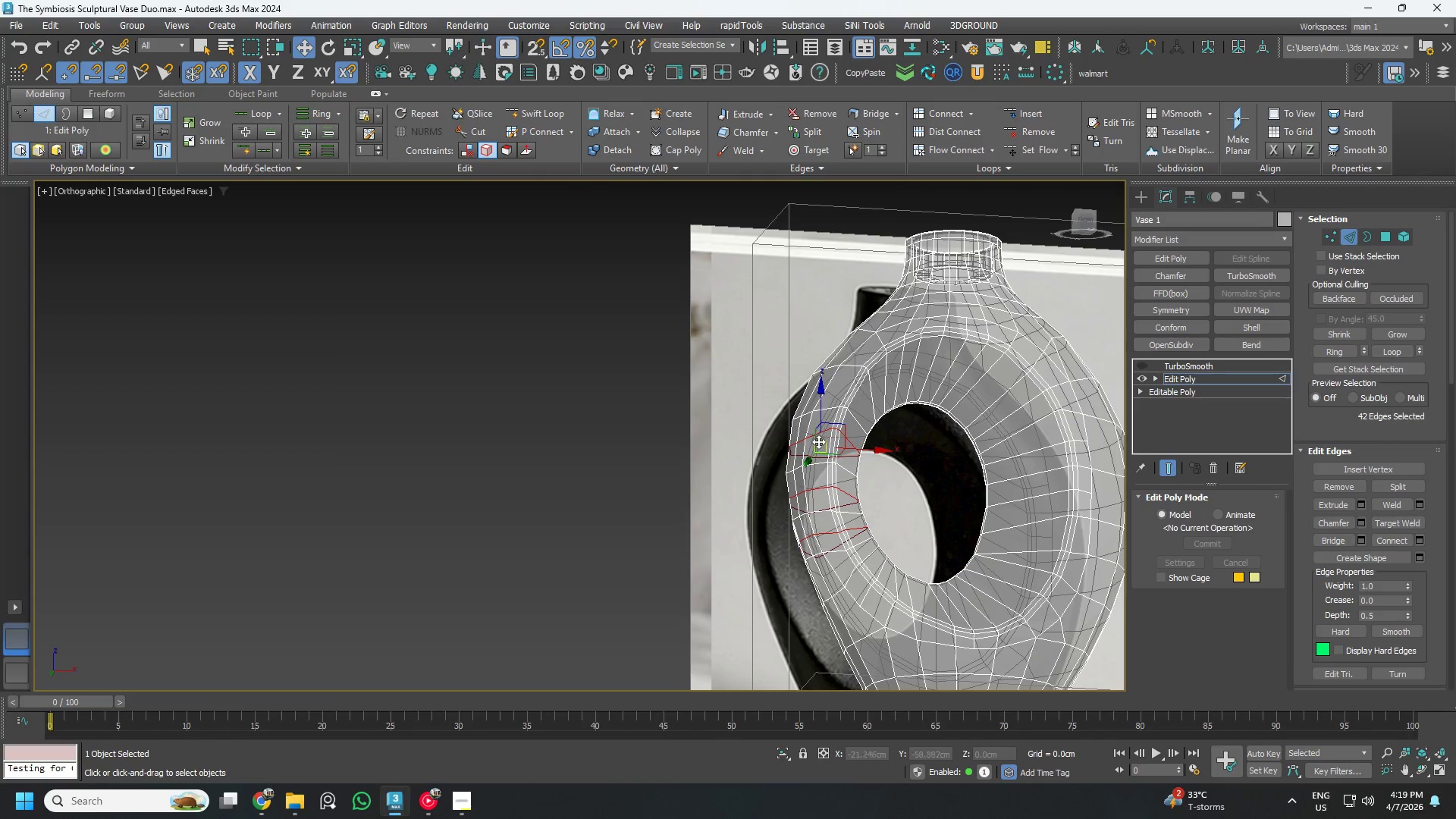 
key(Control+Backspace)
 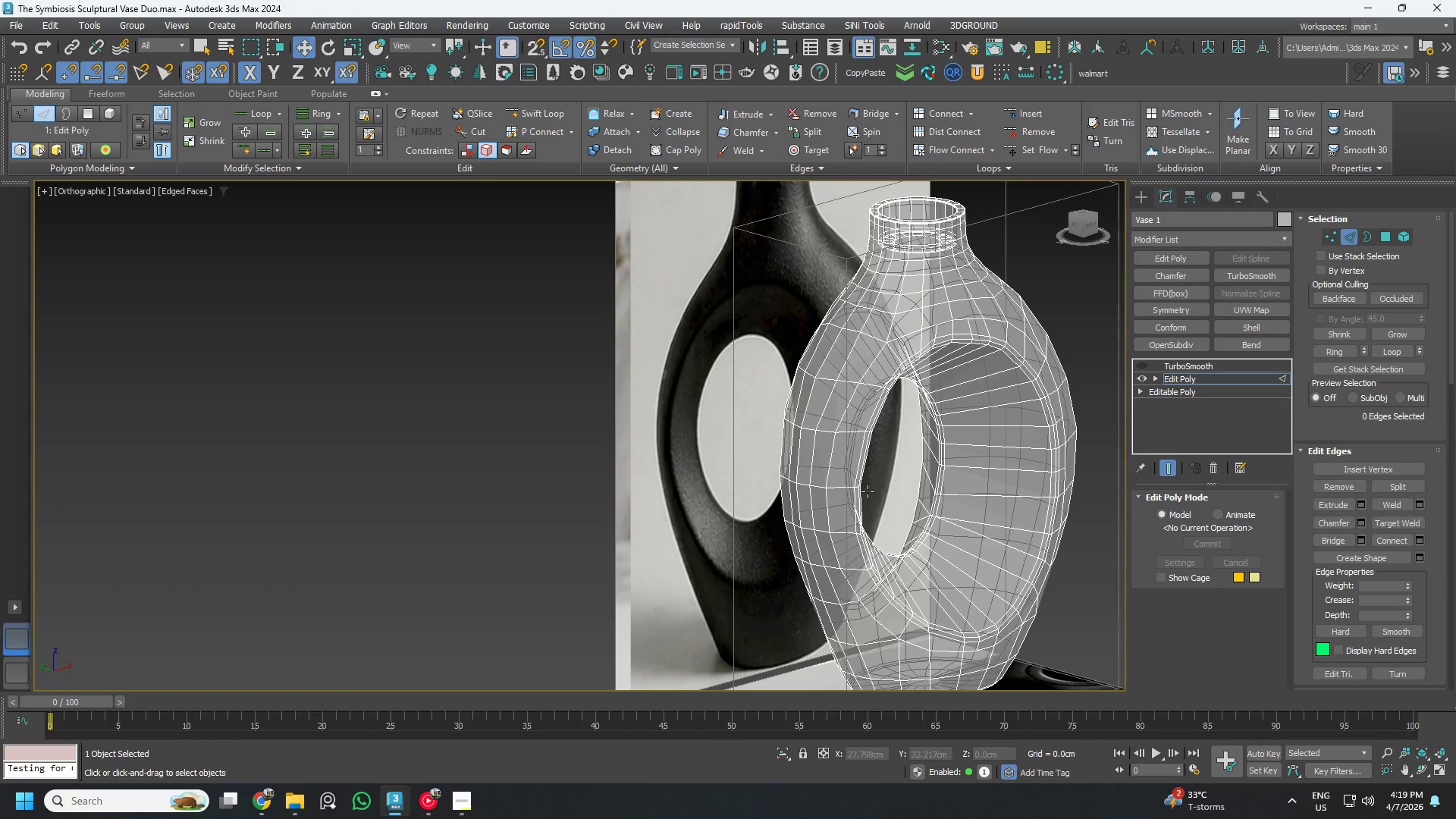 
key(Alt+AltLeft)
 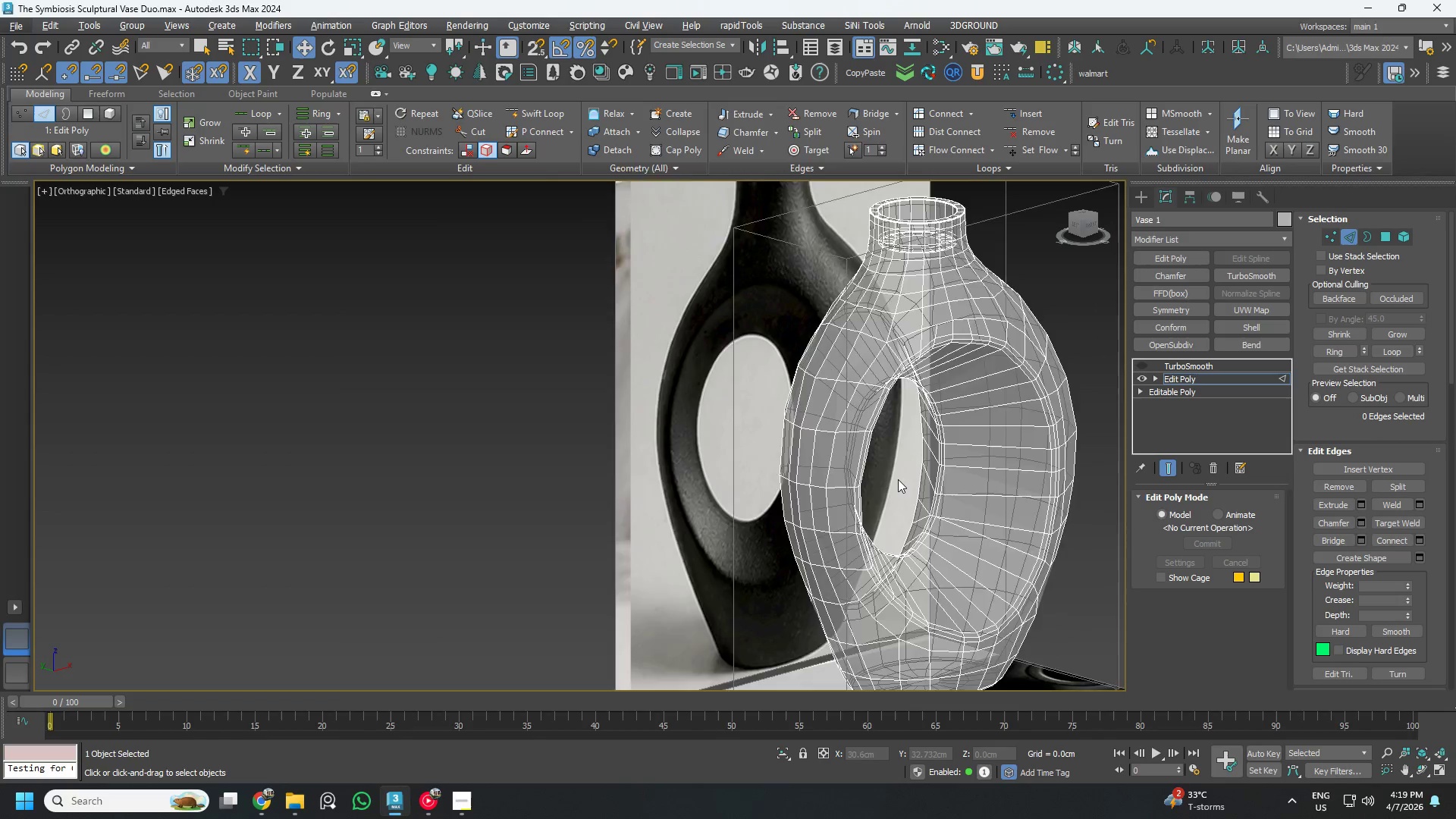 
hold_key(key=AltLeft, duration=0.78)
 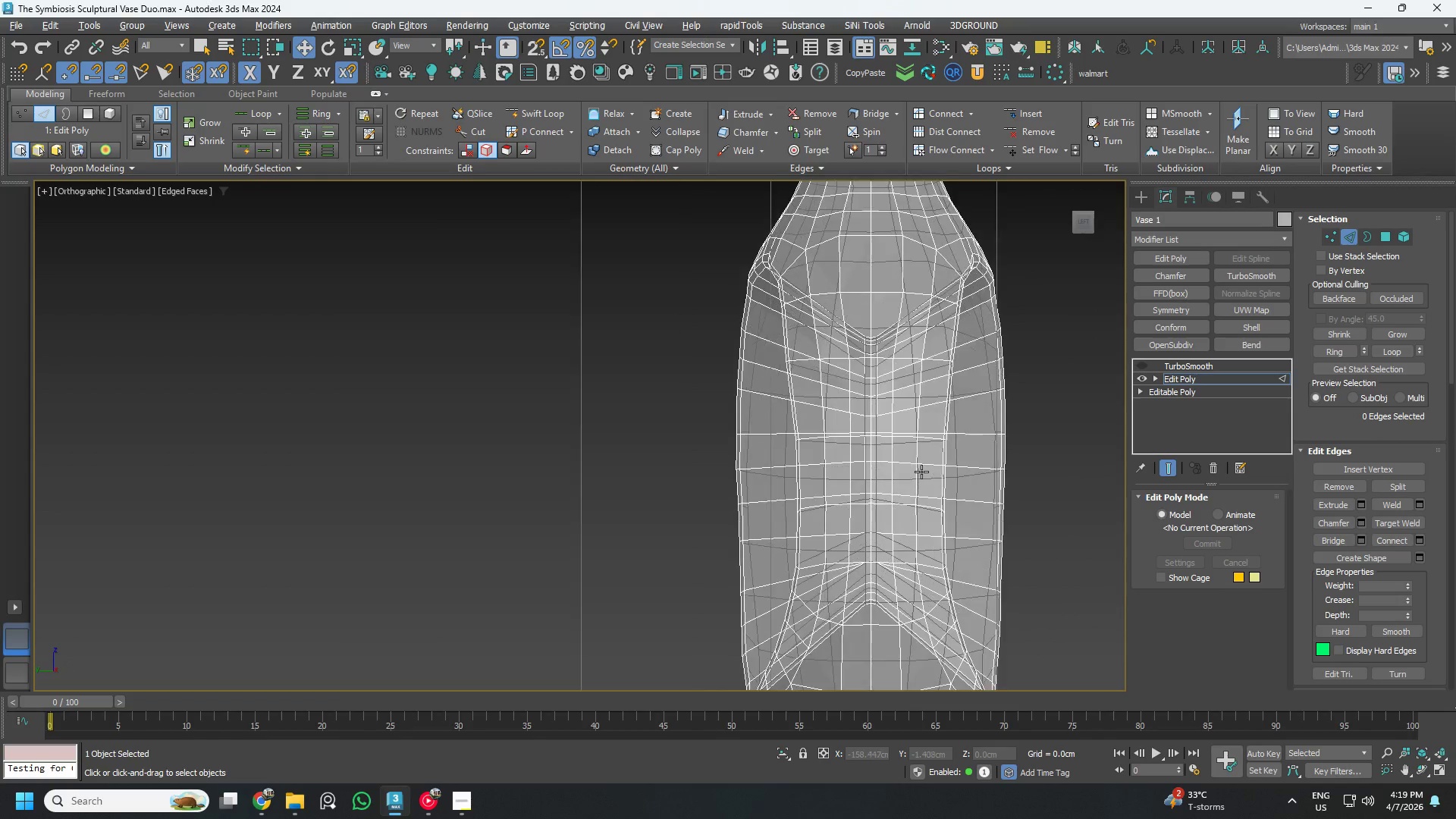 
scroll: coordinate [895, 481], scroll_direction: down, amount: 2.0
 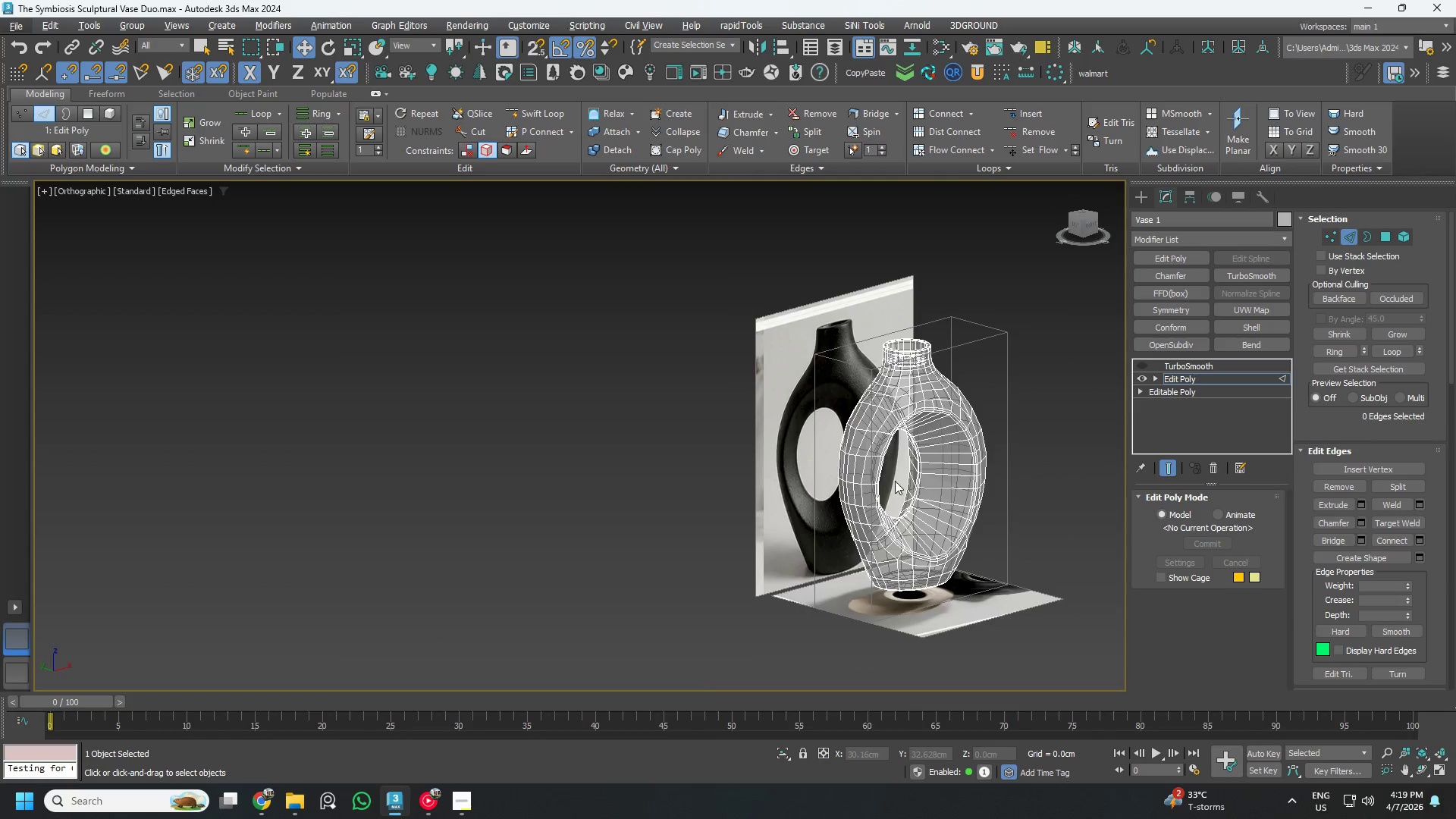 
hold_key(key=AltLeft, duration=0.89)
scroll: coordinate [922, 471], scroll_direction: up, amount: 3.0
 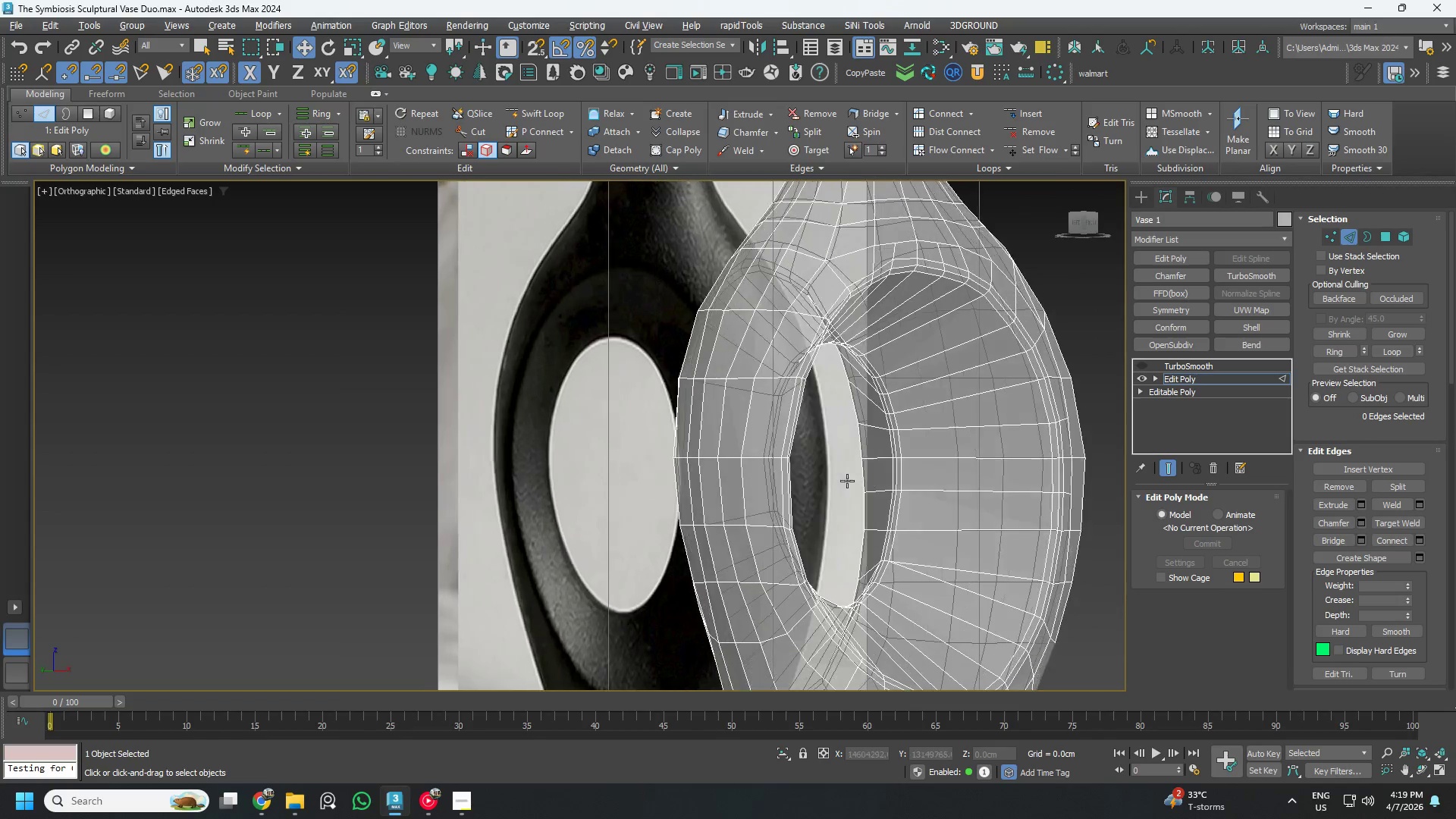 
key(Alt+AltLeft)
 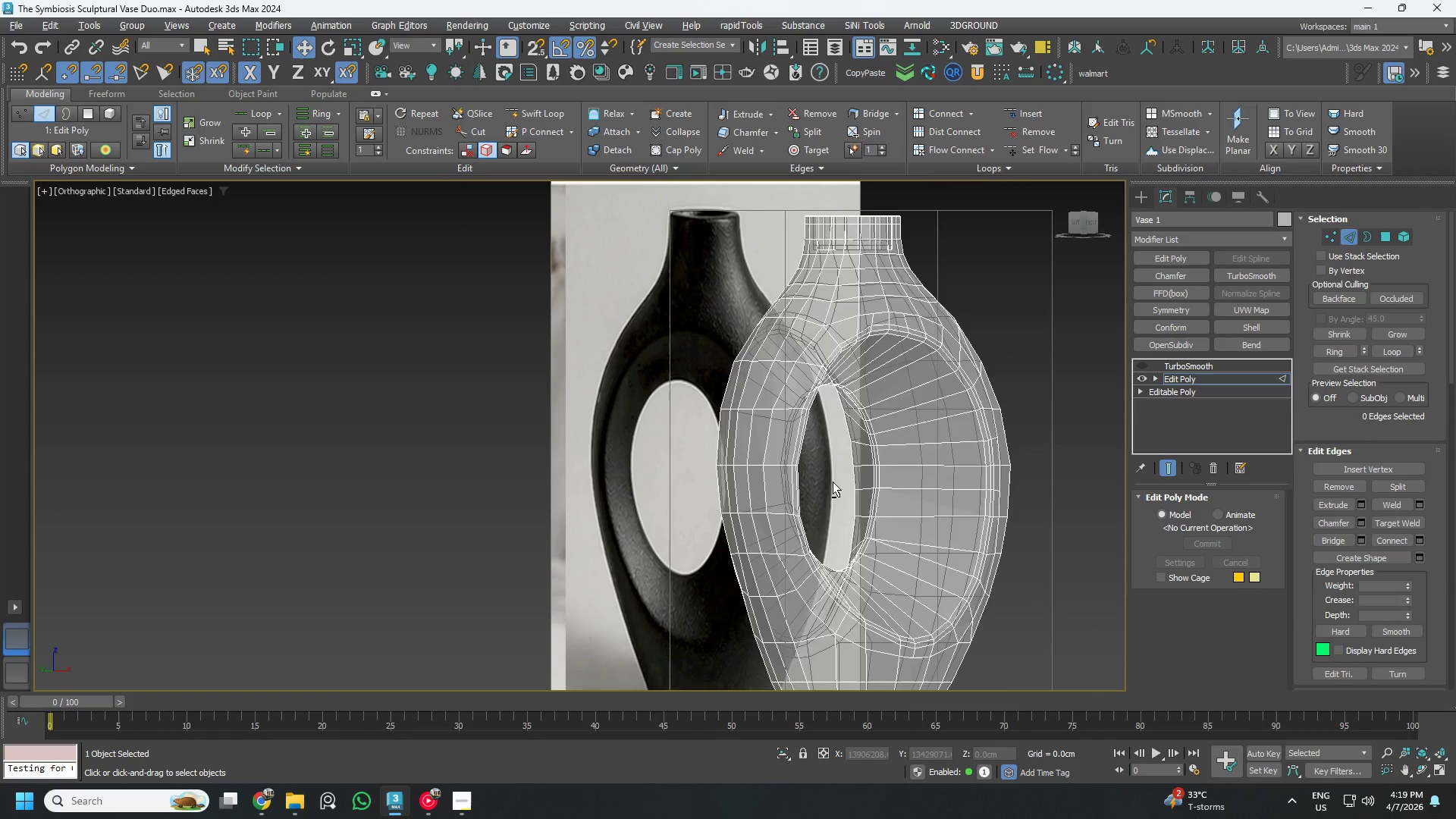 
key(Alt+X)
 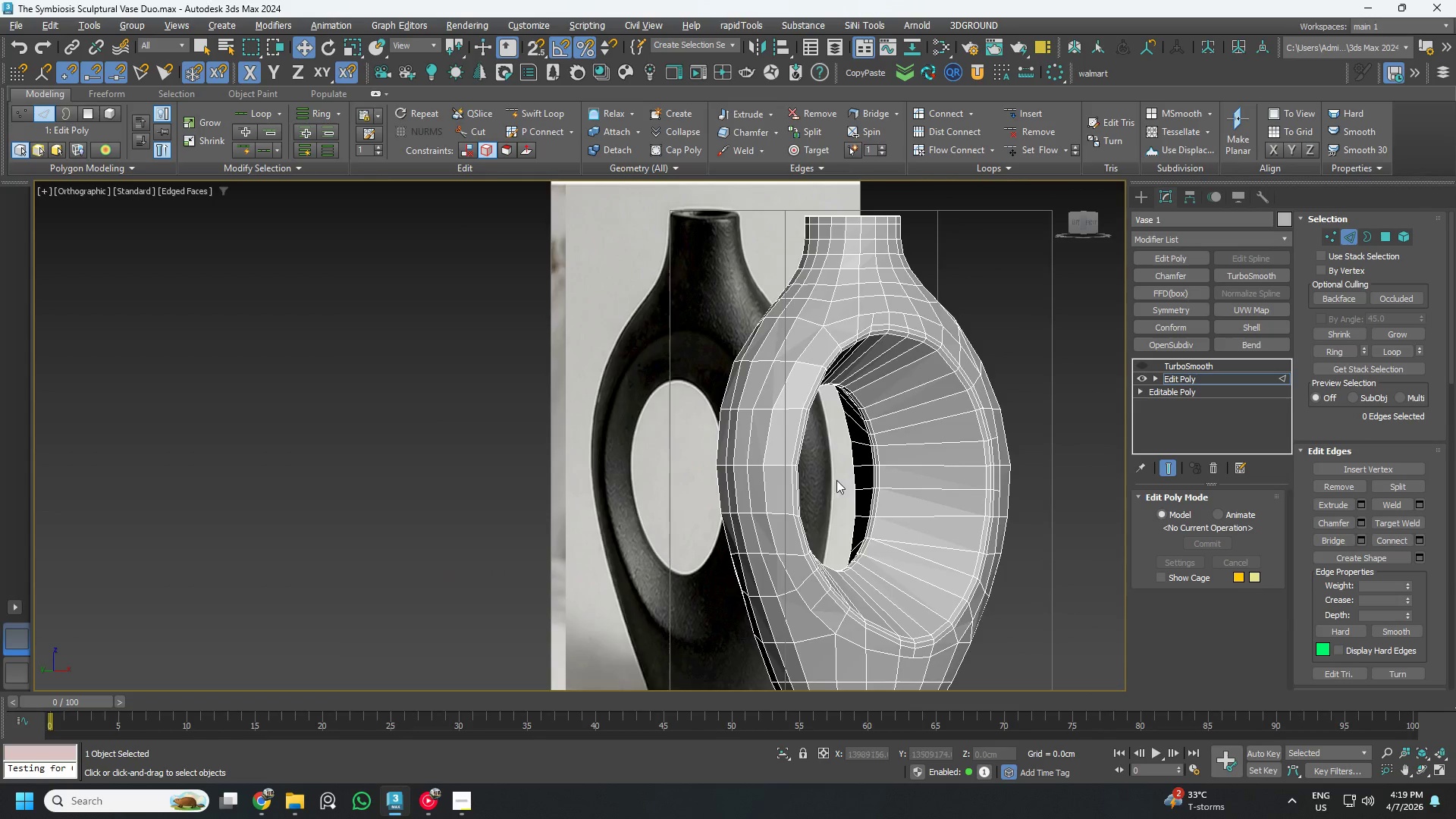 
scroll: coordinate [839, 482], scroll_direction: down, amount: 1.0
 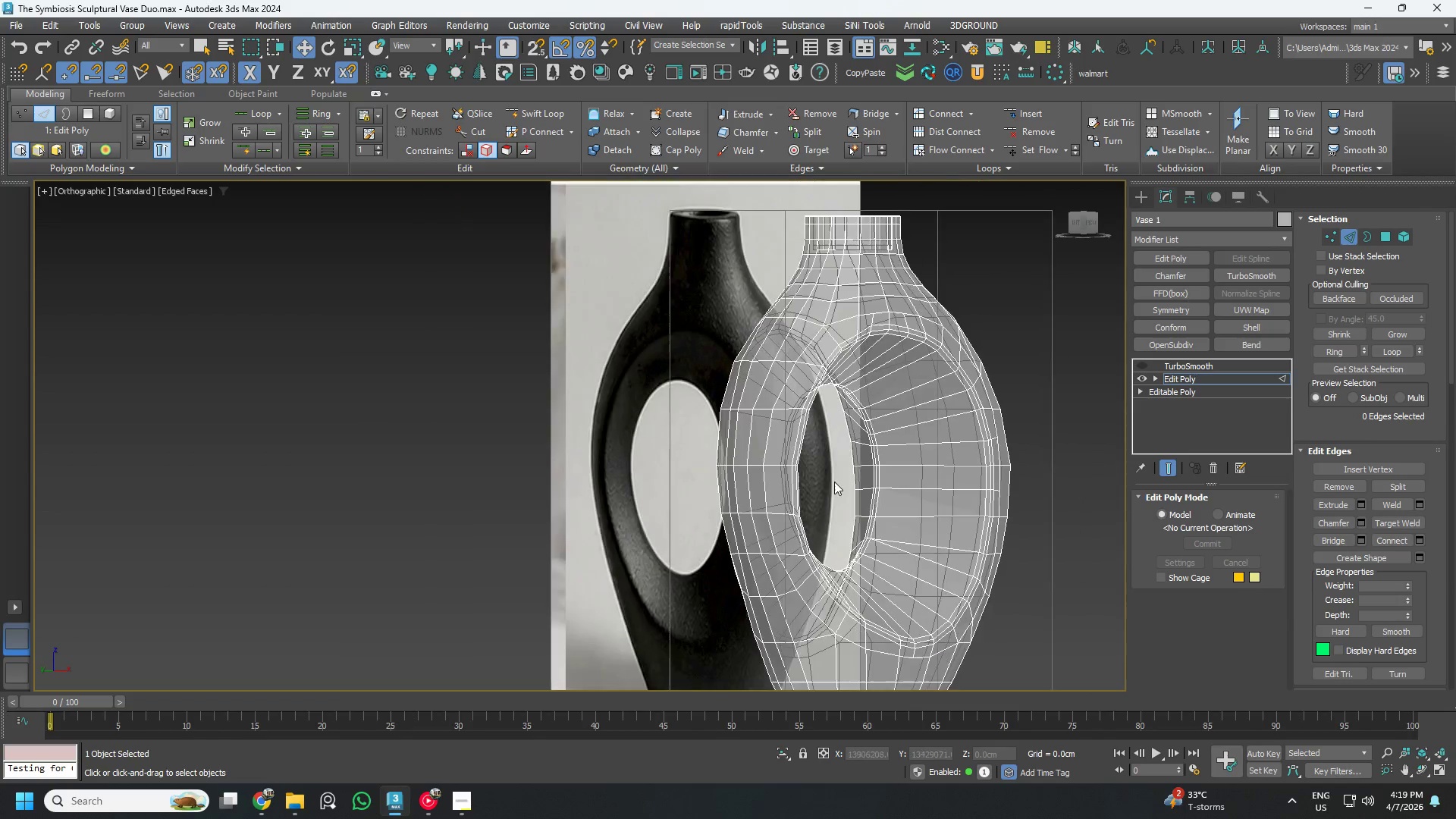 
hold_key(key=AltLeft, duration=0.94)
 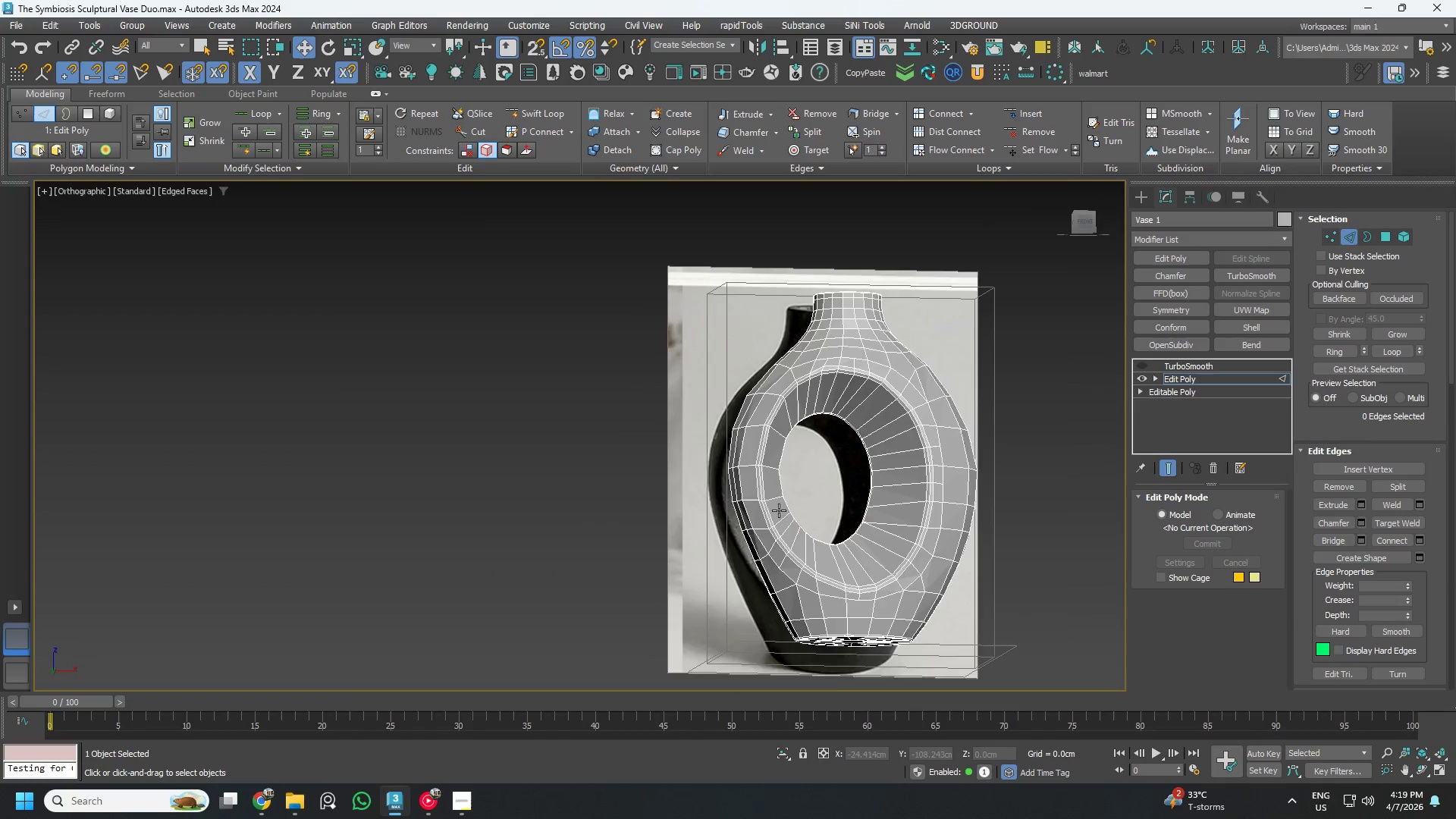 
scroll: coordinate [840, 484], scroll_direction: down, amount: 1.0
 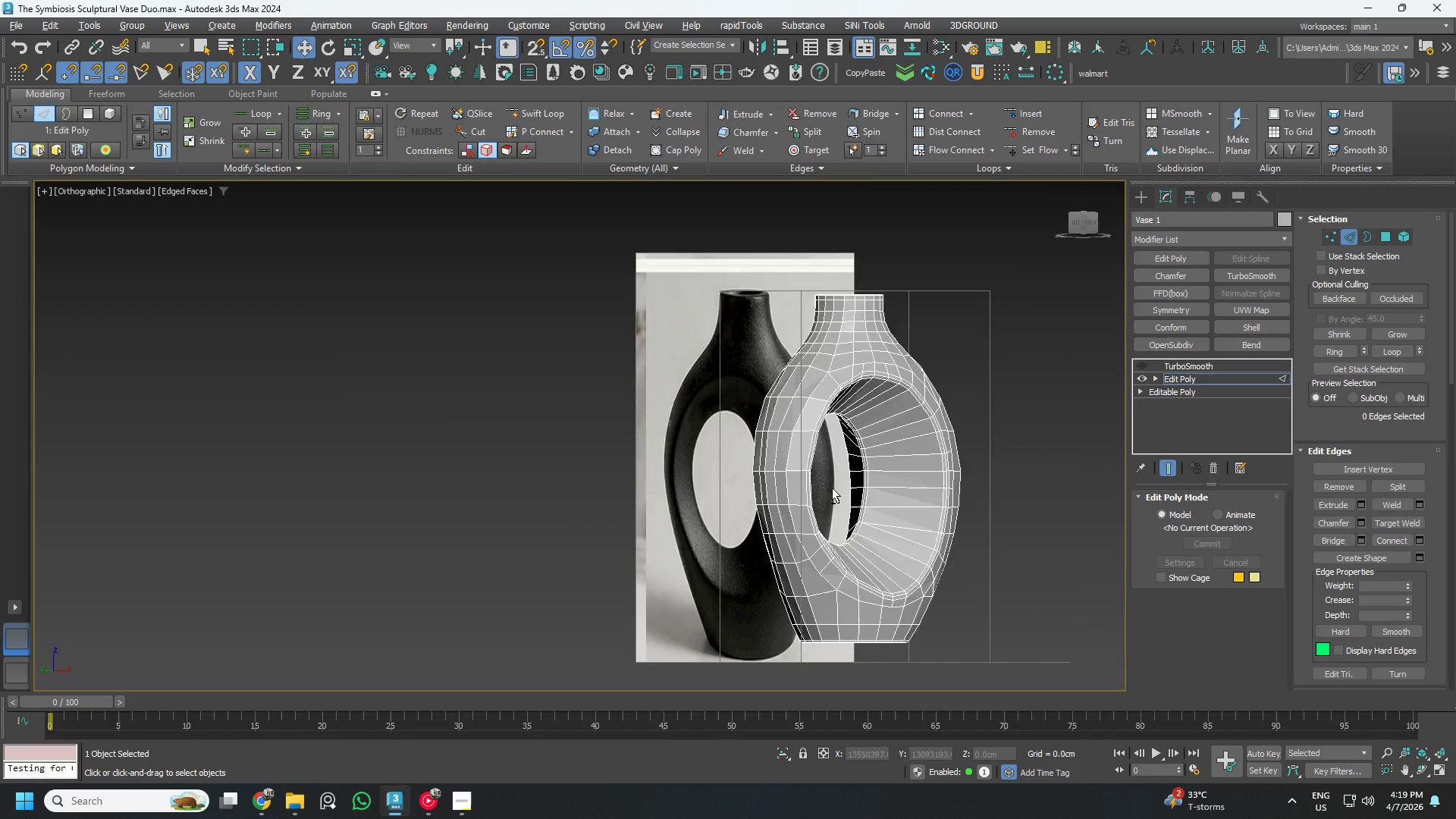 
scroll: coordinate [764, 541], scroll_direction: up, amount: 2.0
 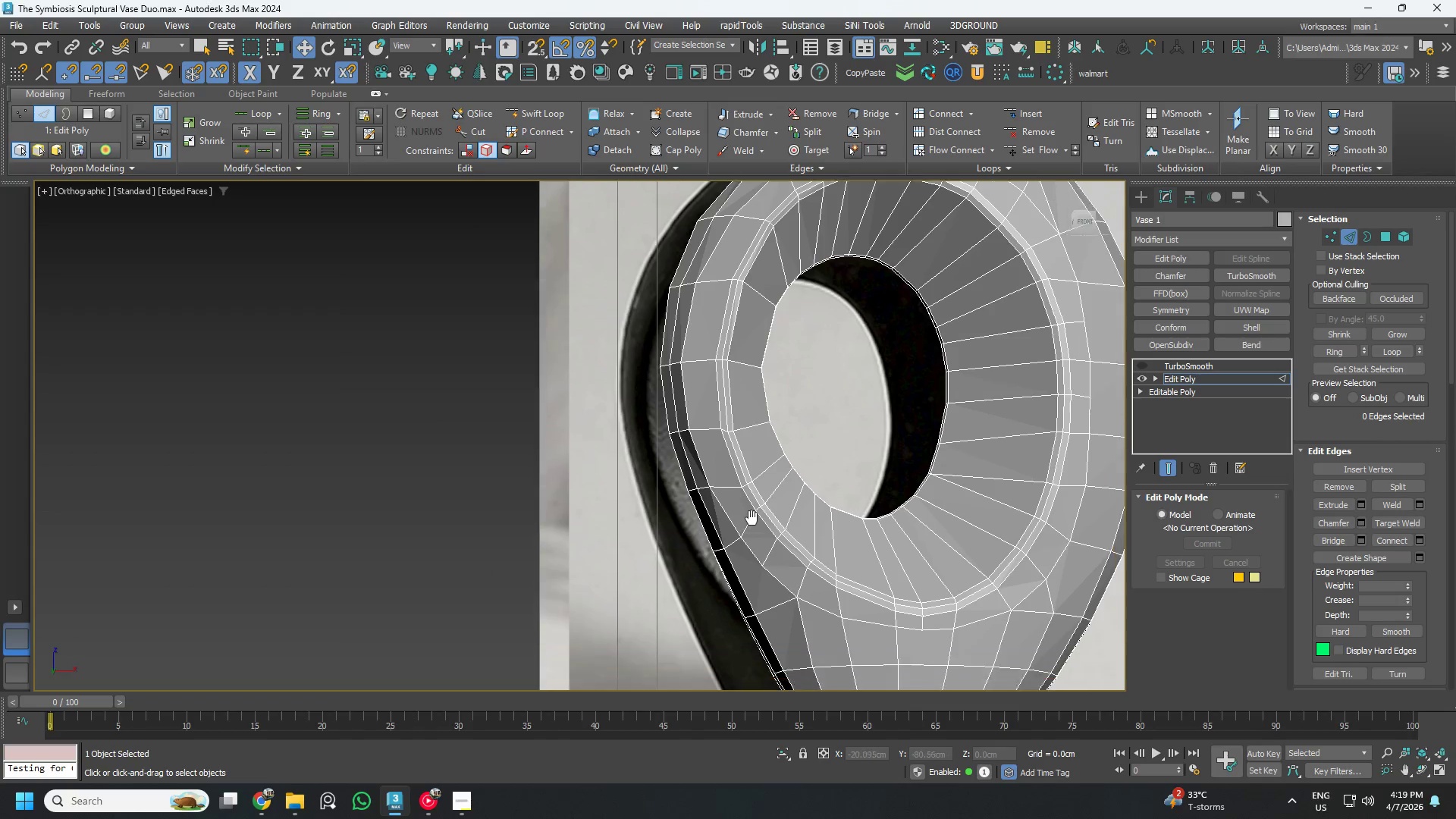 
hold_key(key=AltLeft, duration=1.5)
 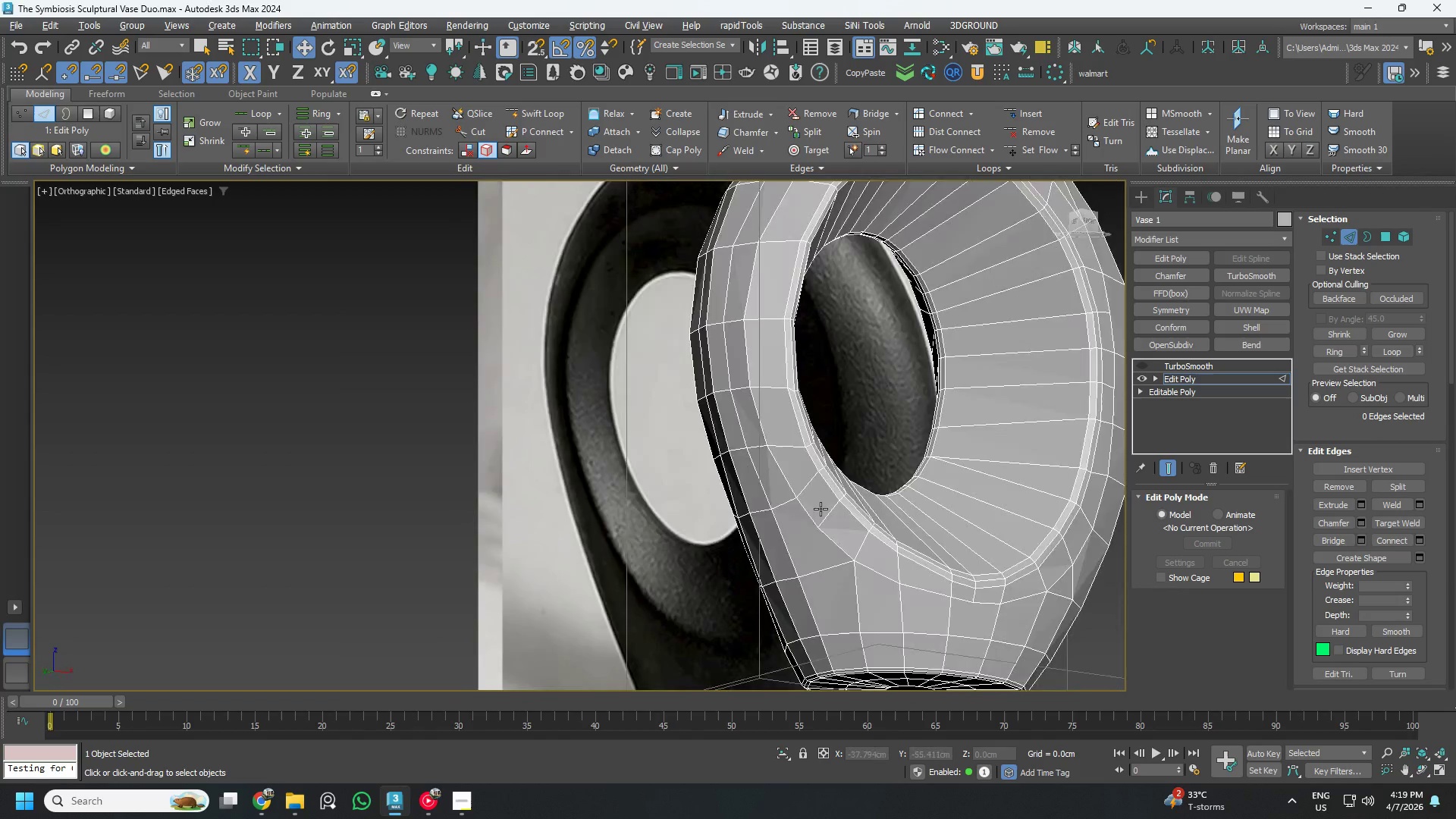 
hold_key(key=AltLeft, duration=1.2)
 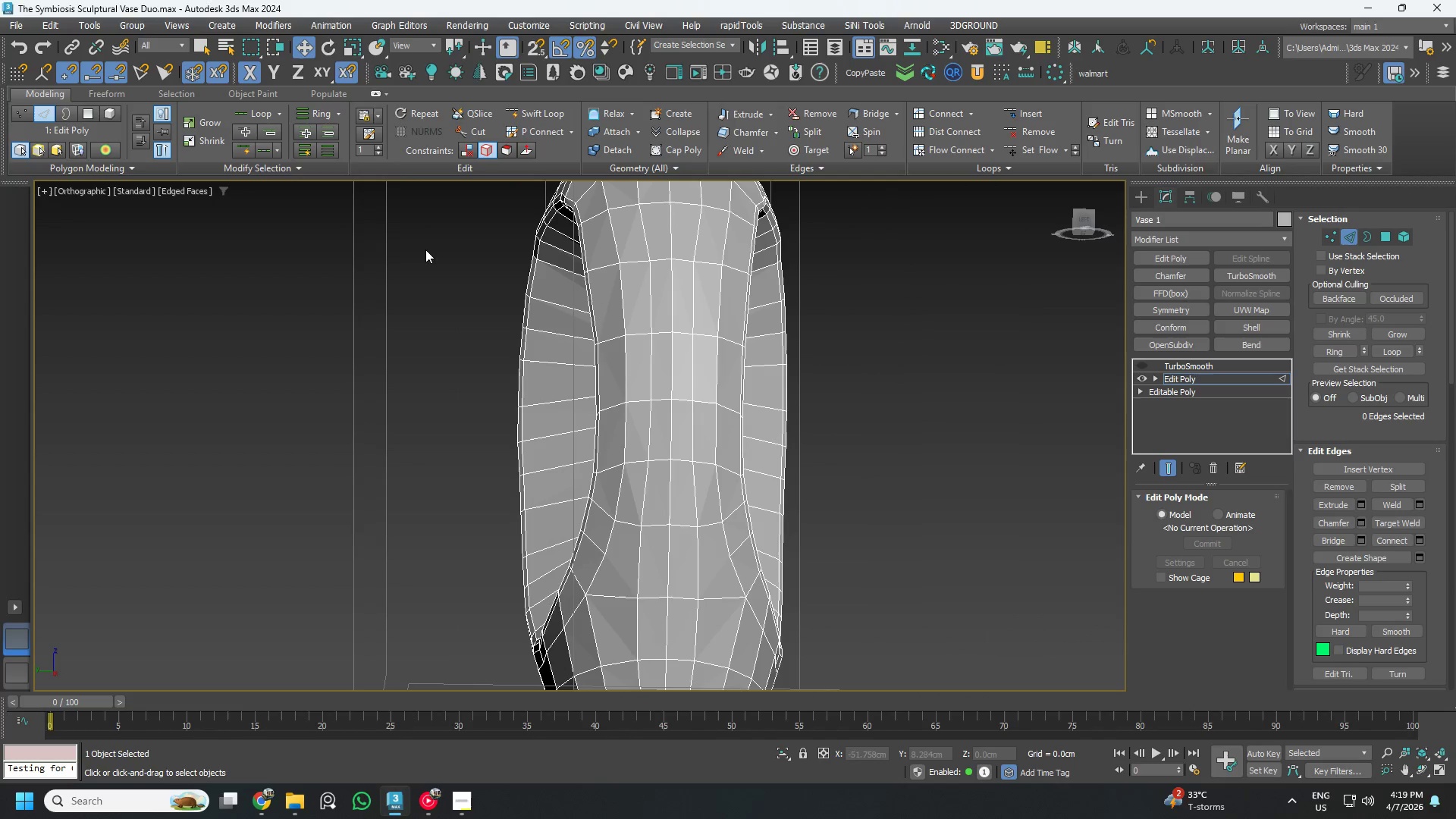 
left_click([468, 129])
 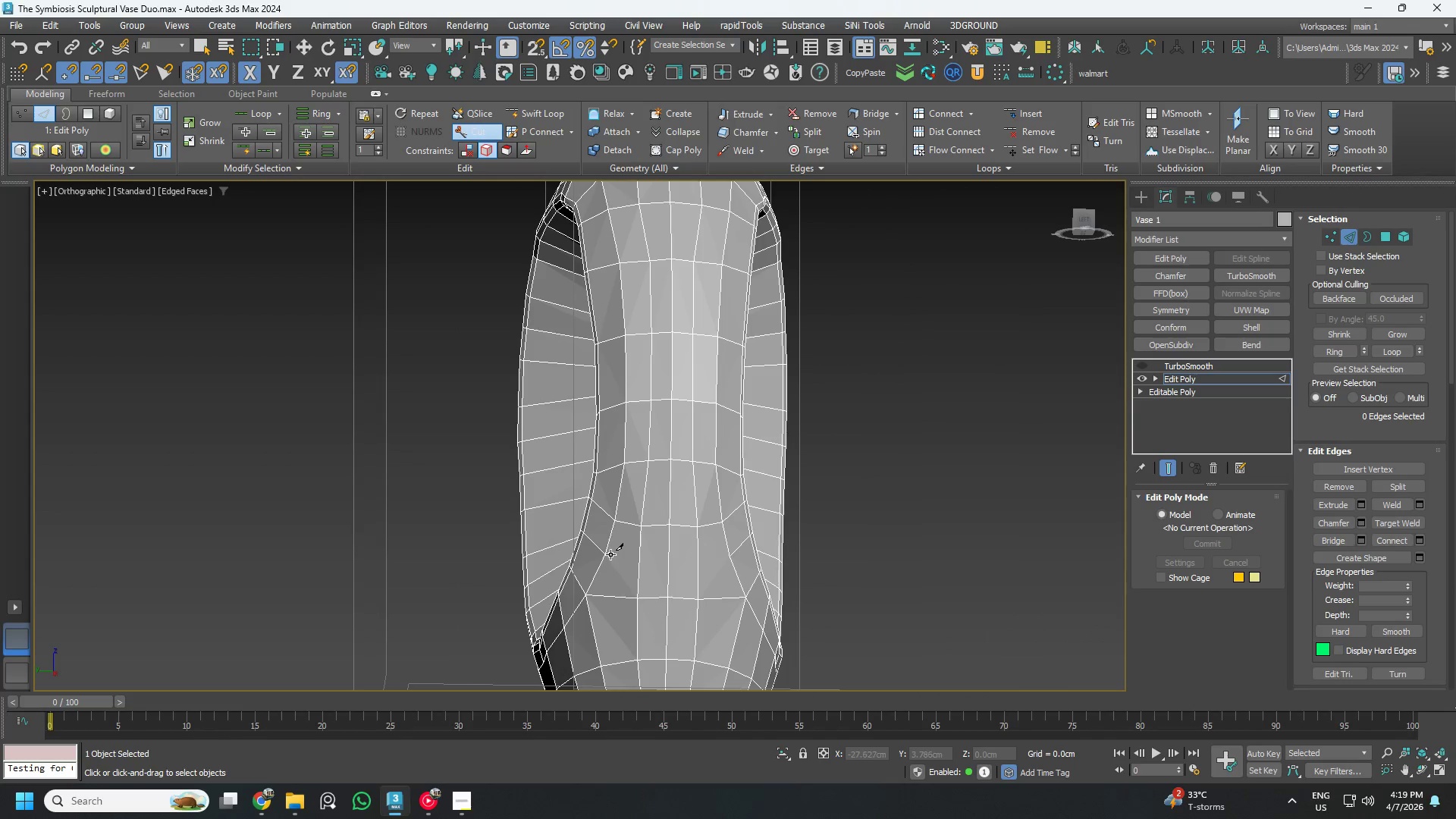 
key(1)
 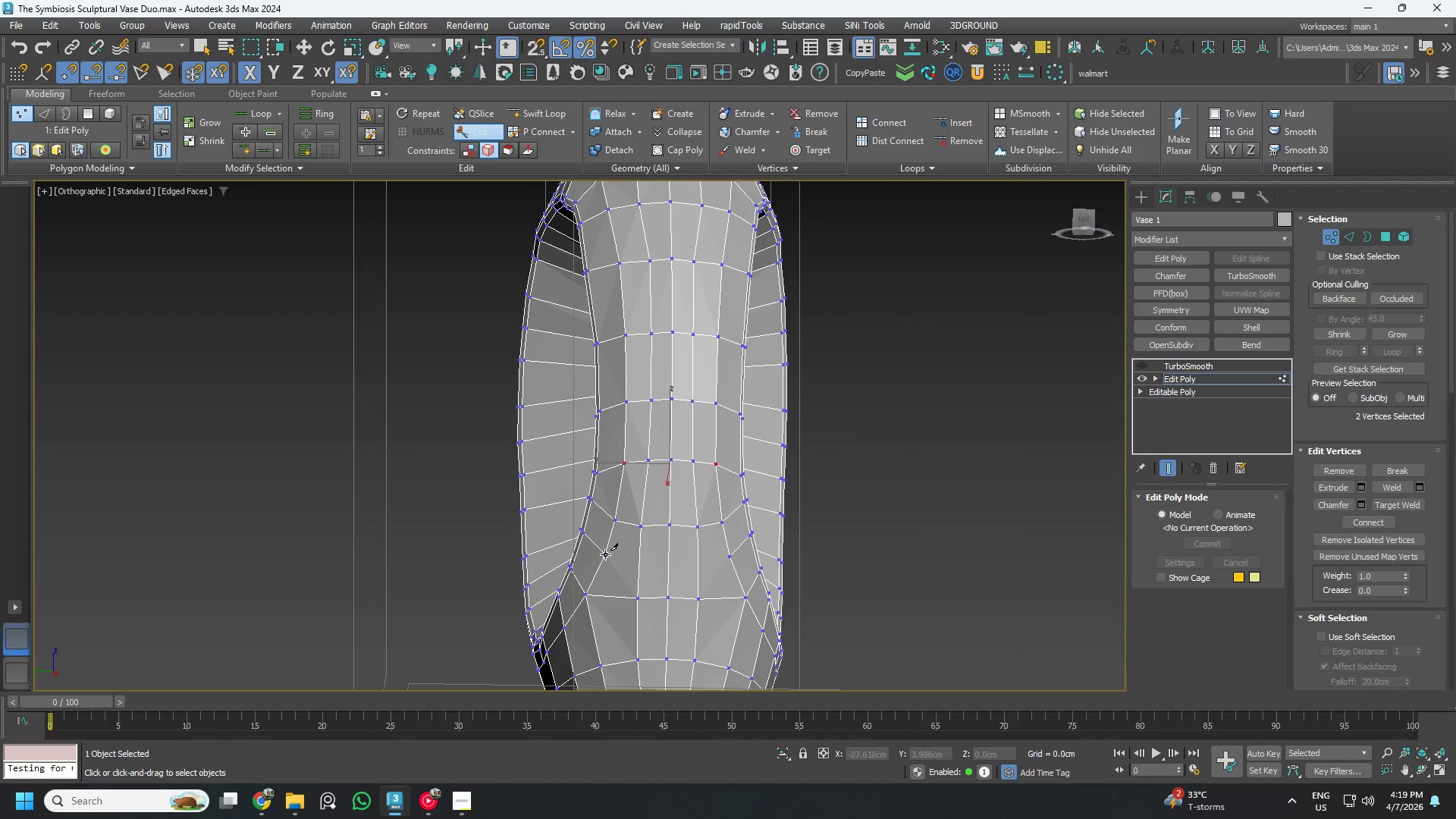 
left_click([605, 554])
 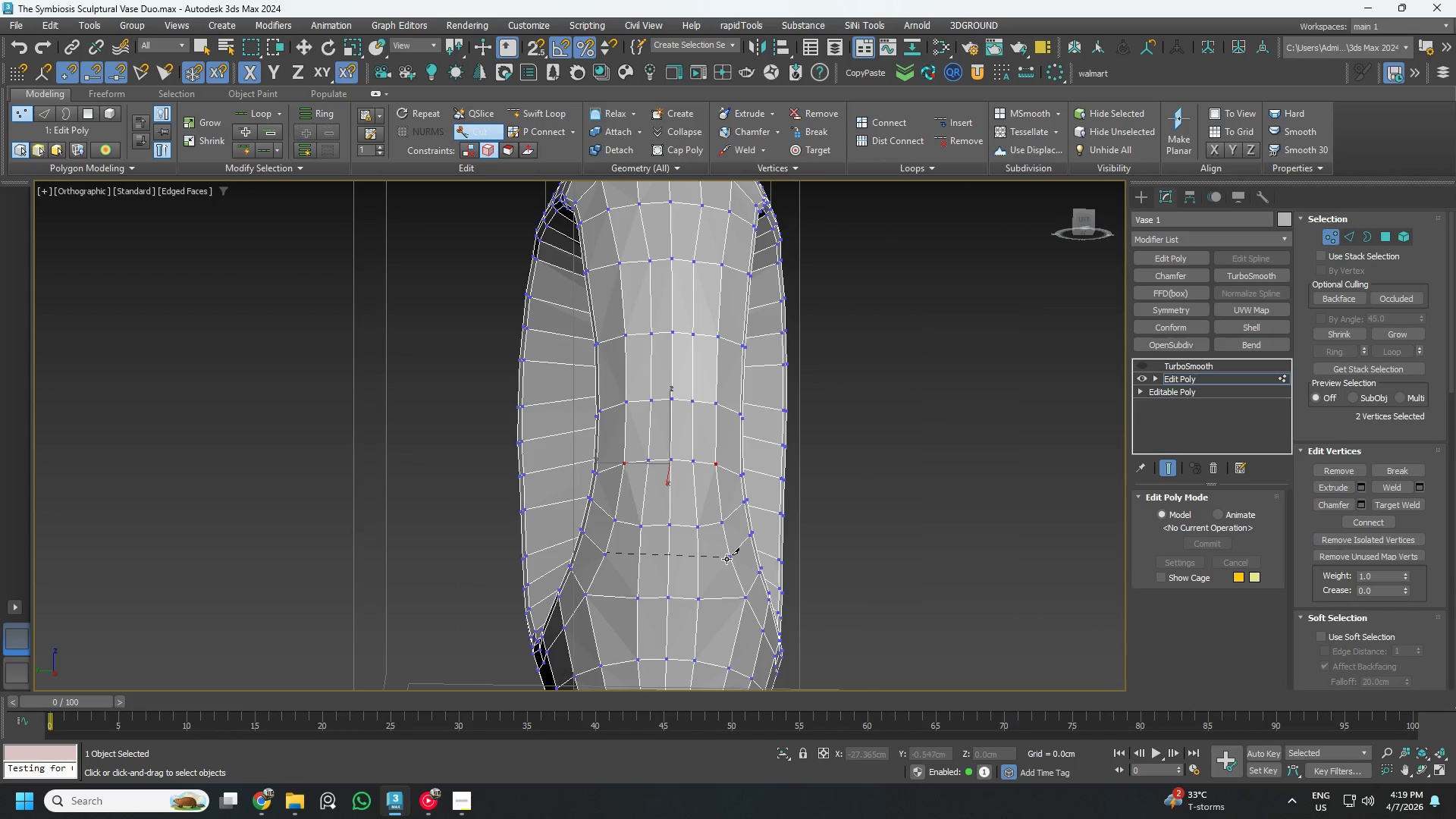 
left_click([729, 559])
 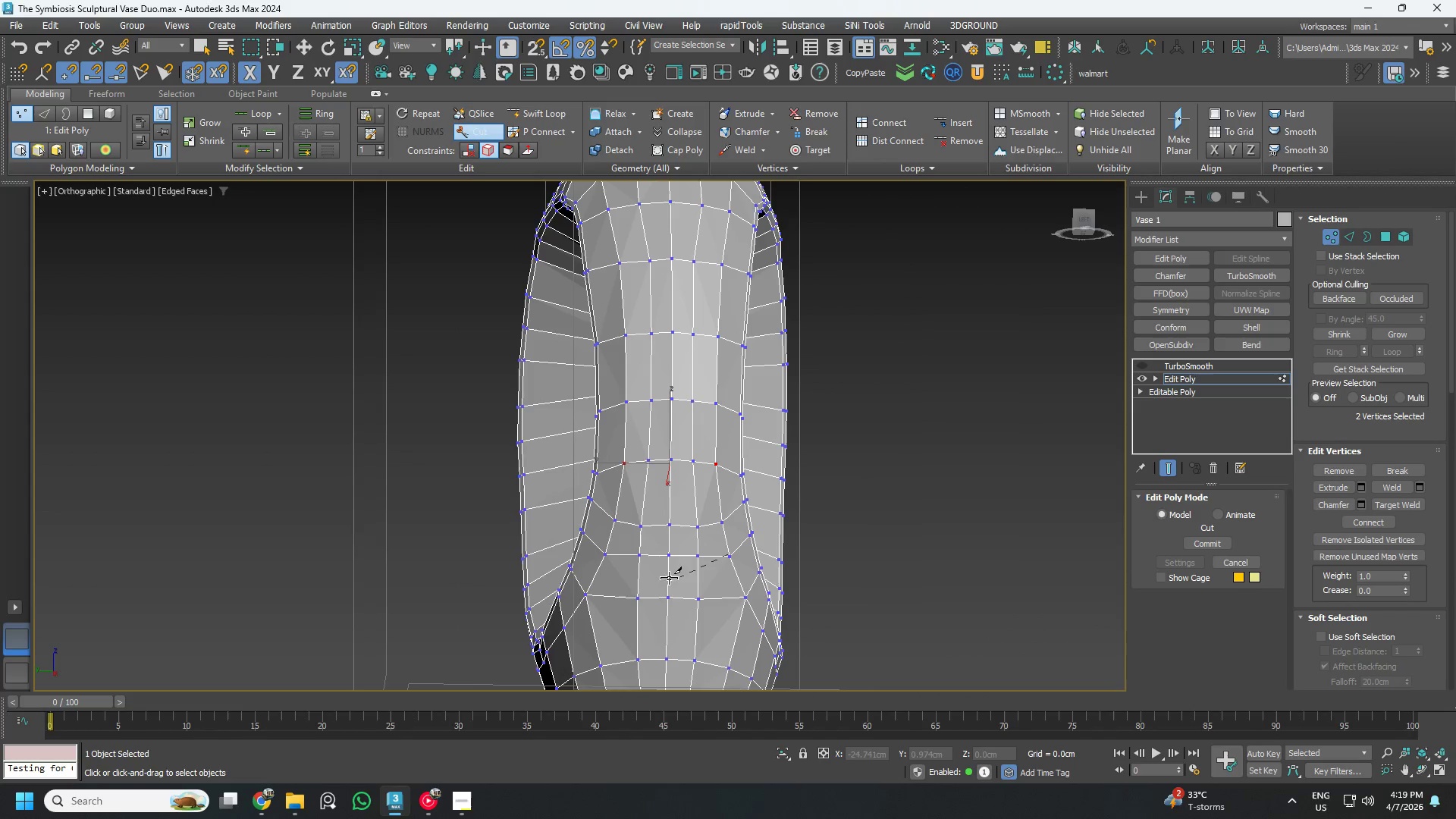 
right_click([648, 573])
 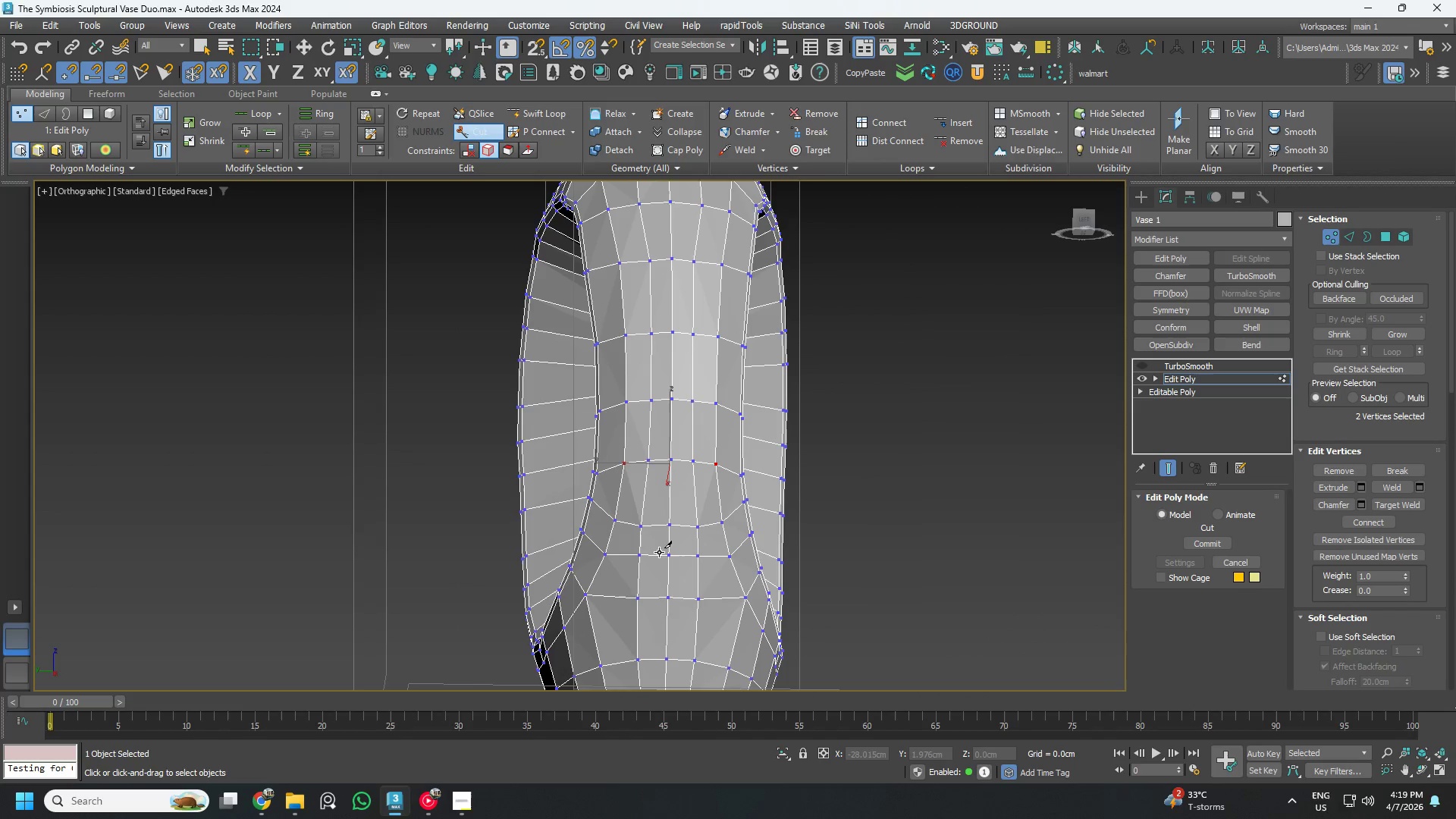 
key(2)
 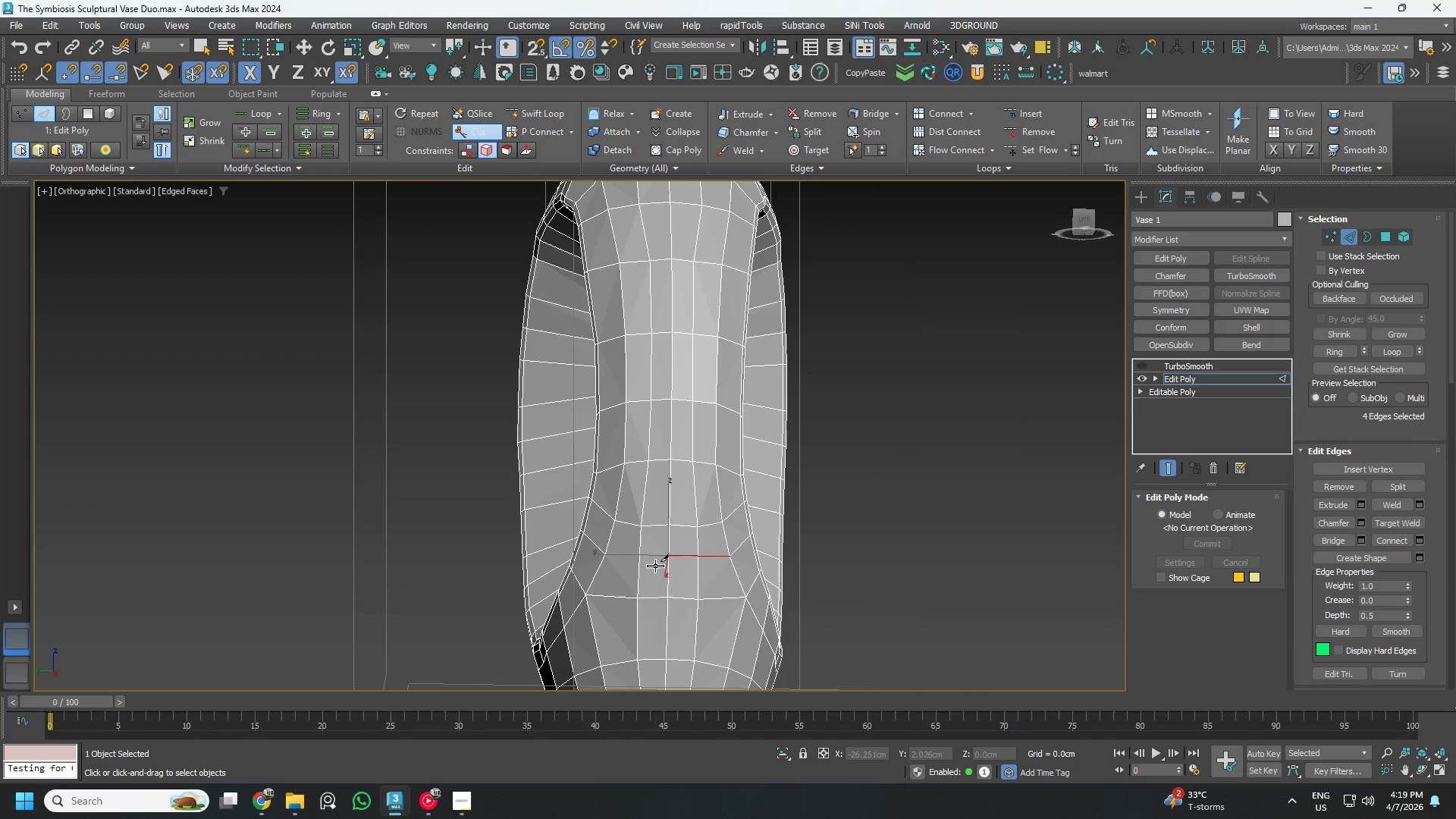 
right_click([654, 566])
 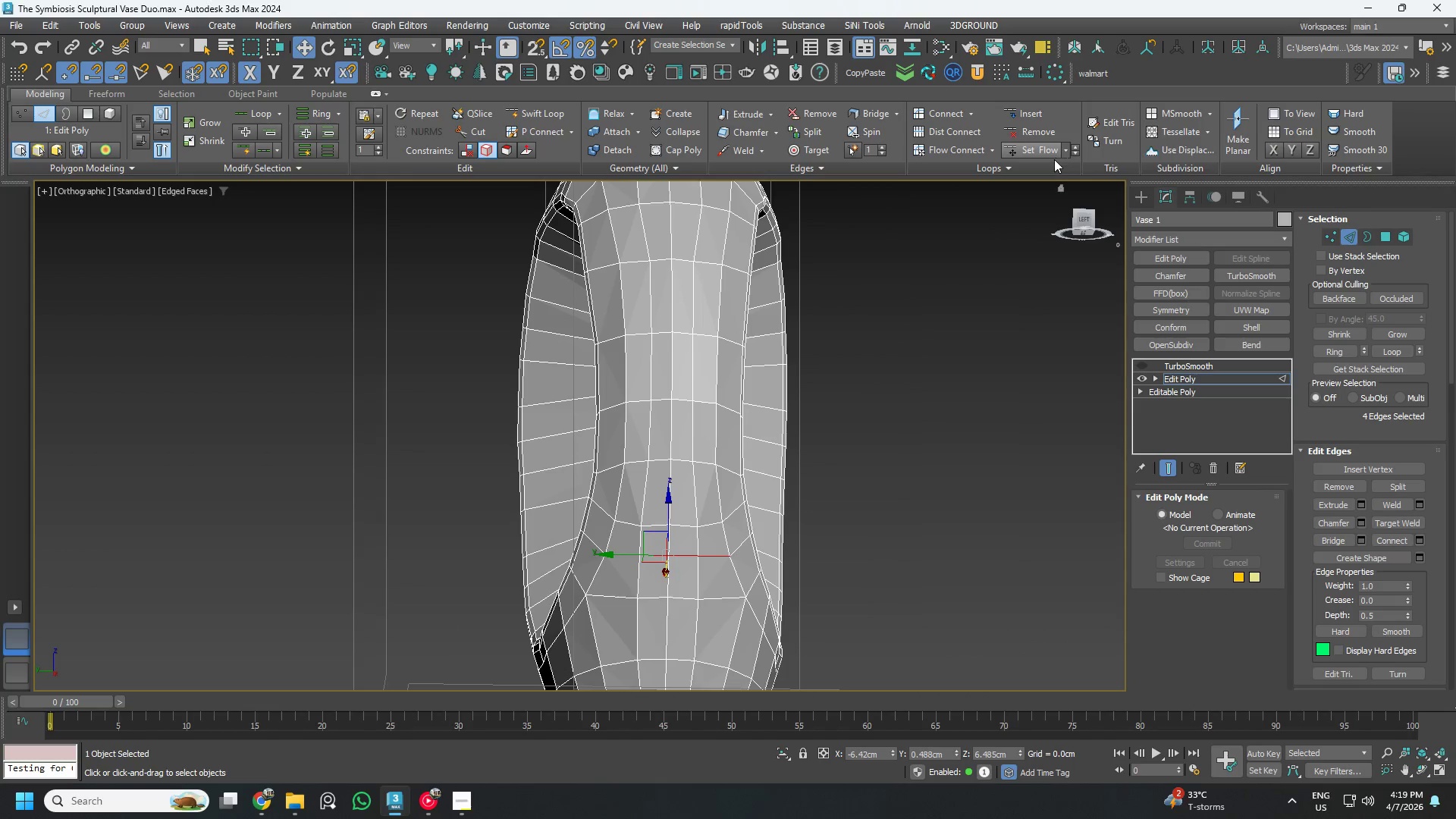 
left_click([1037, 150])
 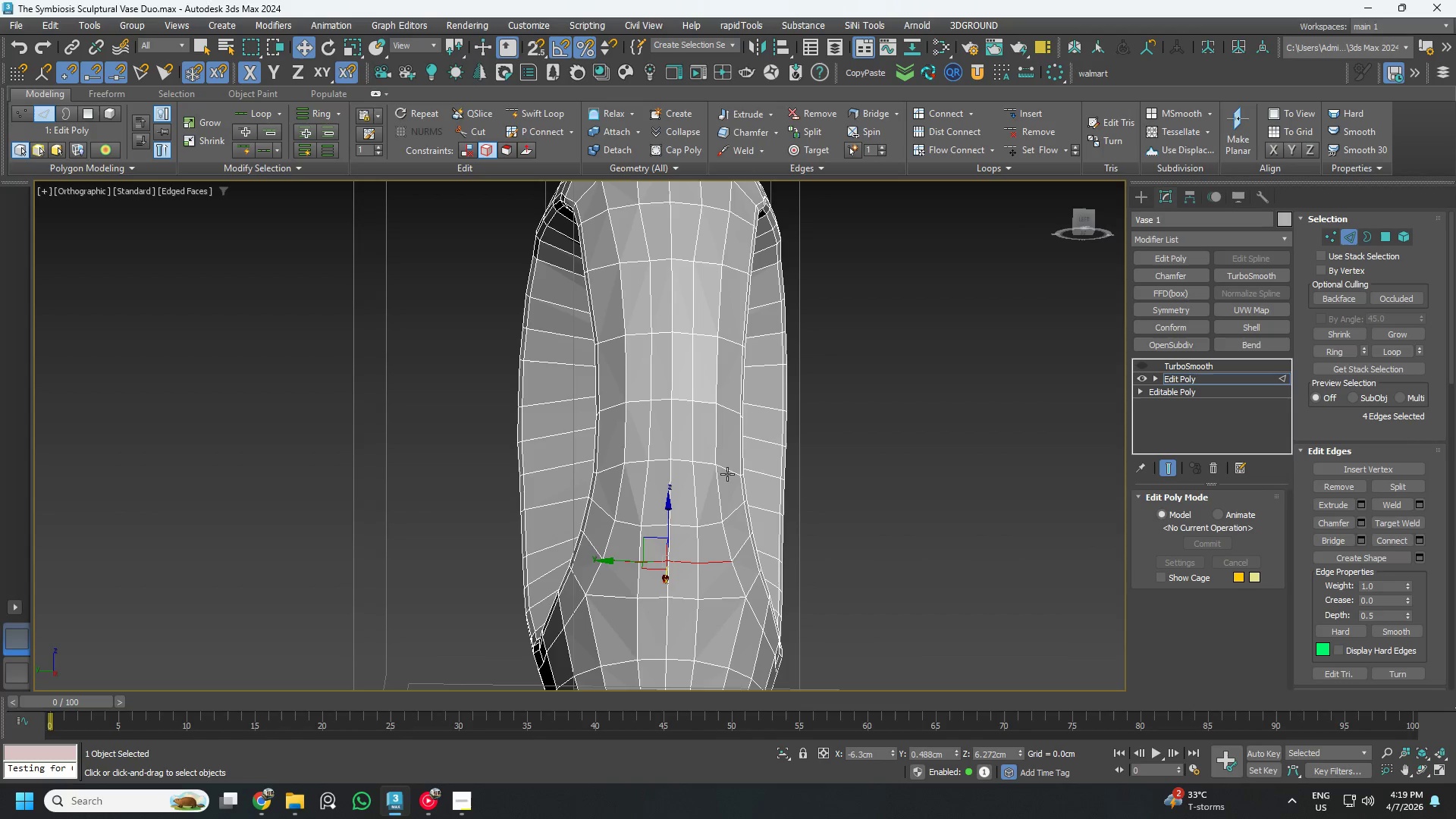 
scroll: coordinate [684, 561], scroll_direction: up, amount: 2.0
 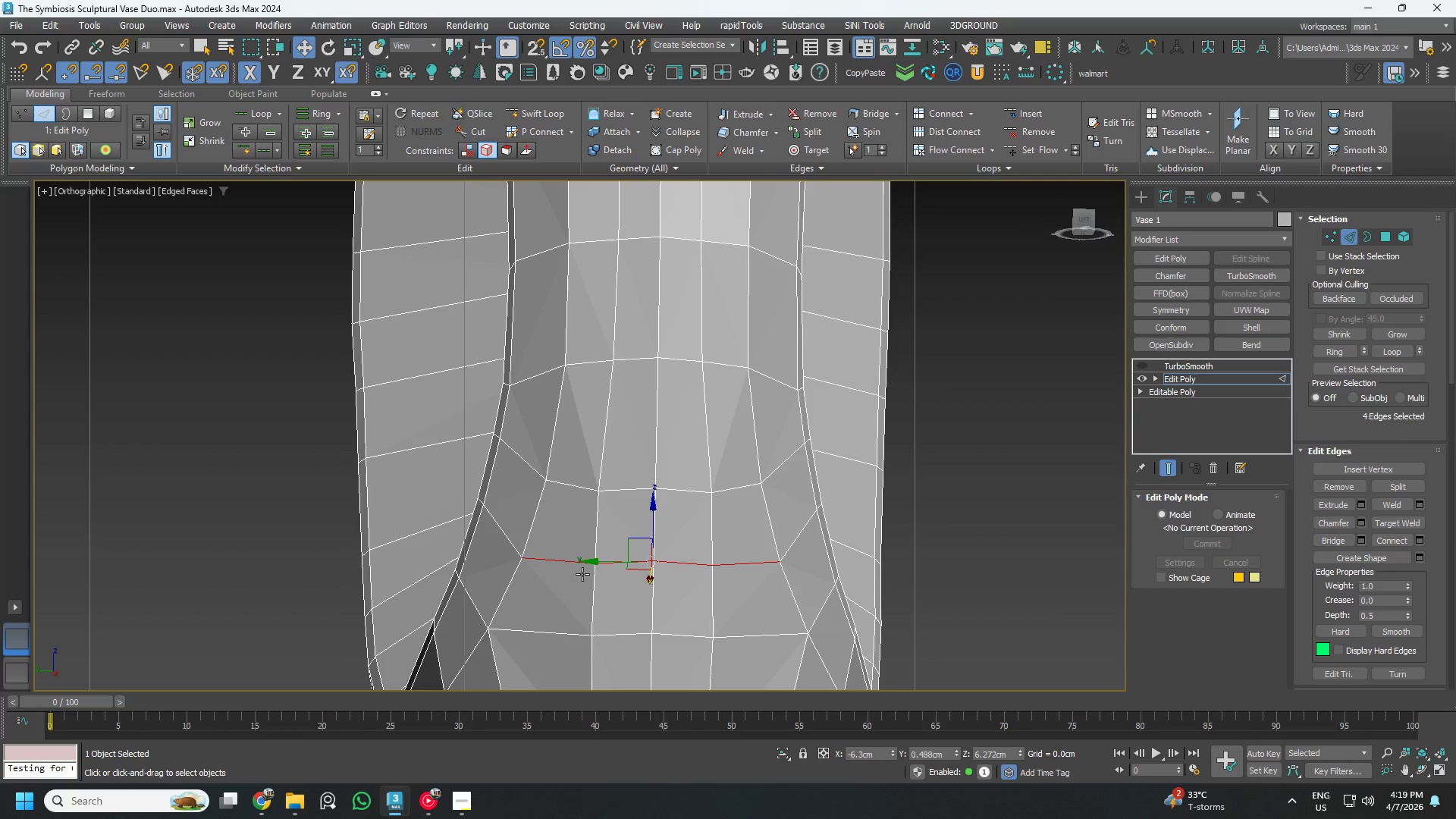 
hold_key(key=AltLeft, duration=1.47)
left_click_drag(start_coordinate=[500, 530], to_coordinate=[560, 594])
 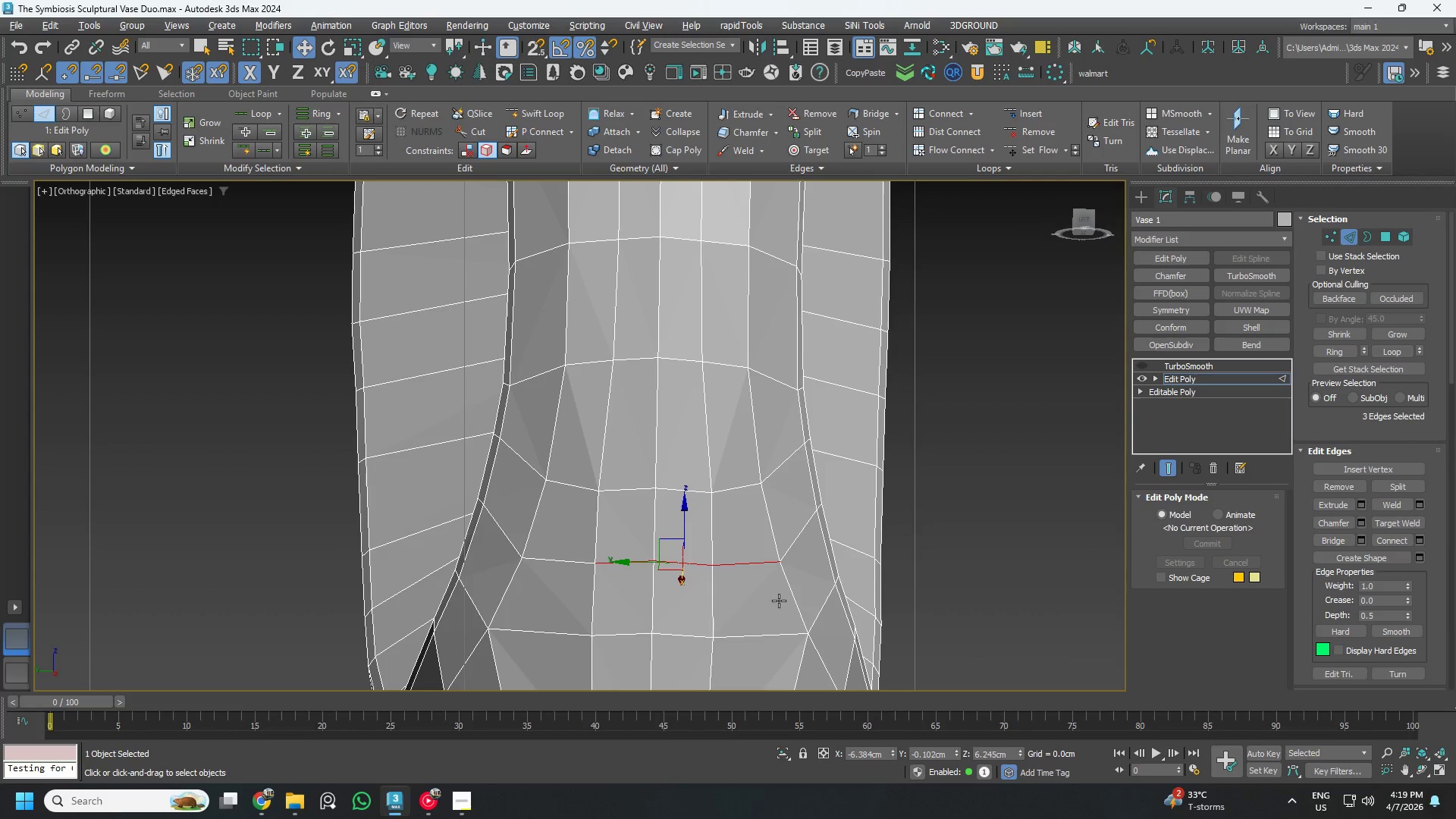 
left_click_drag(start_coordinate=[779, 601], to_coordinate=[734, 513])
 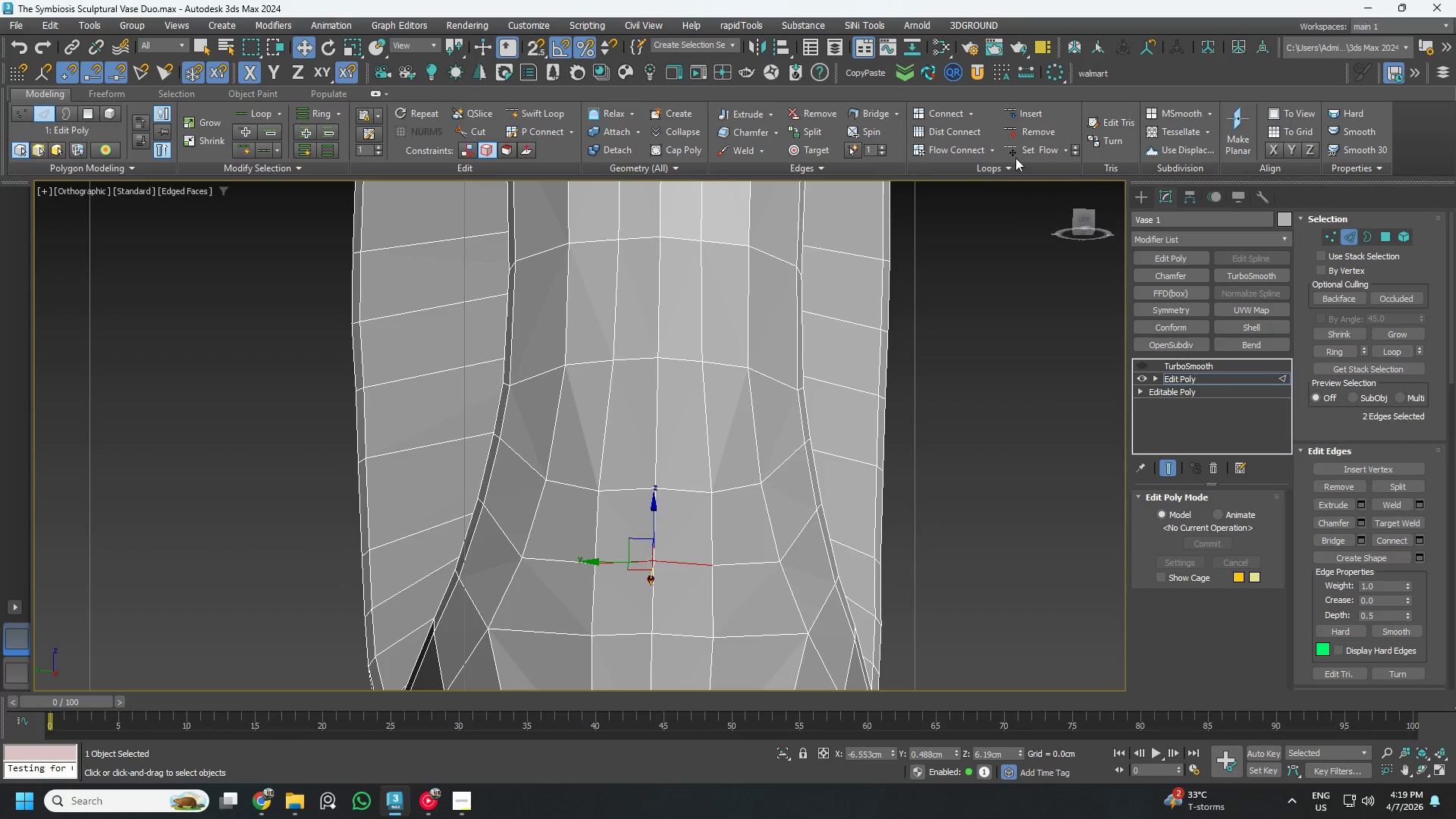 
left_click([1037, 146])
 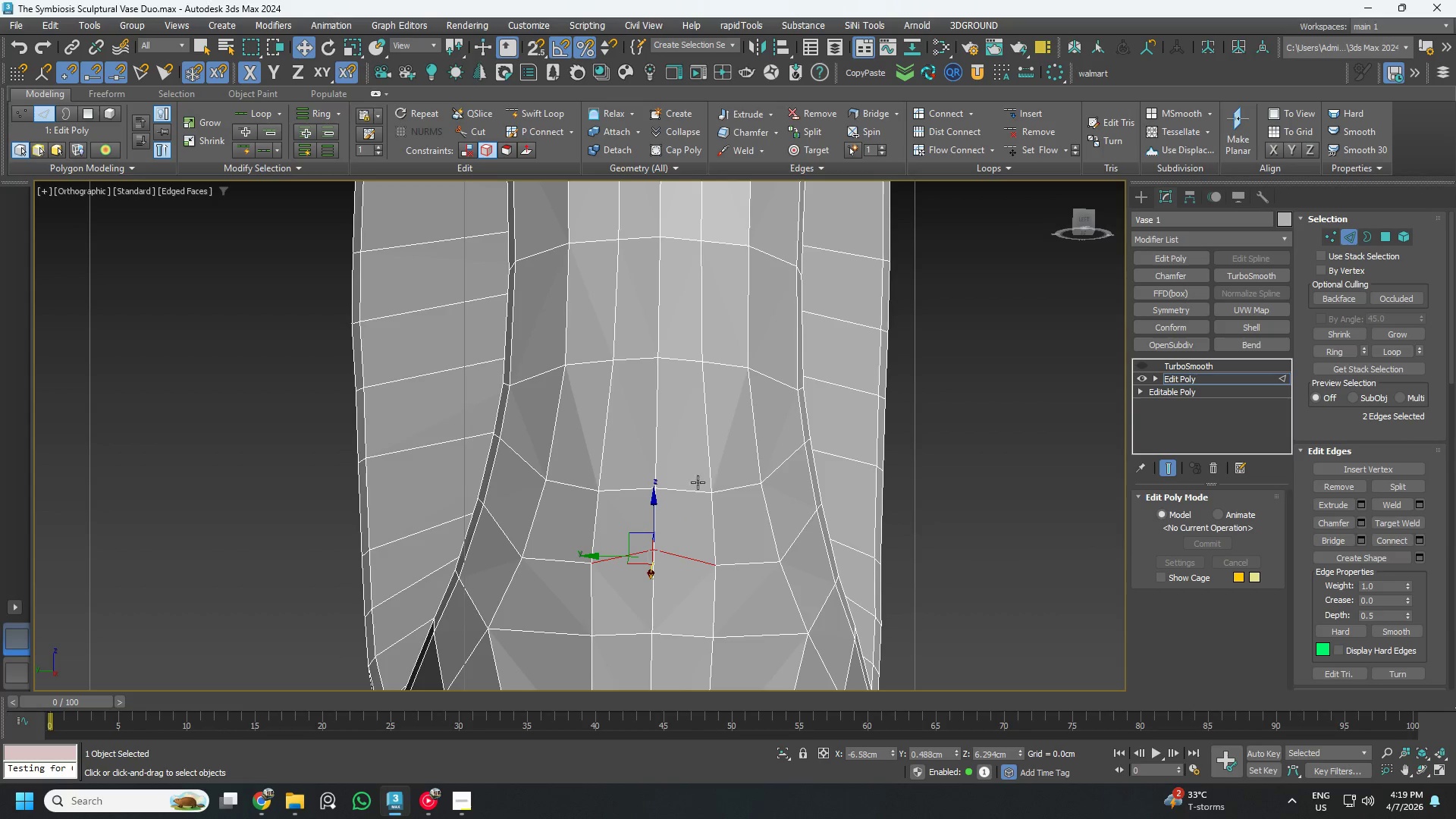 
key(Control+Z)
 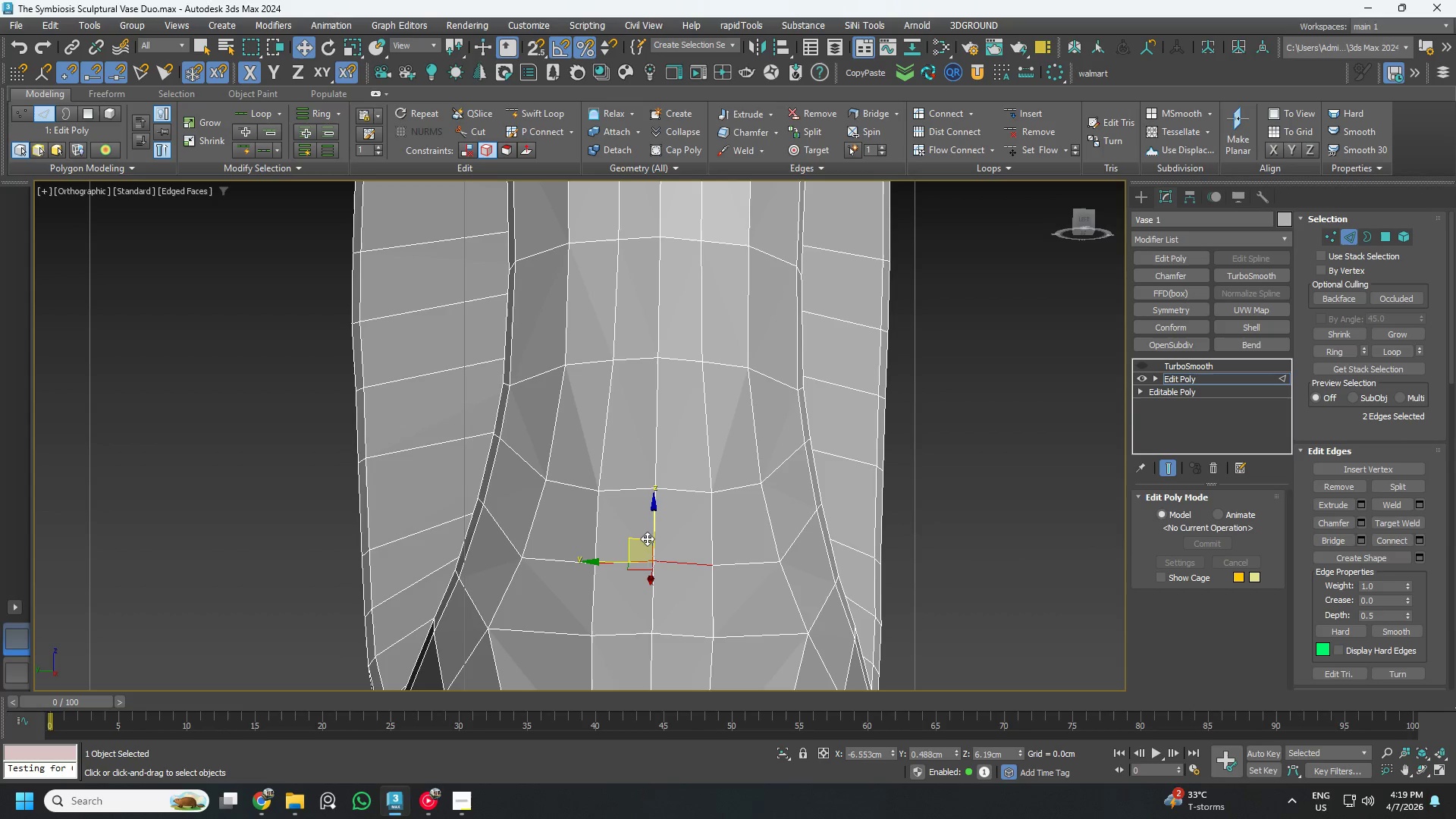 
key(2)
 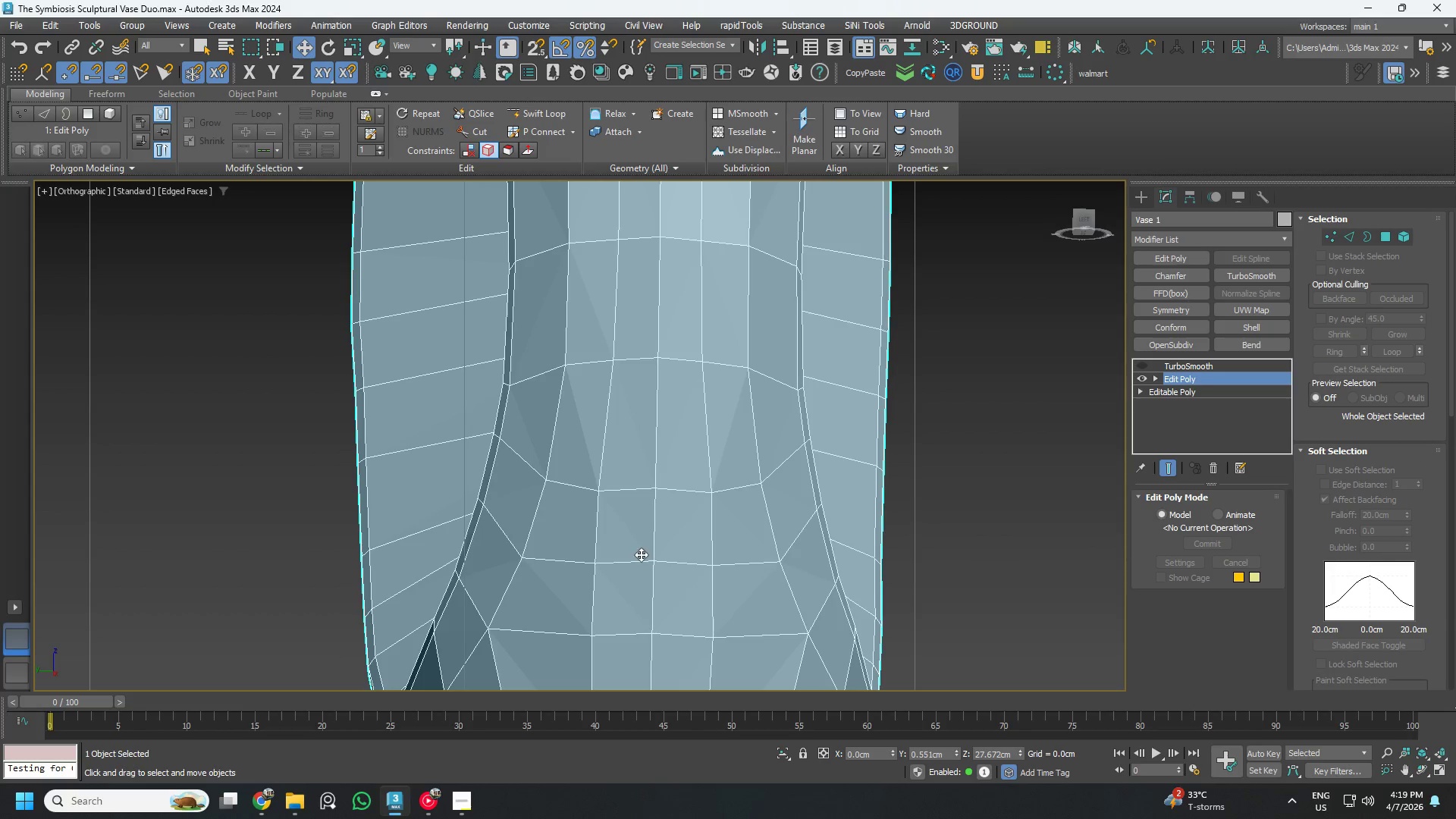 
type(21)
 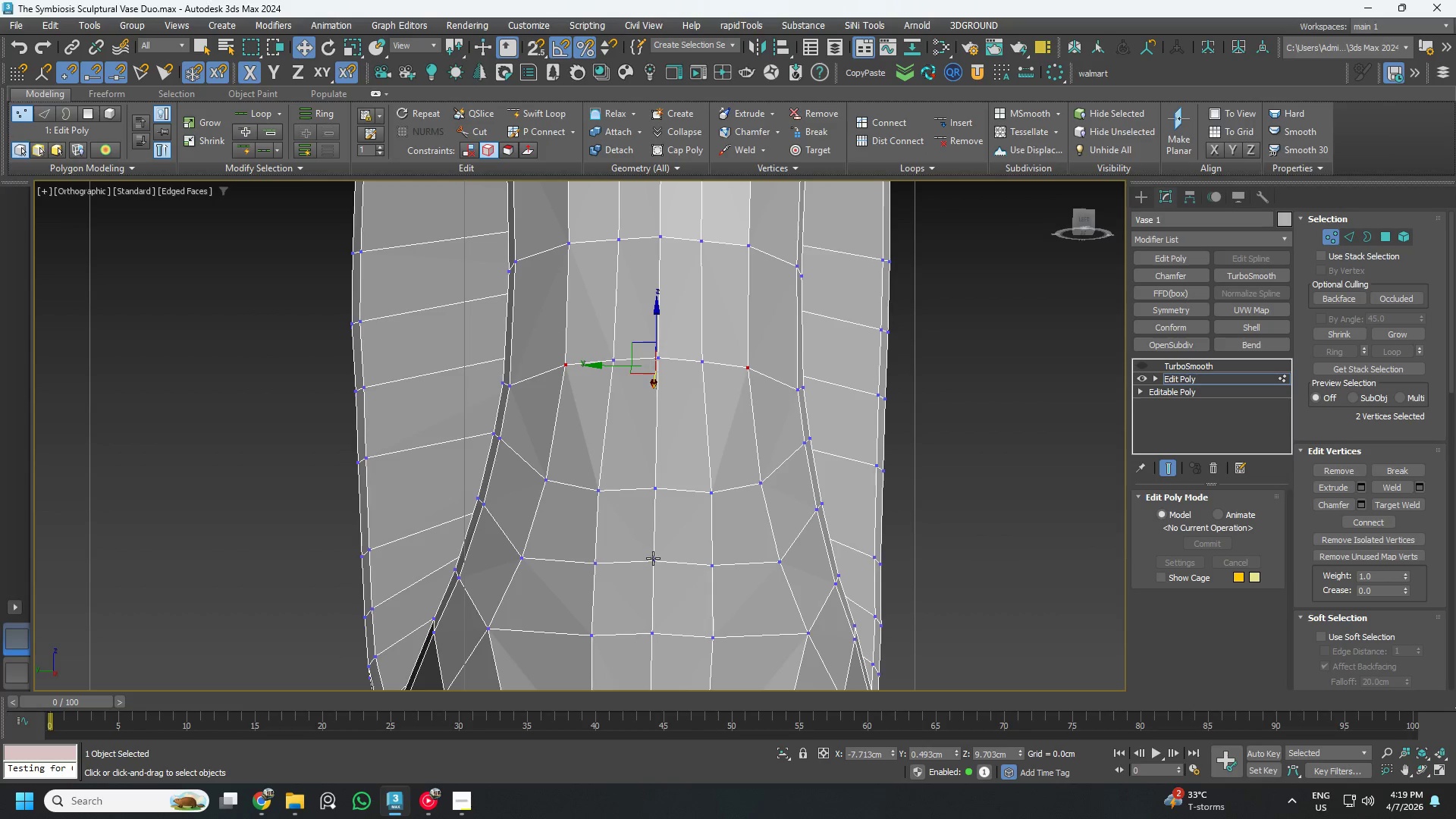 
left_click([653, 556])
 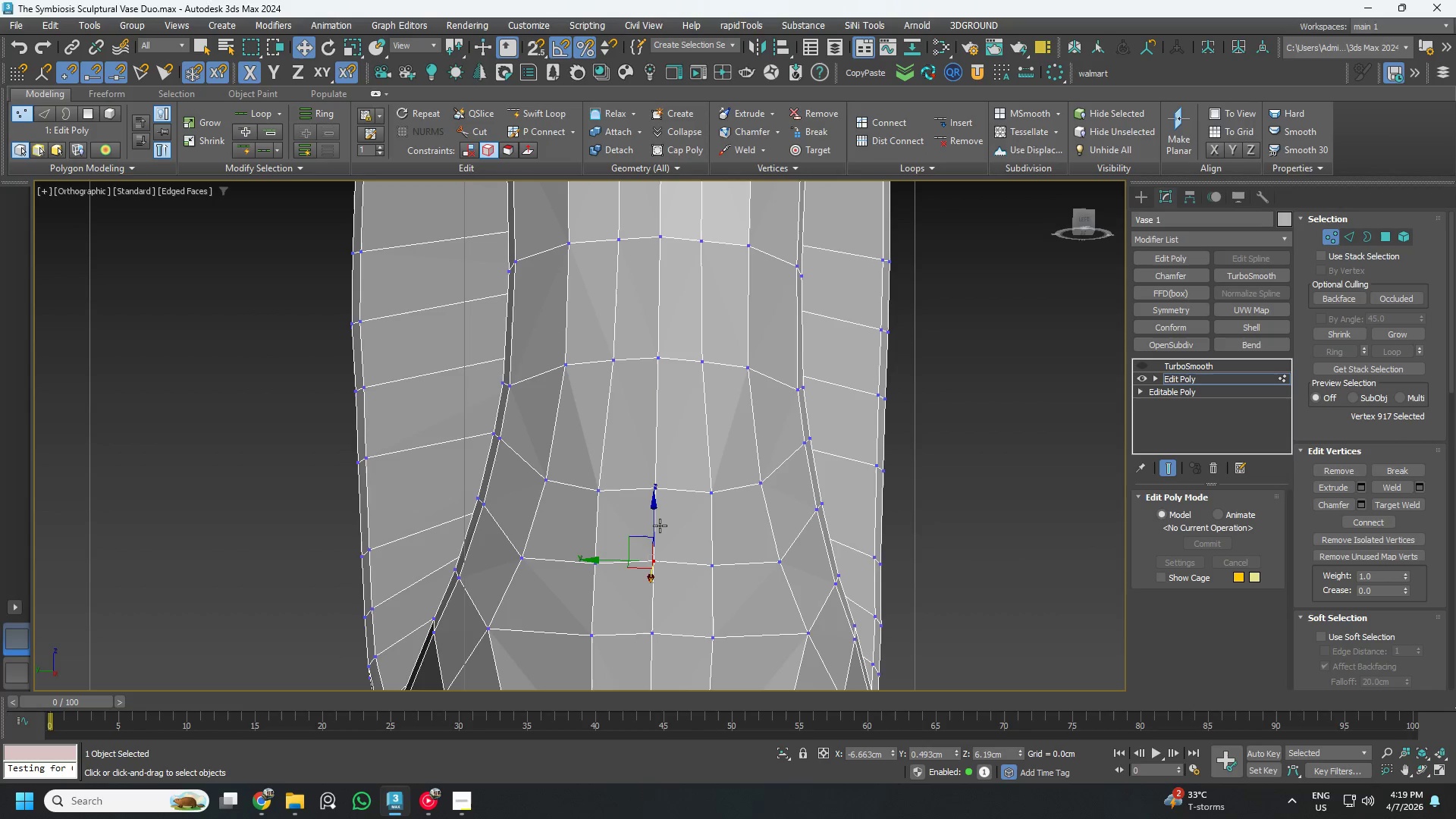 
left_click_drag(start_coordinate=[652, 523], to_coordinate=[654, 547])
 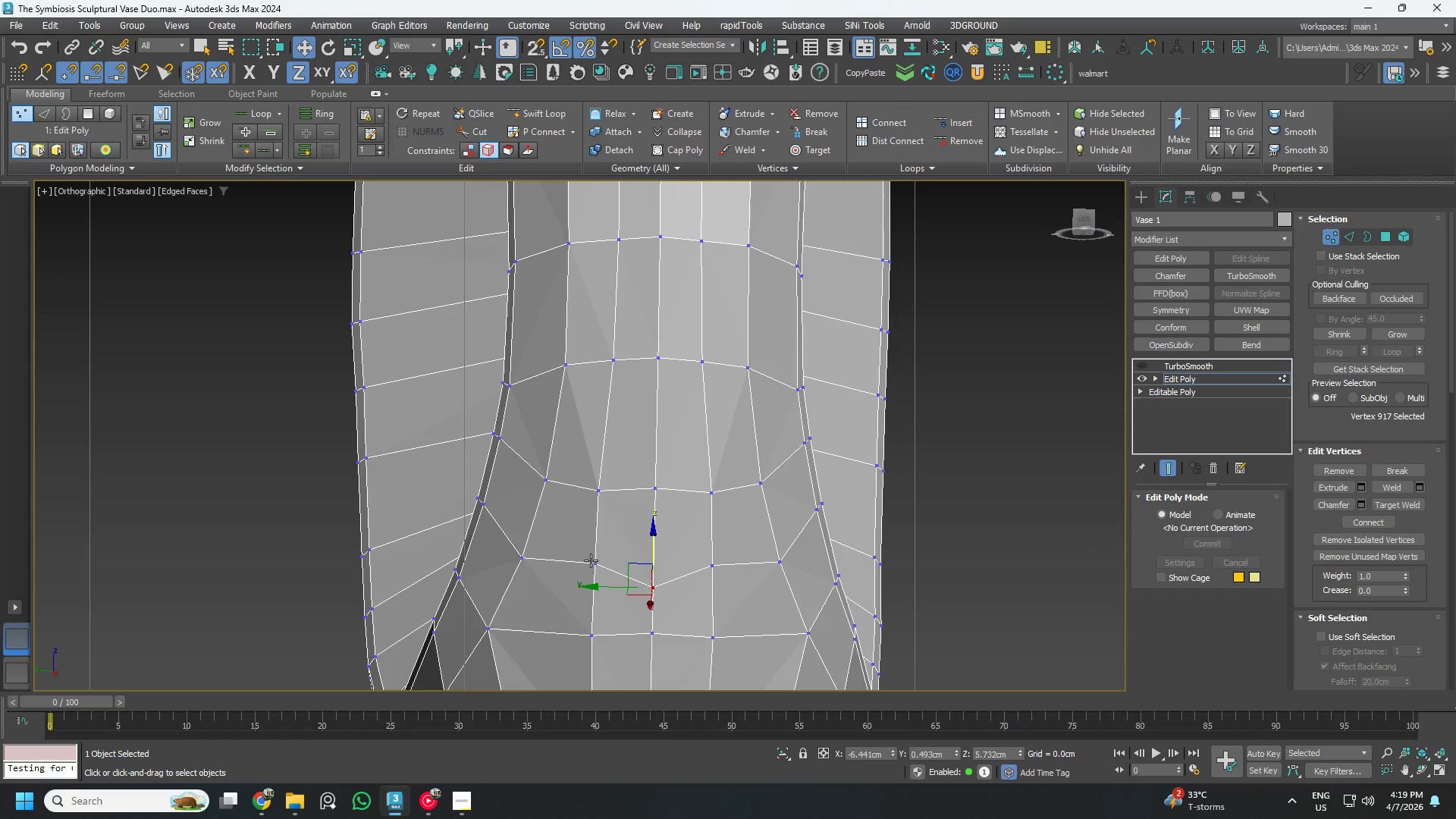 
left_click([591, 560])
 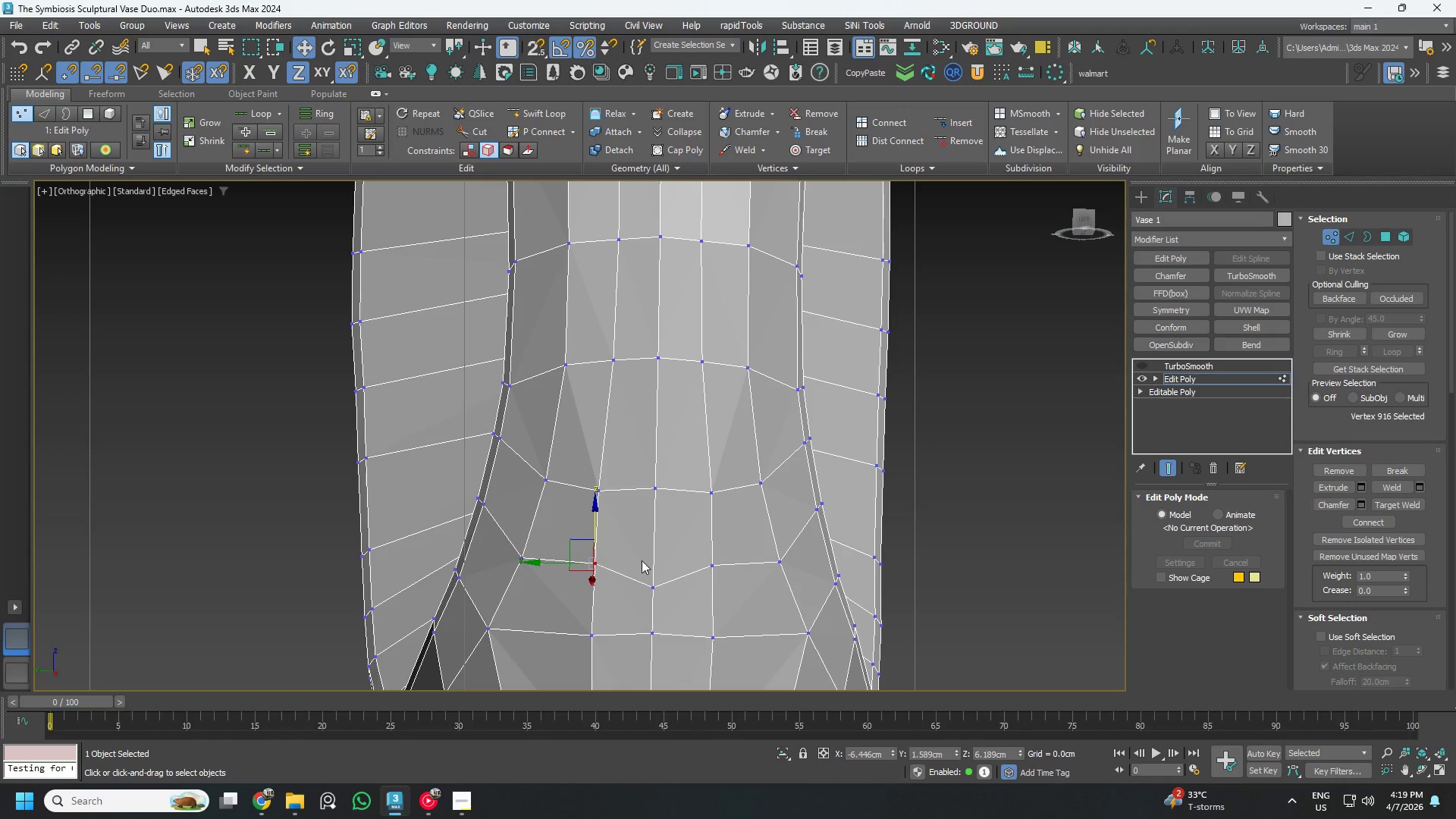 
key(Control+ControlLeft)
 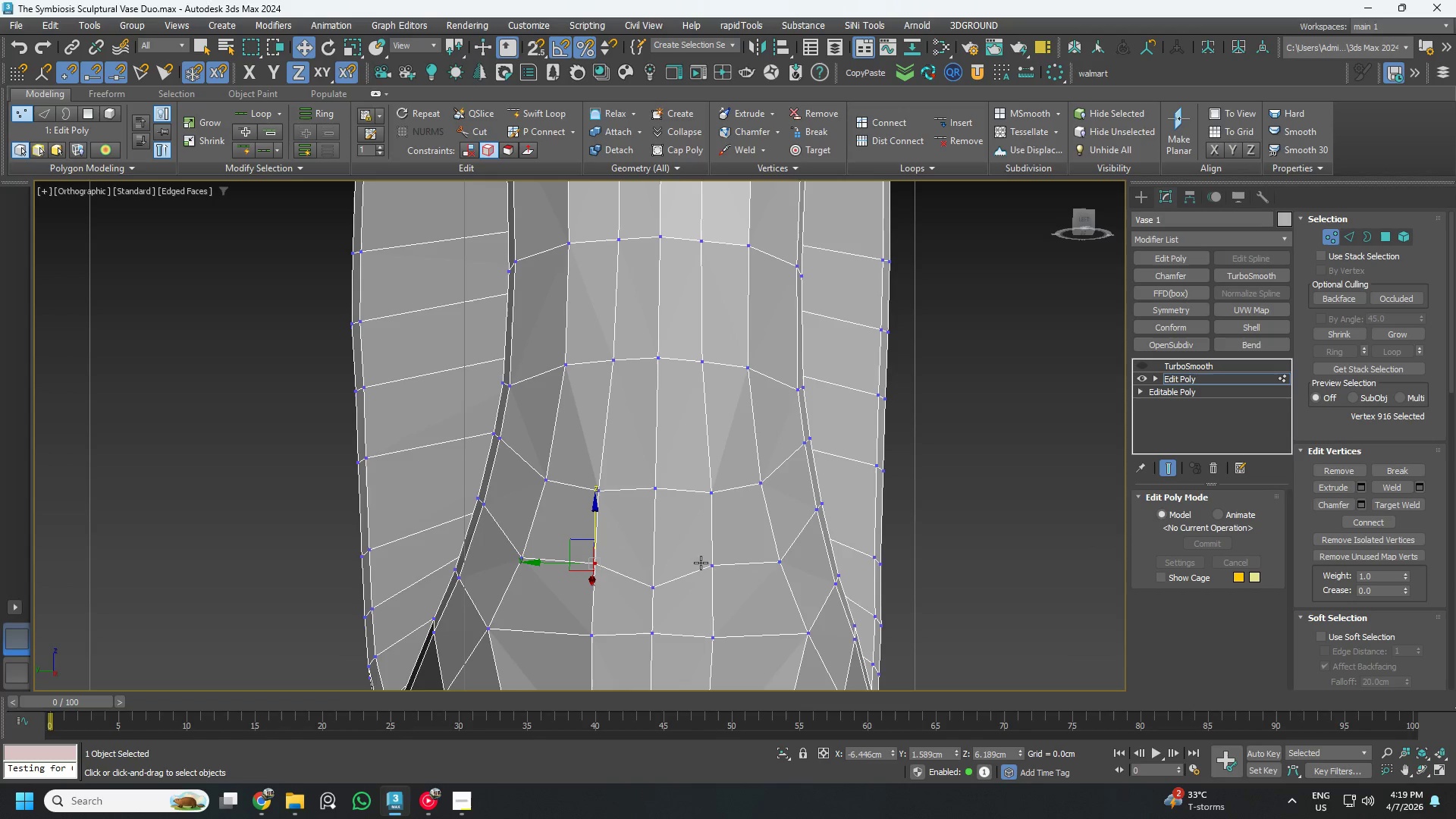 
hold_key(key=ControlLeft, duration=0.47)
left_click([708, 563])
 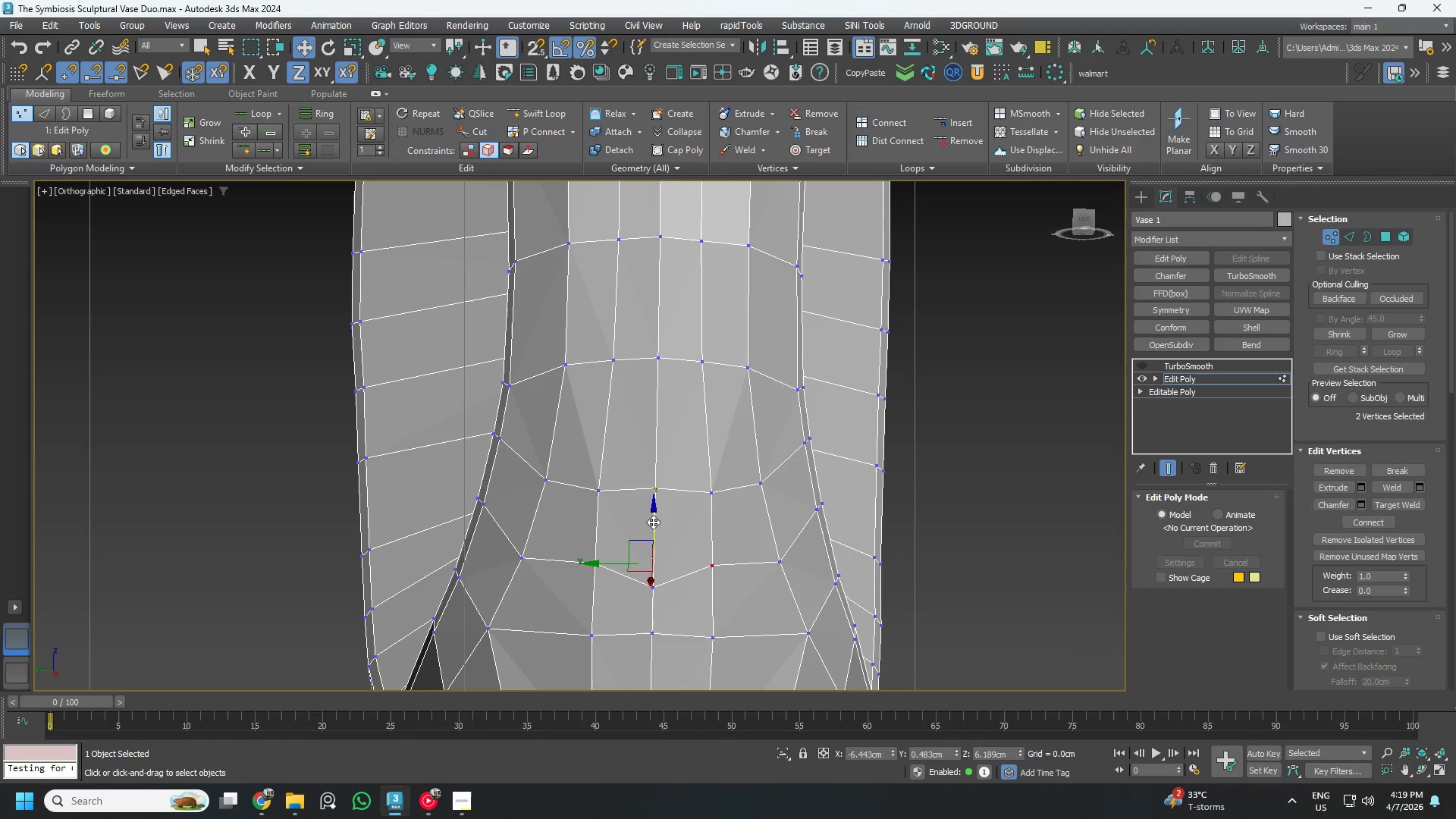 
left_click_drag(start_coordinate=[653, 521], to_coordinate=[651, 542])
 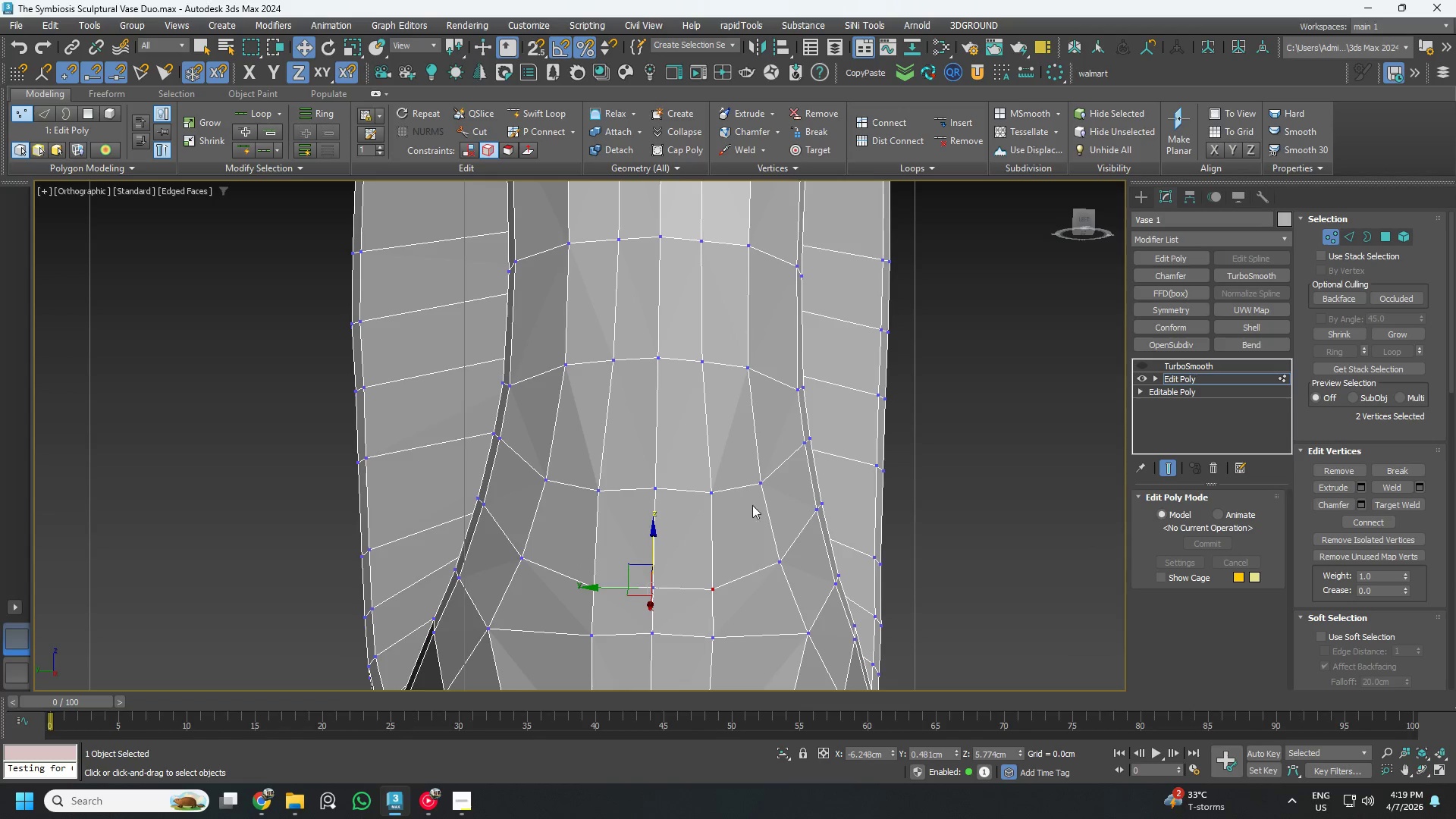 
hold_key(key=AltLeft, duration=0.94)
 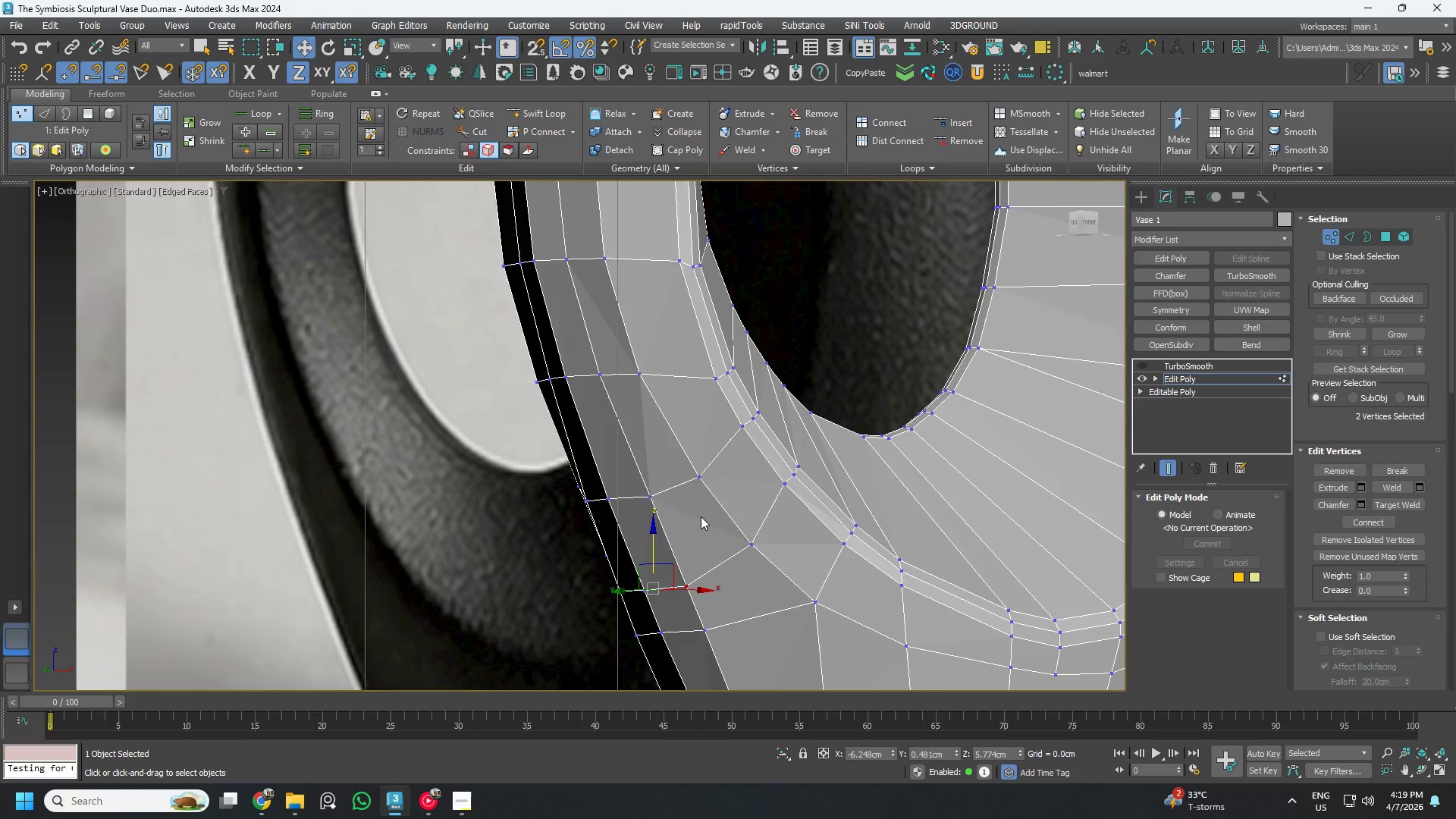 
scroll: coordinate [702, 516], scroll_direction: down, amount: 1.0
 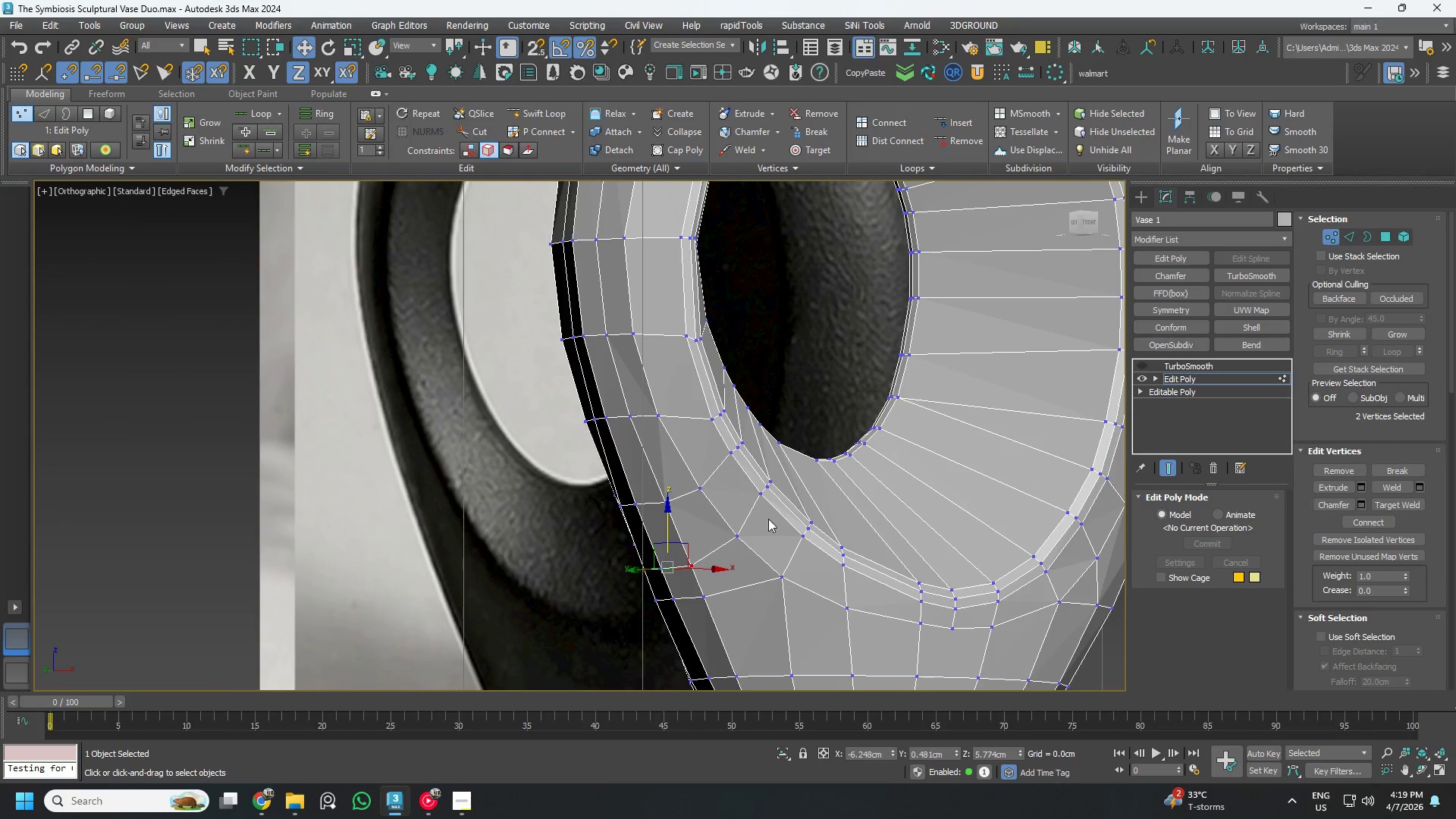 
hold_key(key=AltLeft, duration=0.64)
 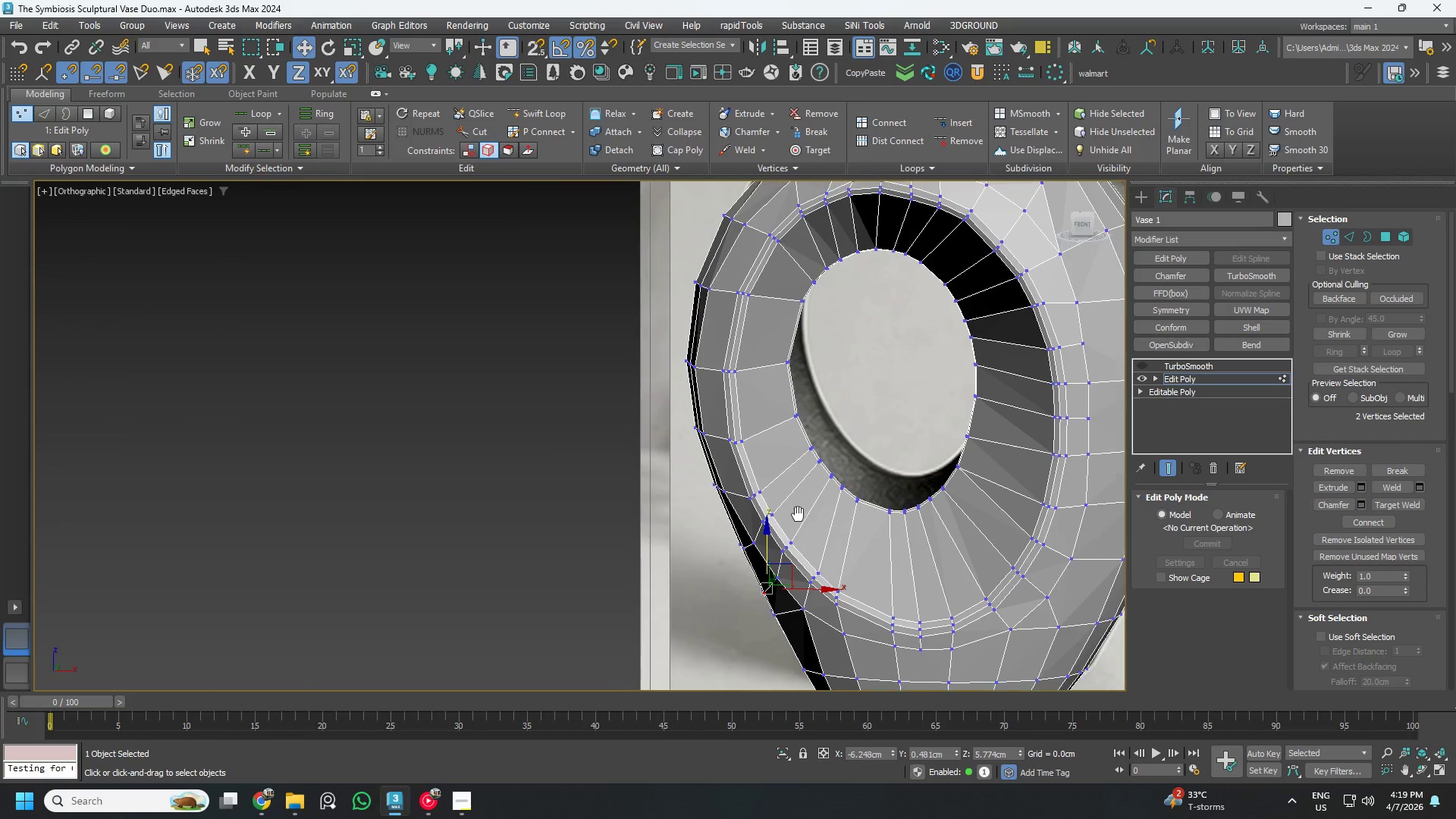 
scroll: coordinate [778, 507], scroll_direction: down, amount: 1.0
 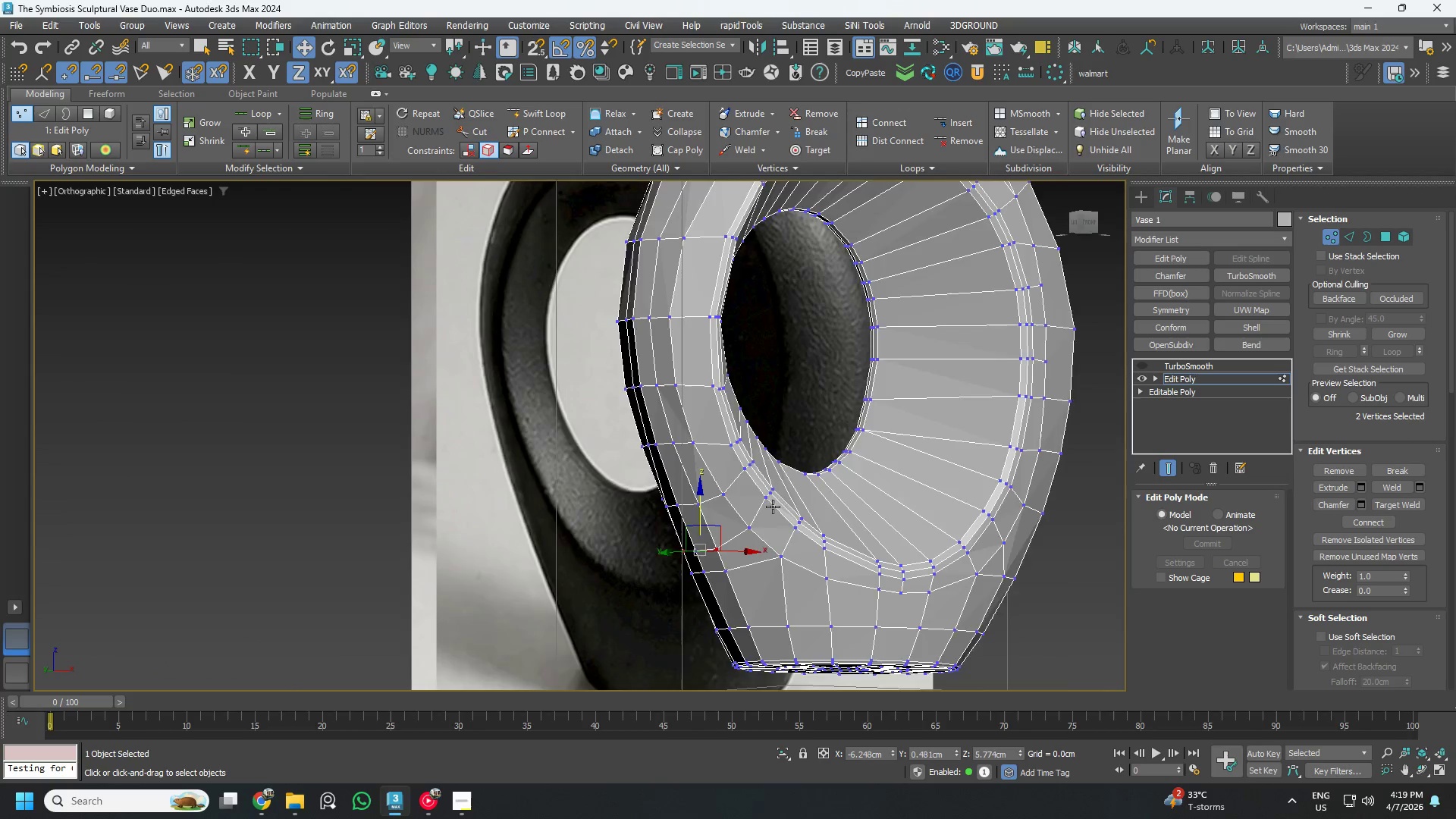 
hold_key(key=AltLeft, duration=1.5)
 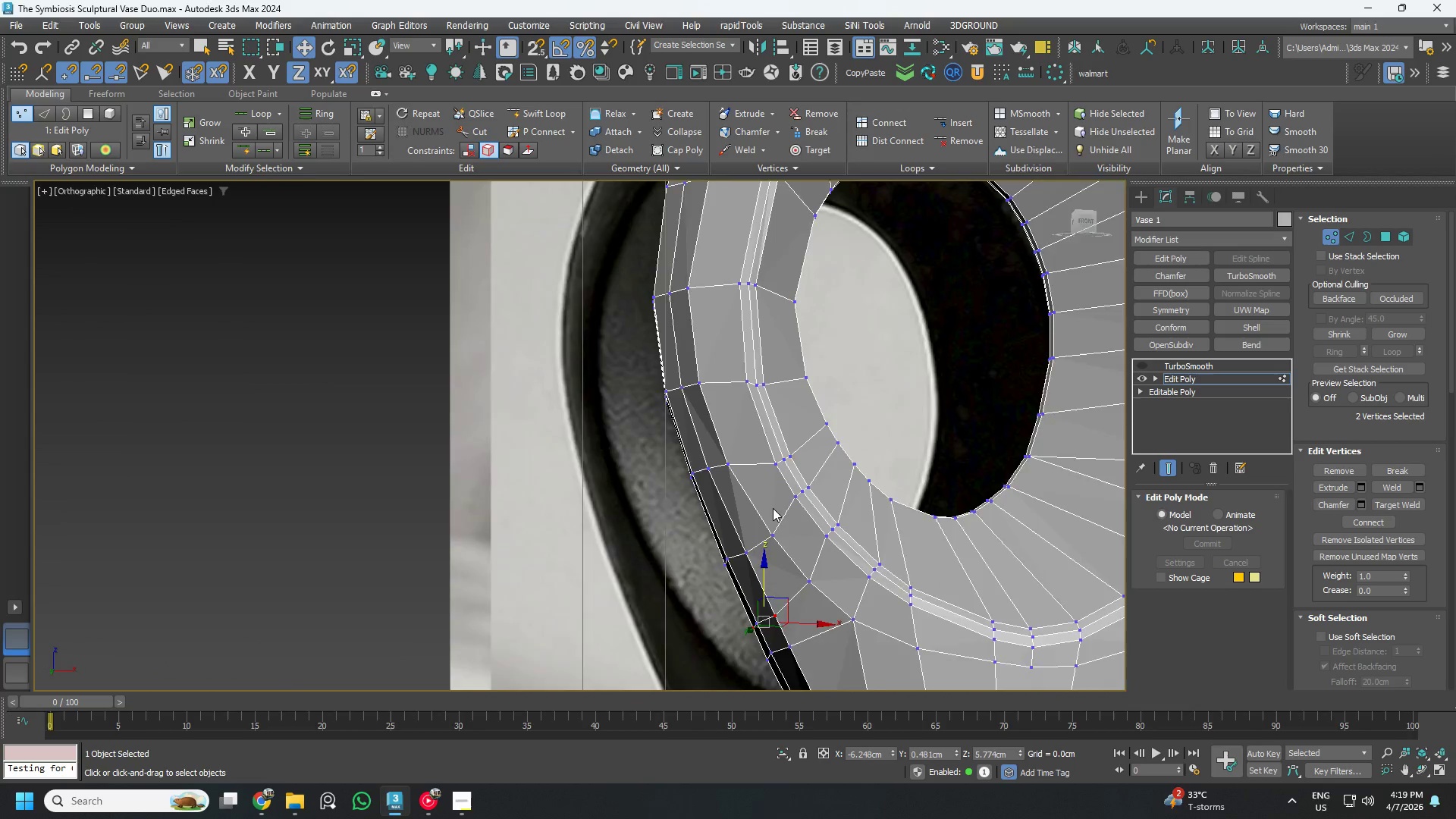 
key(Alt+AltLeft)
 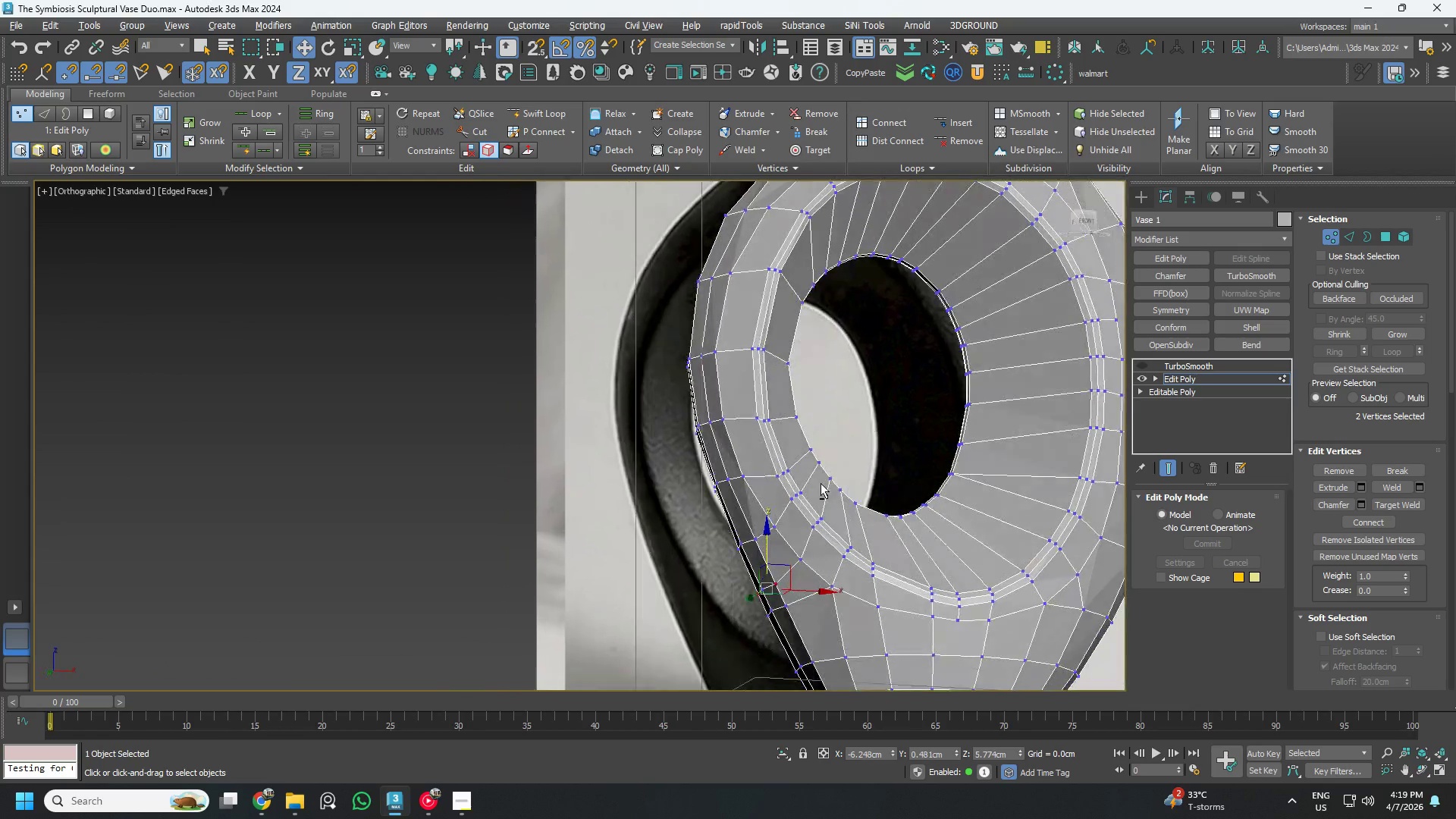 
key(Alt+AltLeft)
 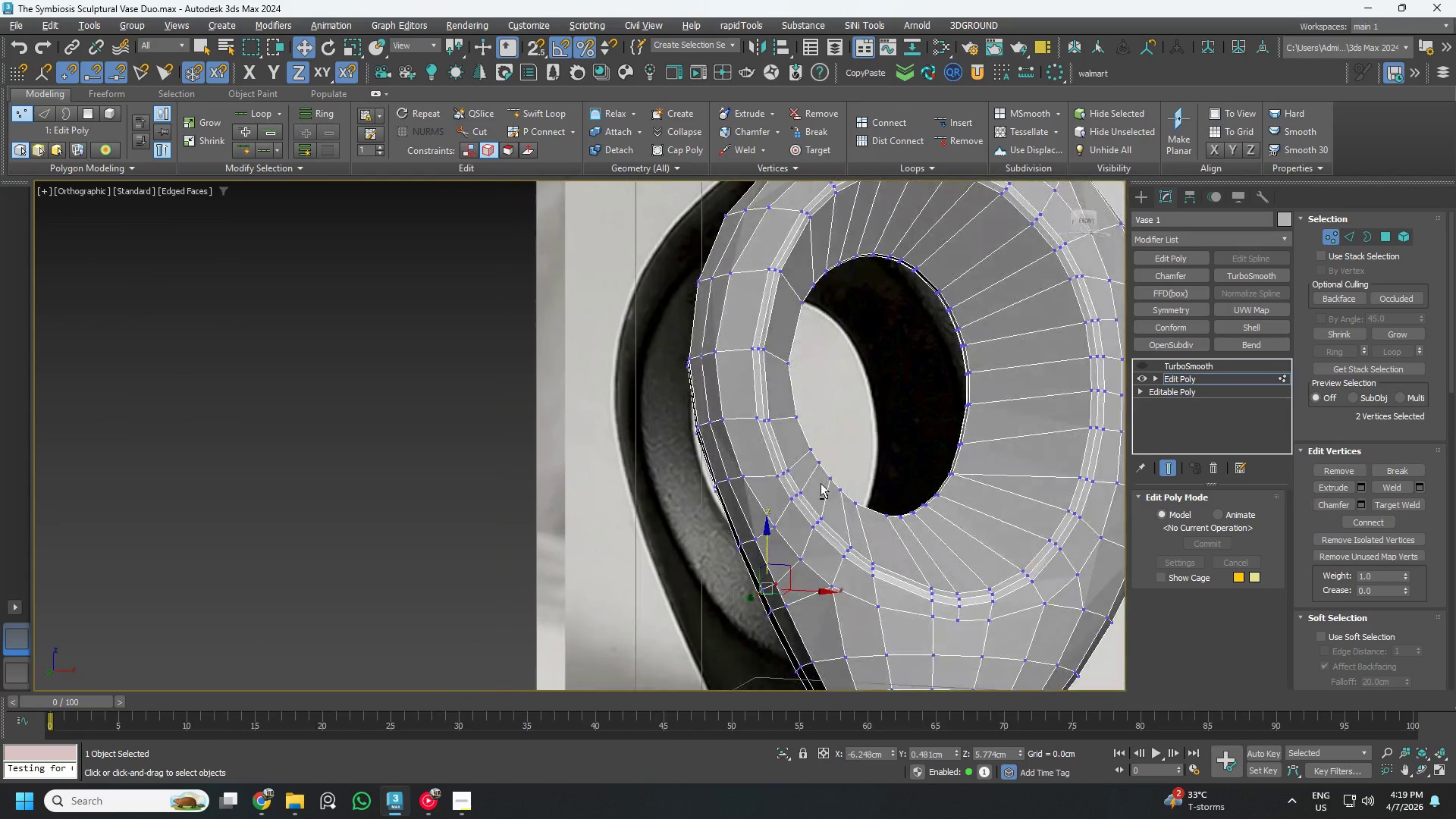 
key(Alt+AltLeft)
 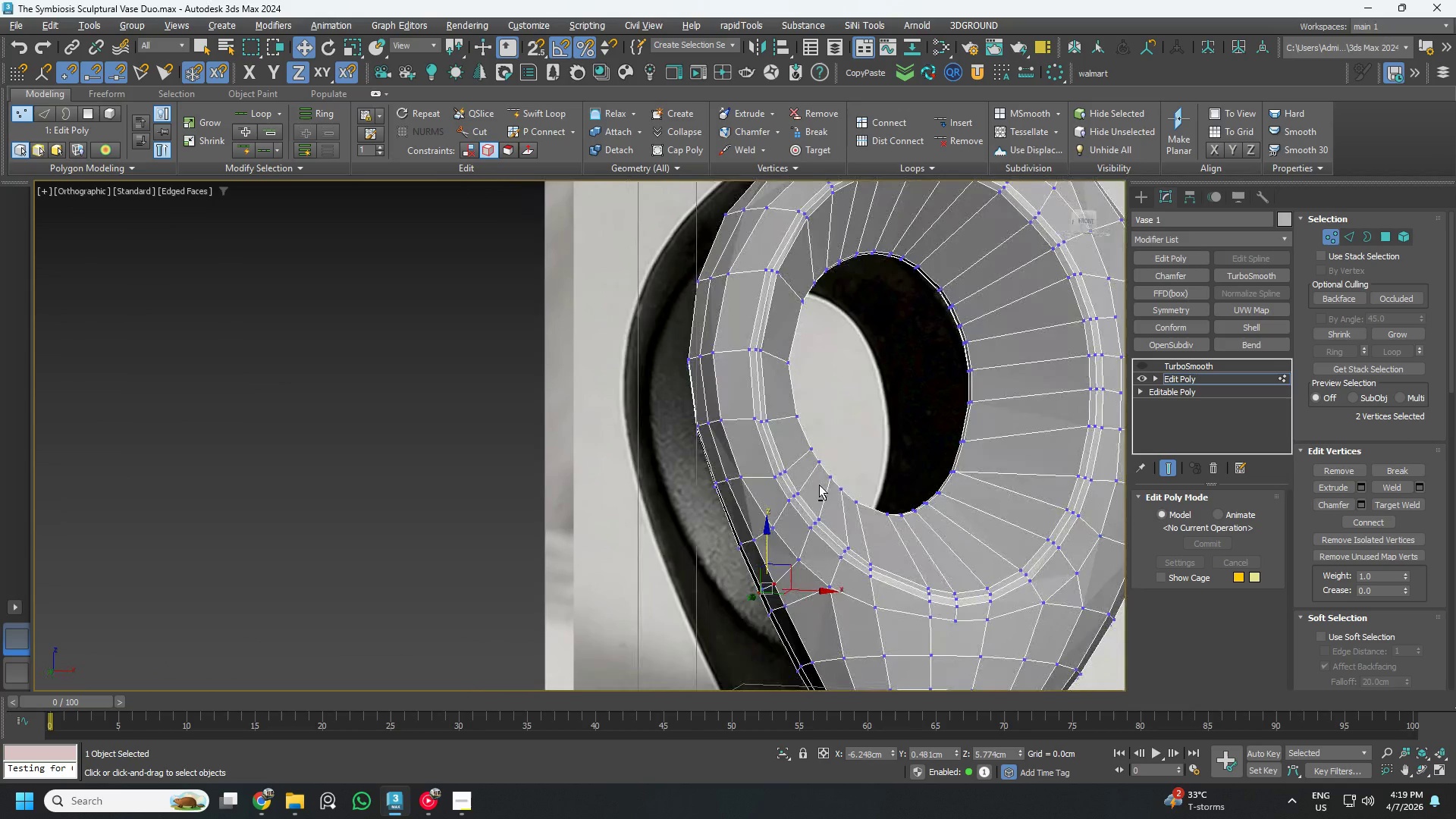 
key(Alt+AltLeft)
 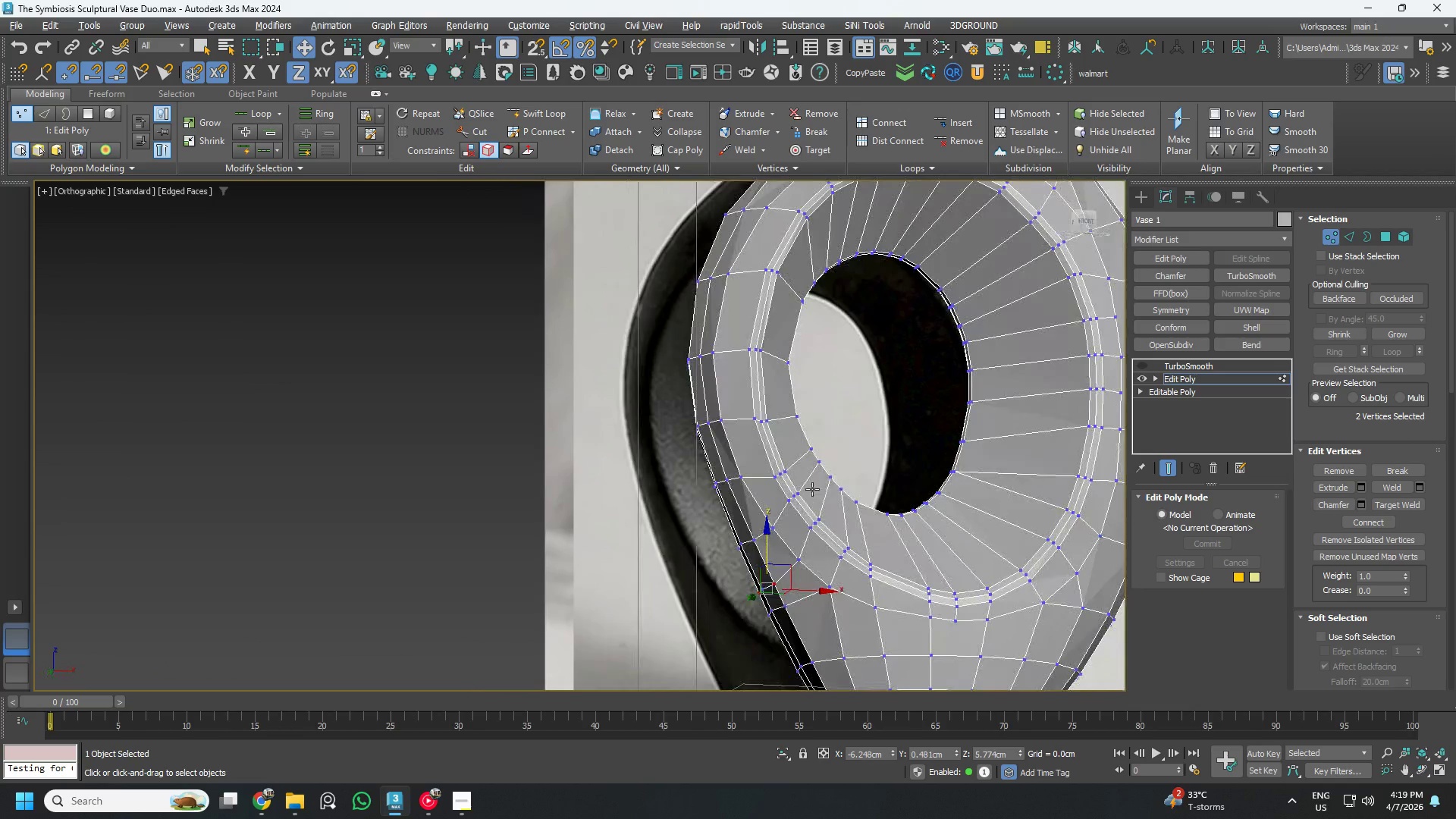 
key(Alt+AltLeft)
 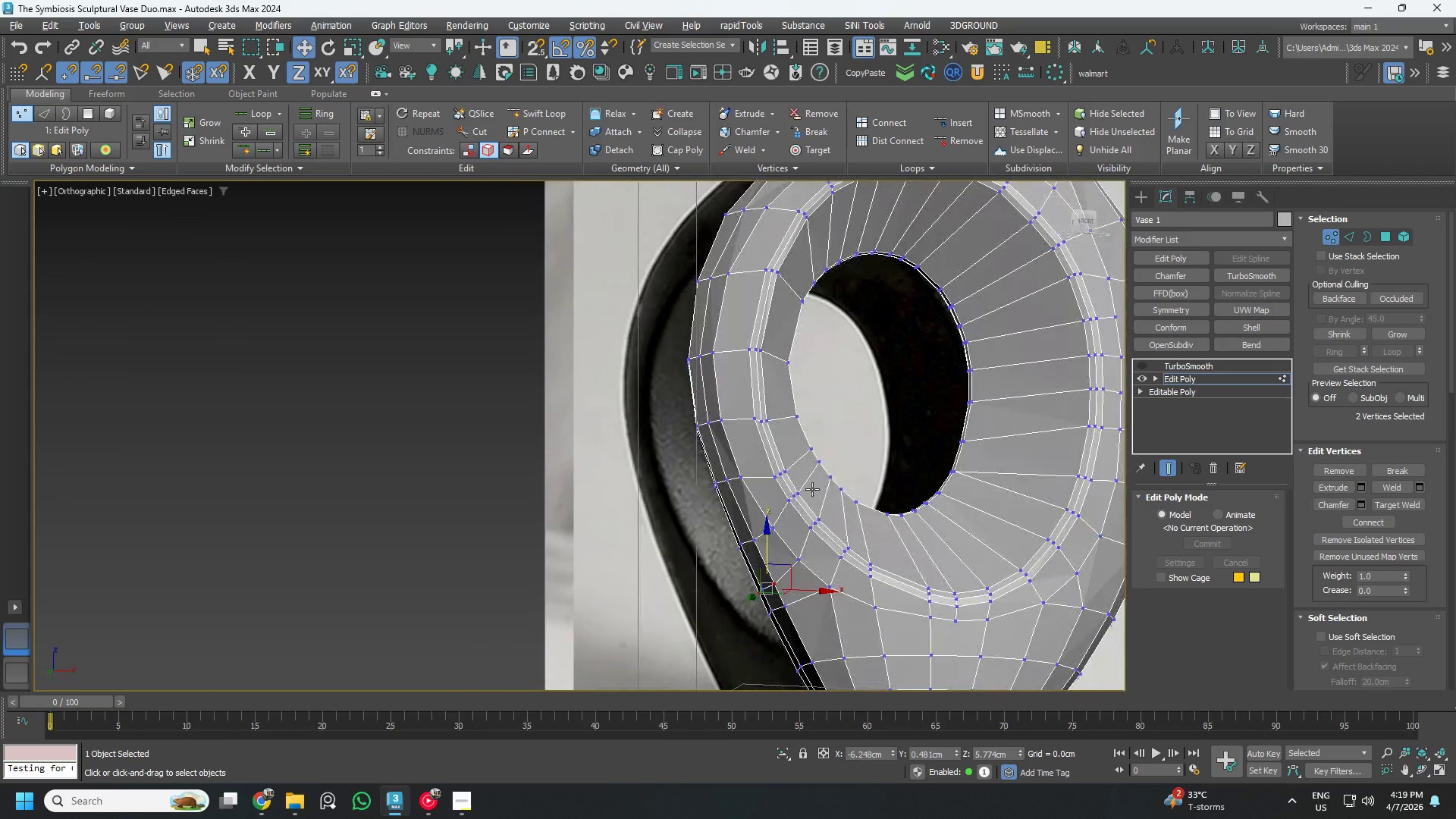 
key(Alt+AltLeft)
 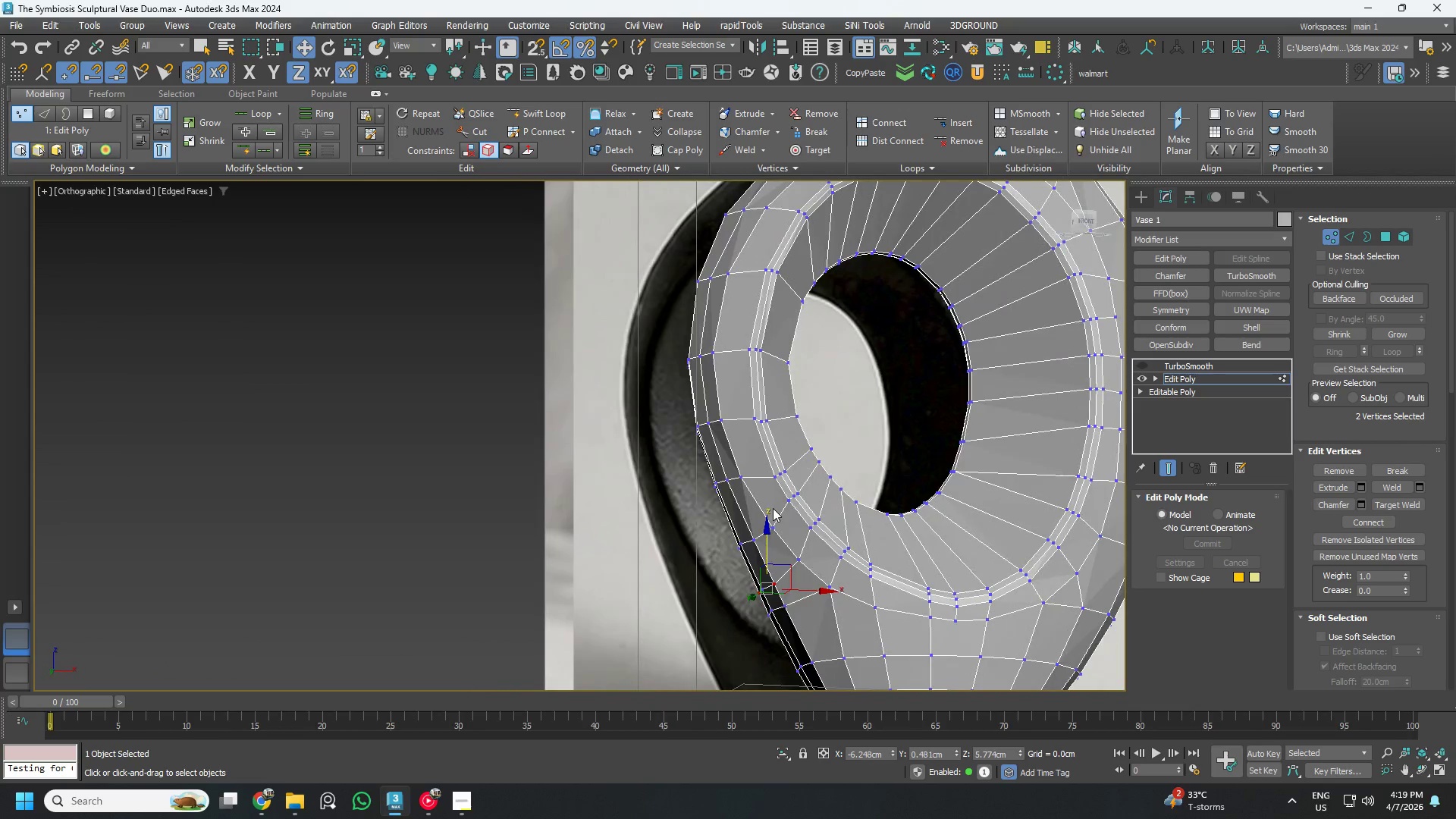 
key(2)
 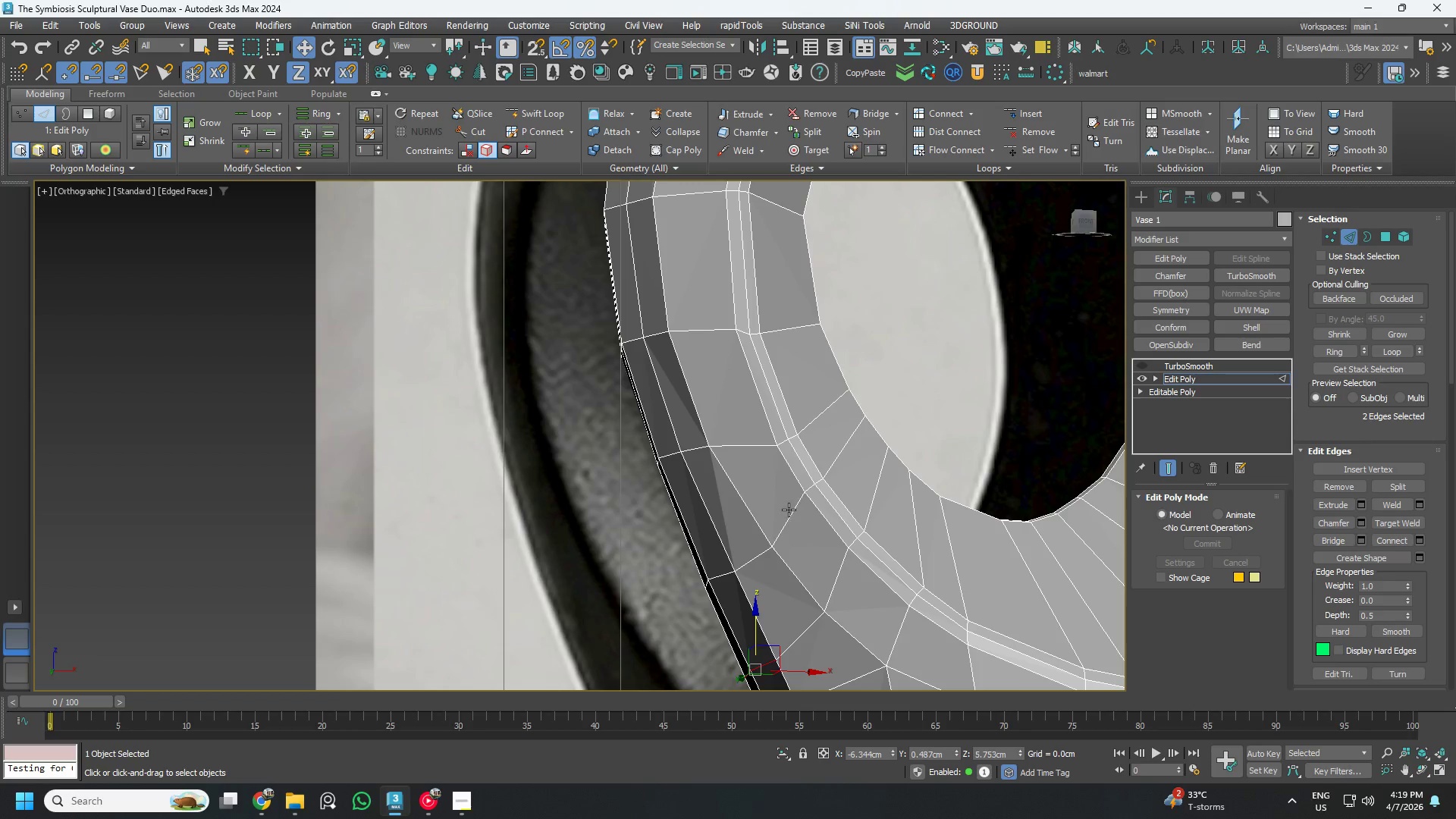 
scroll: coordinate [773, 508], scroll_direction: up, amount: 2.0
 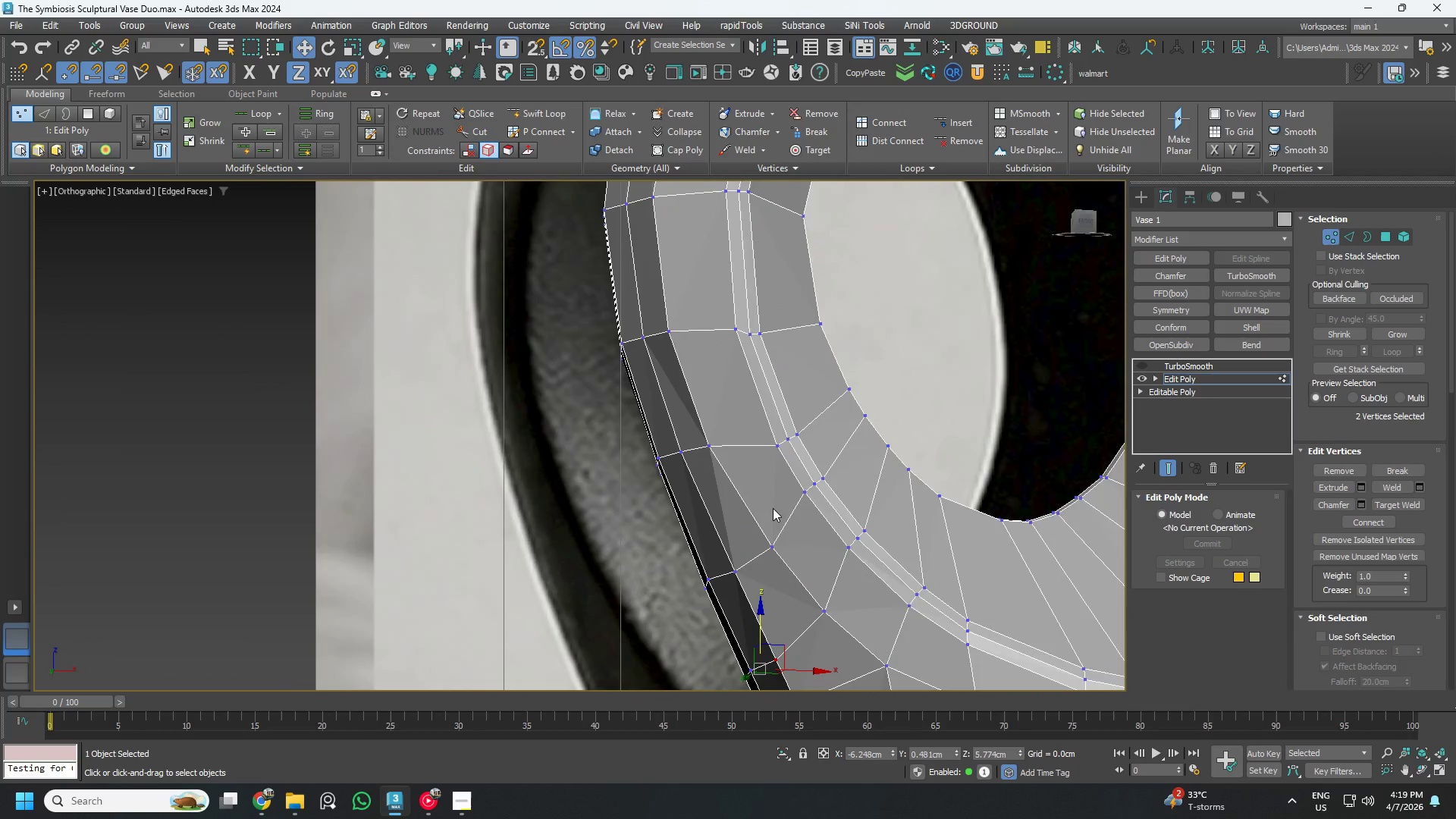 
double_click([789, 510])
 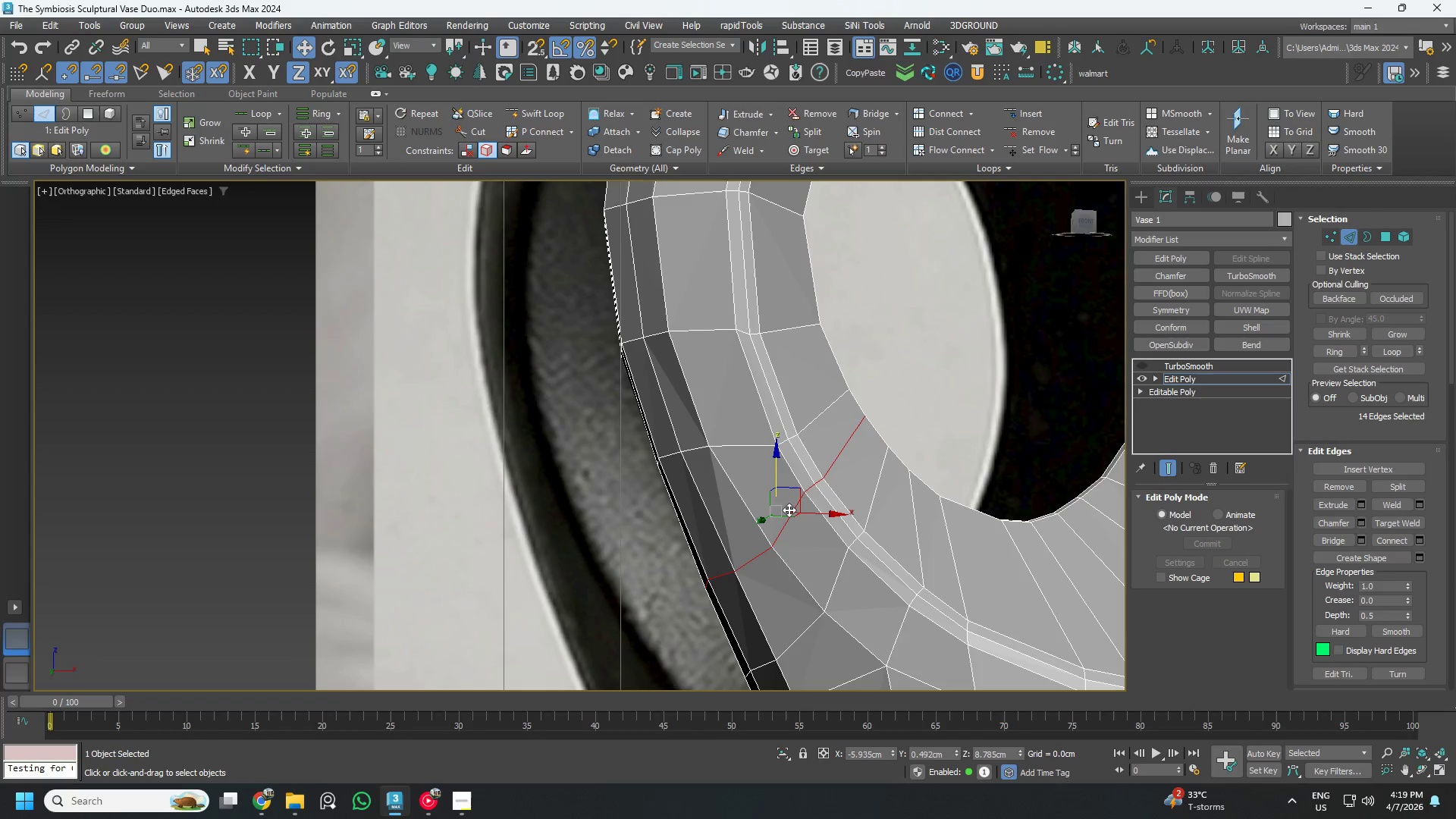 
key(Control+Backspace)
 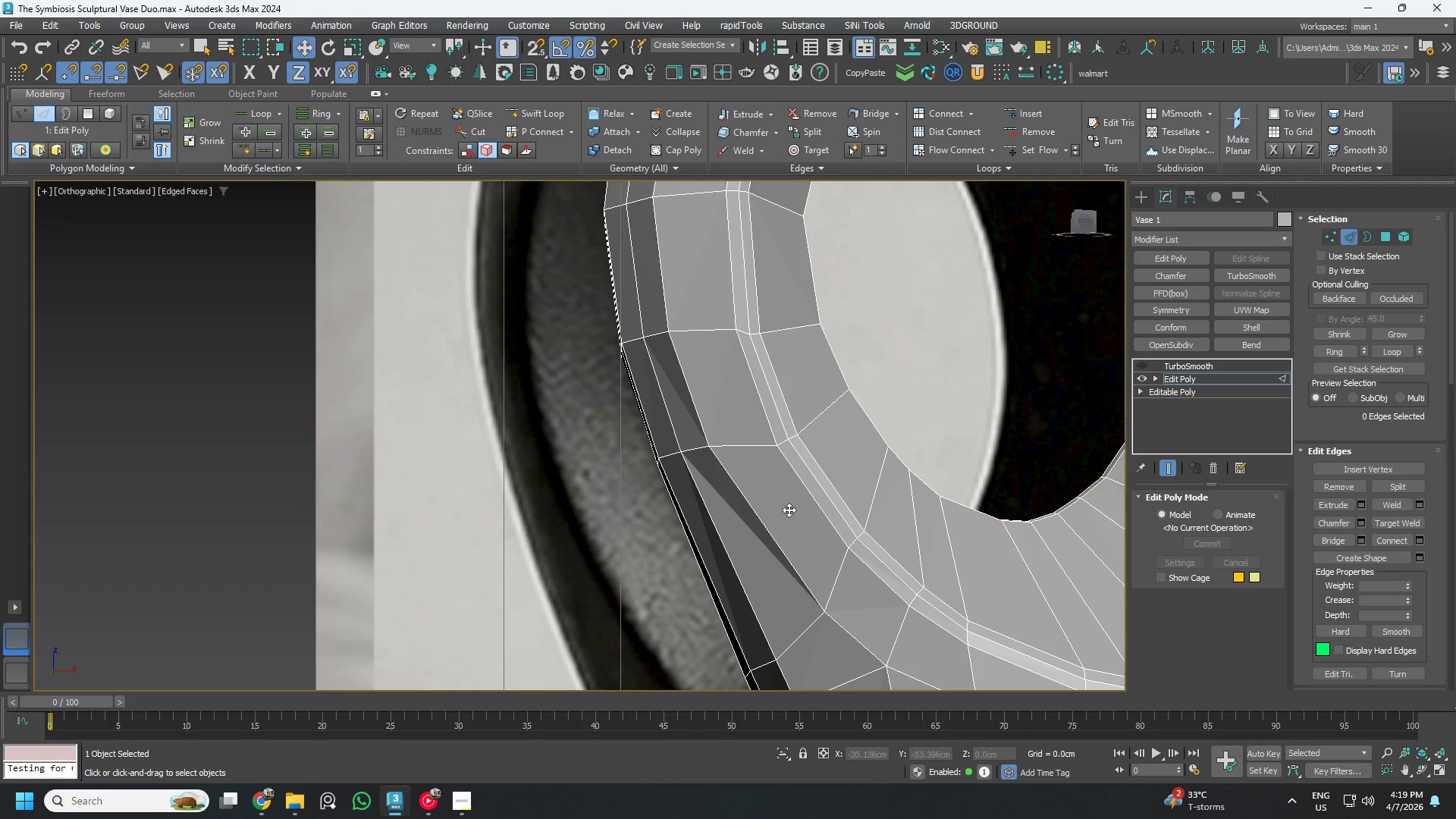 
hold_key(key=AltLeft, duration=0.69)
 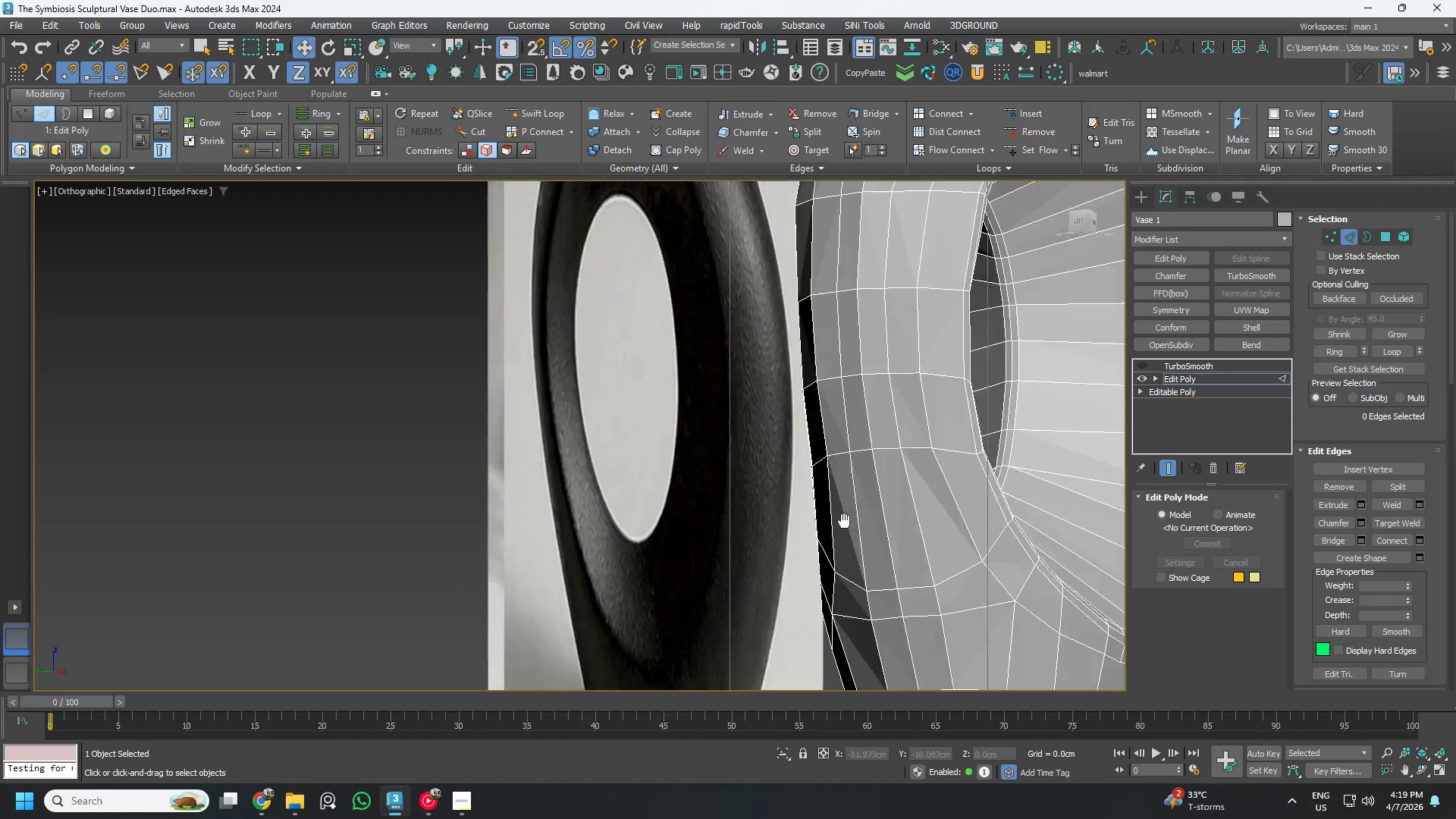 
scroll: coordinate [789, 510], scroll_direction: down, amount: 1.0
 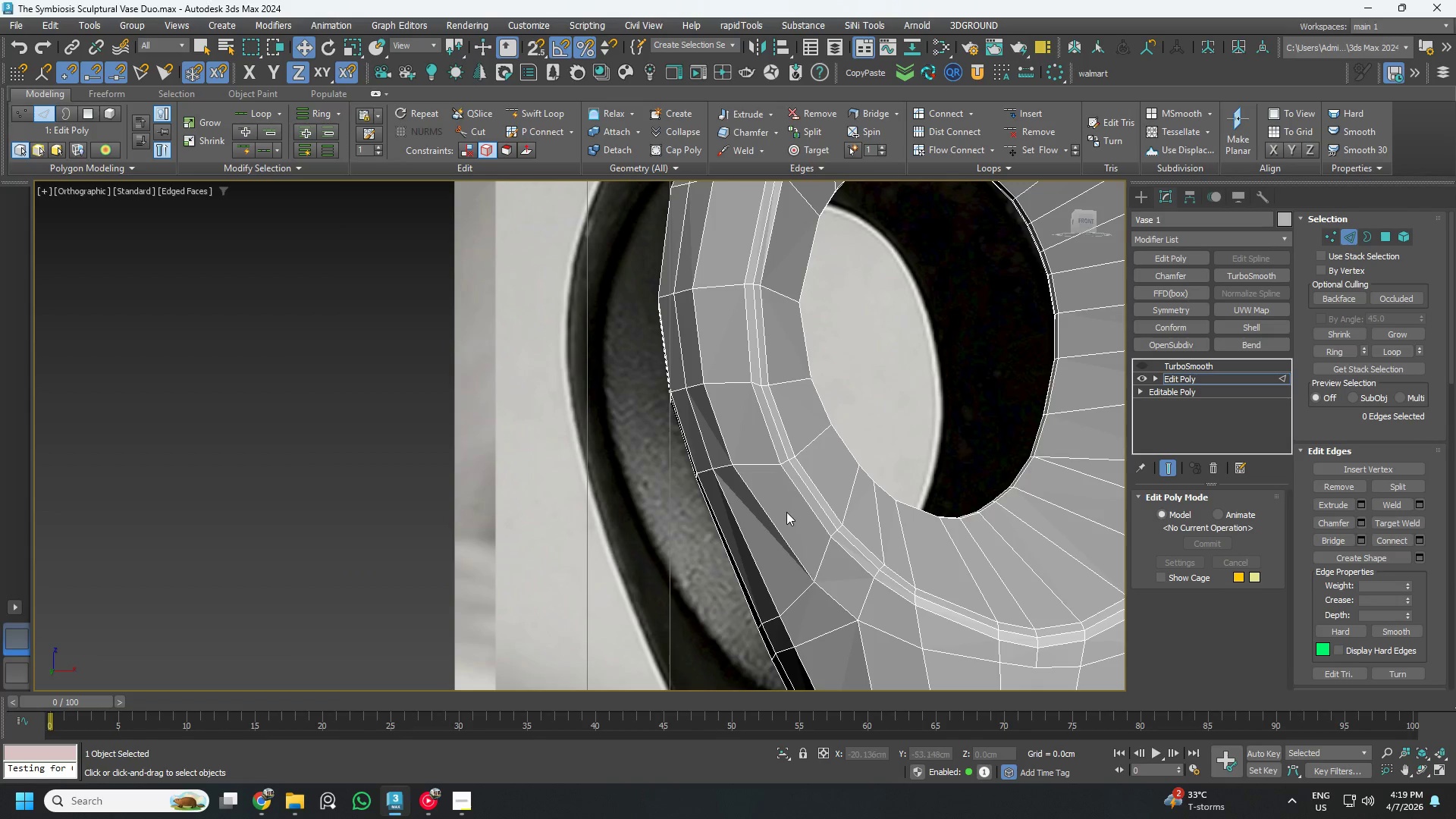 
hold_key(key=AltLeft, duration=0.8)
 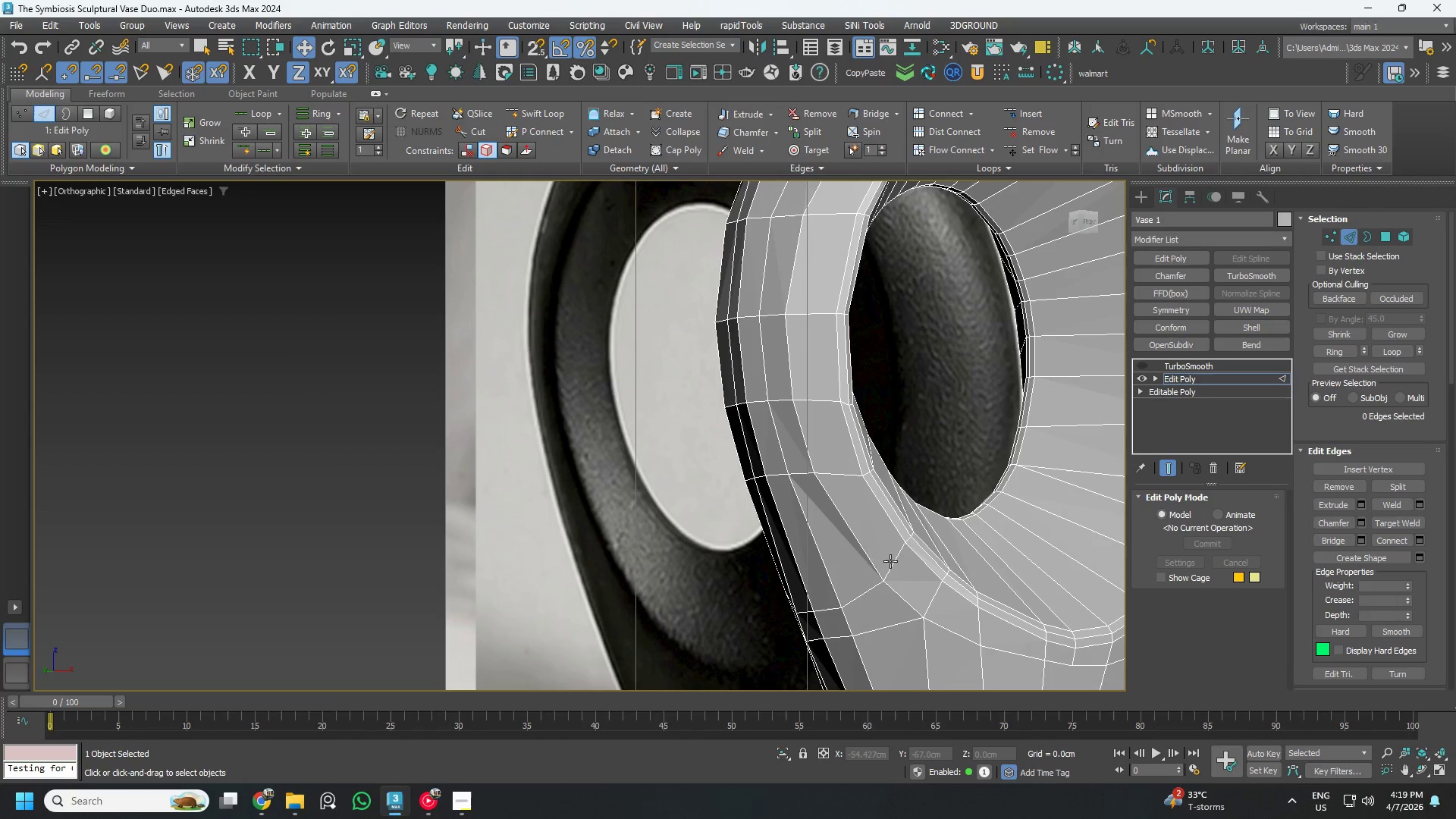 
scroll: coordinate [942, 499], scroll_direction: down, amount: 1.0
 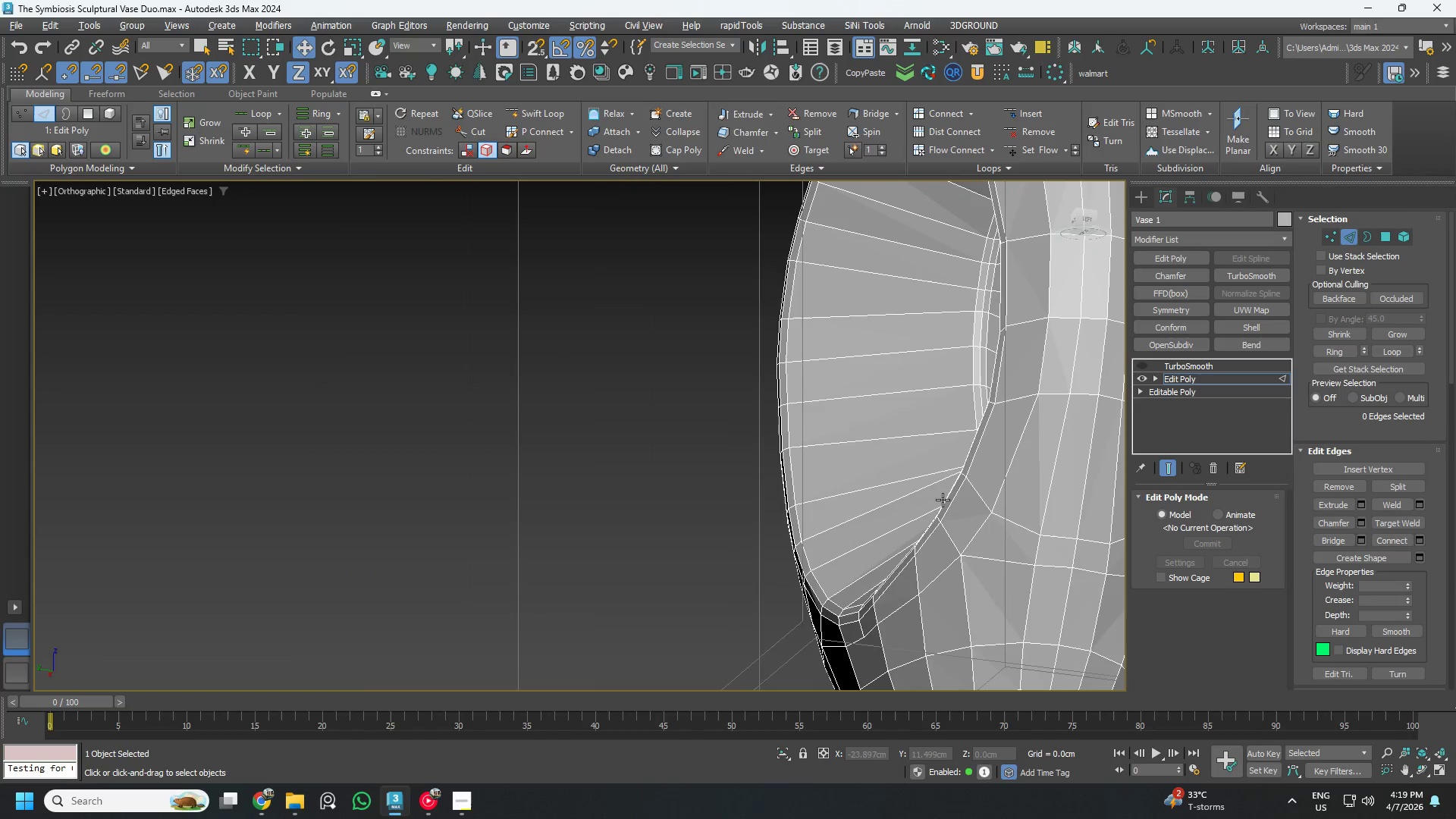 
double_click([890, 561])
 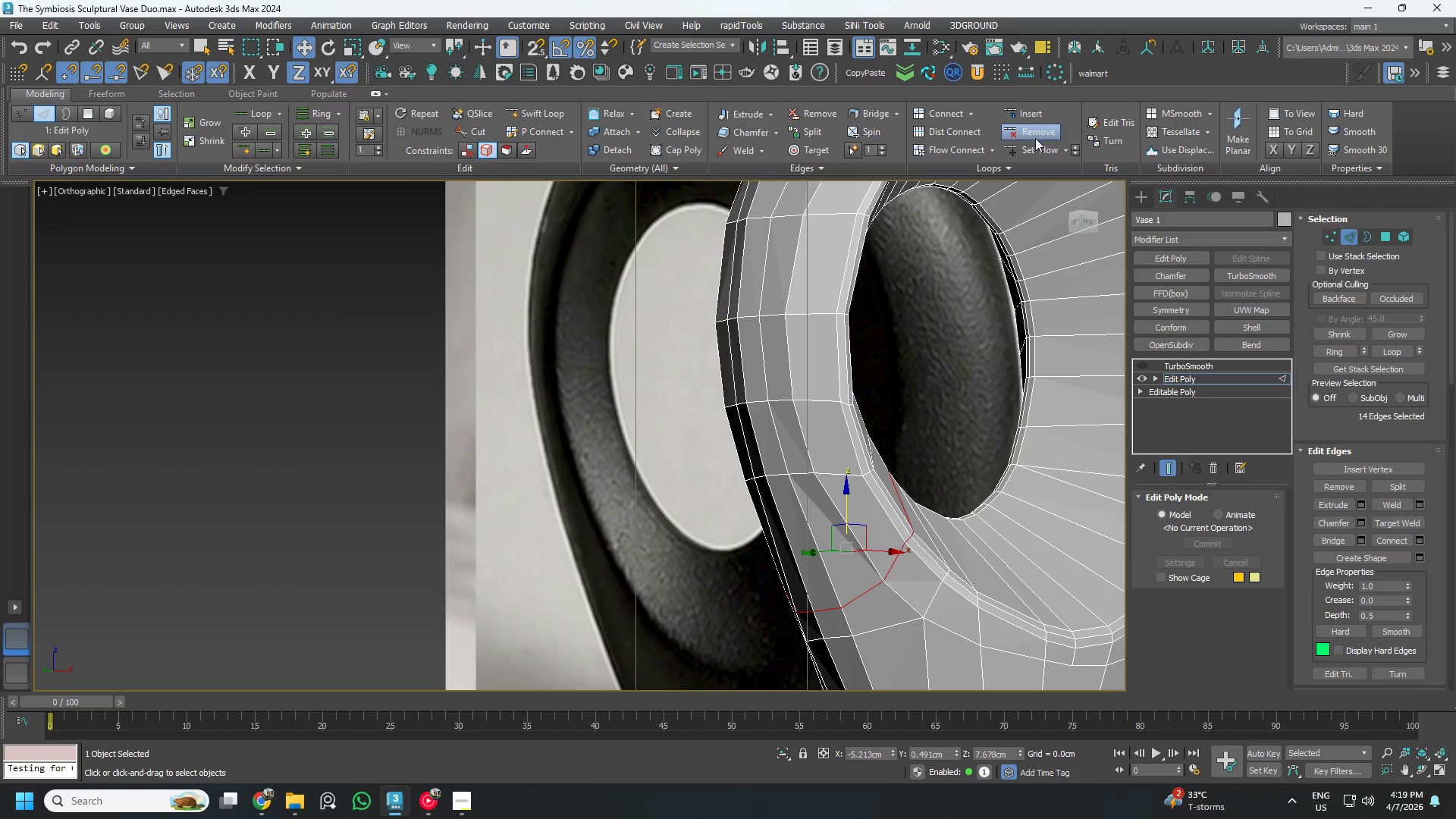 
left_click([1043, 149])
 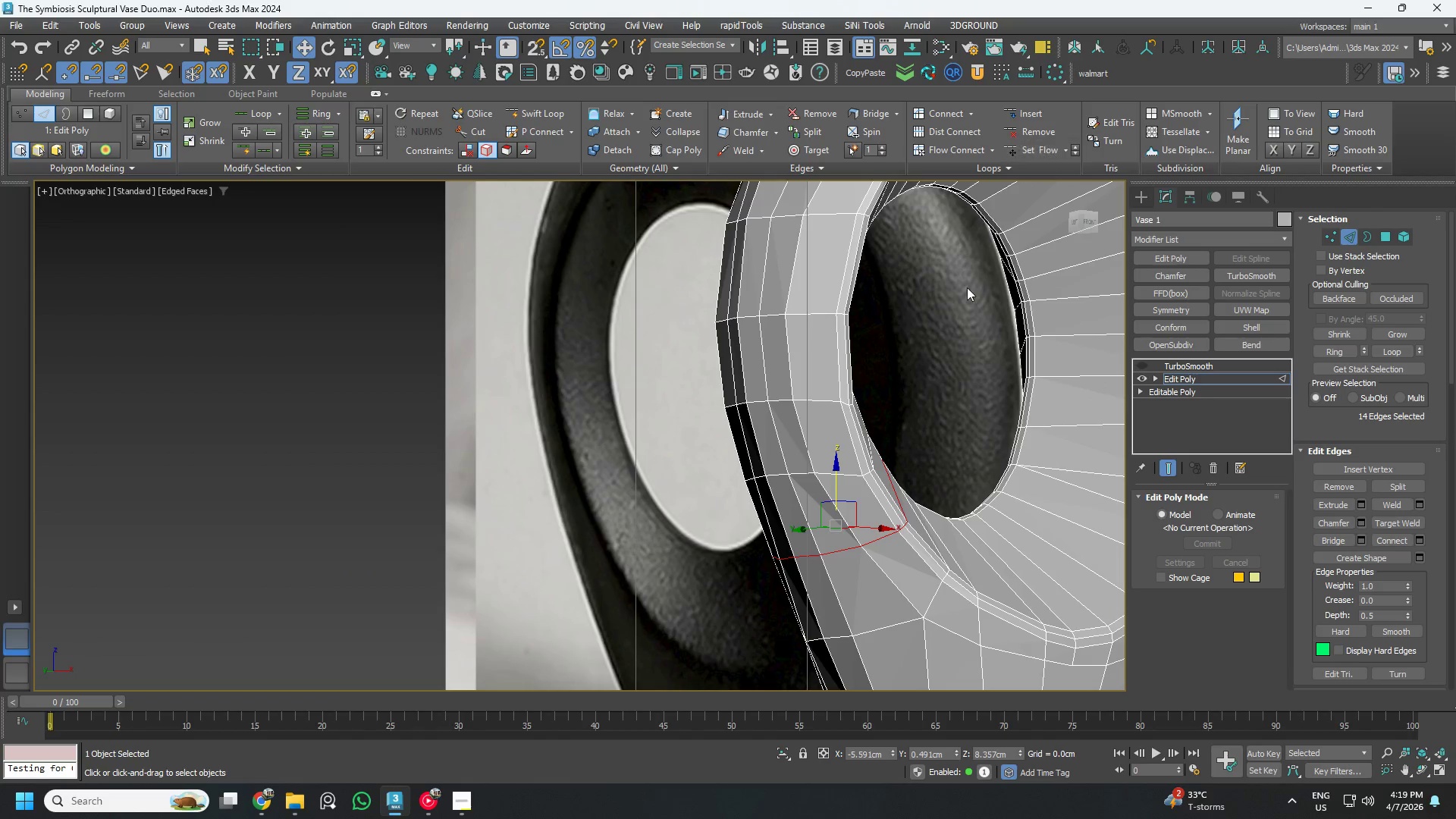 
hold_key(key=AltLeft, duration=0.91)
 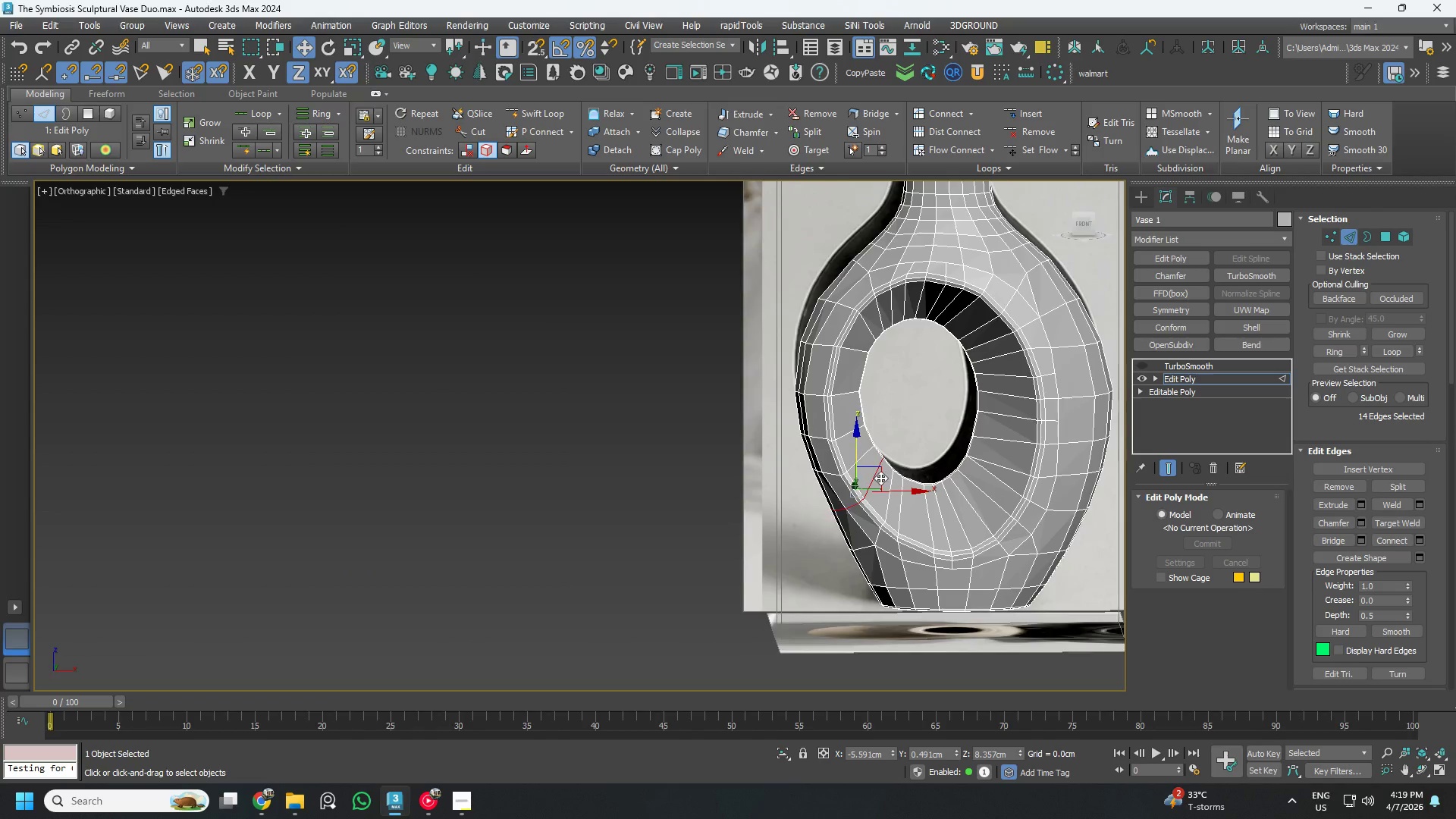 
scroll: coordinate [873, 466], scroll_direction: down, amount: 2.0
 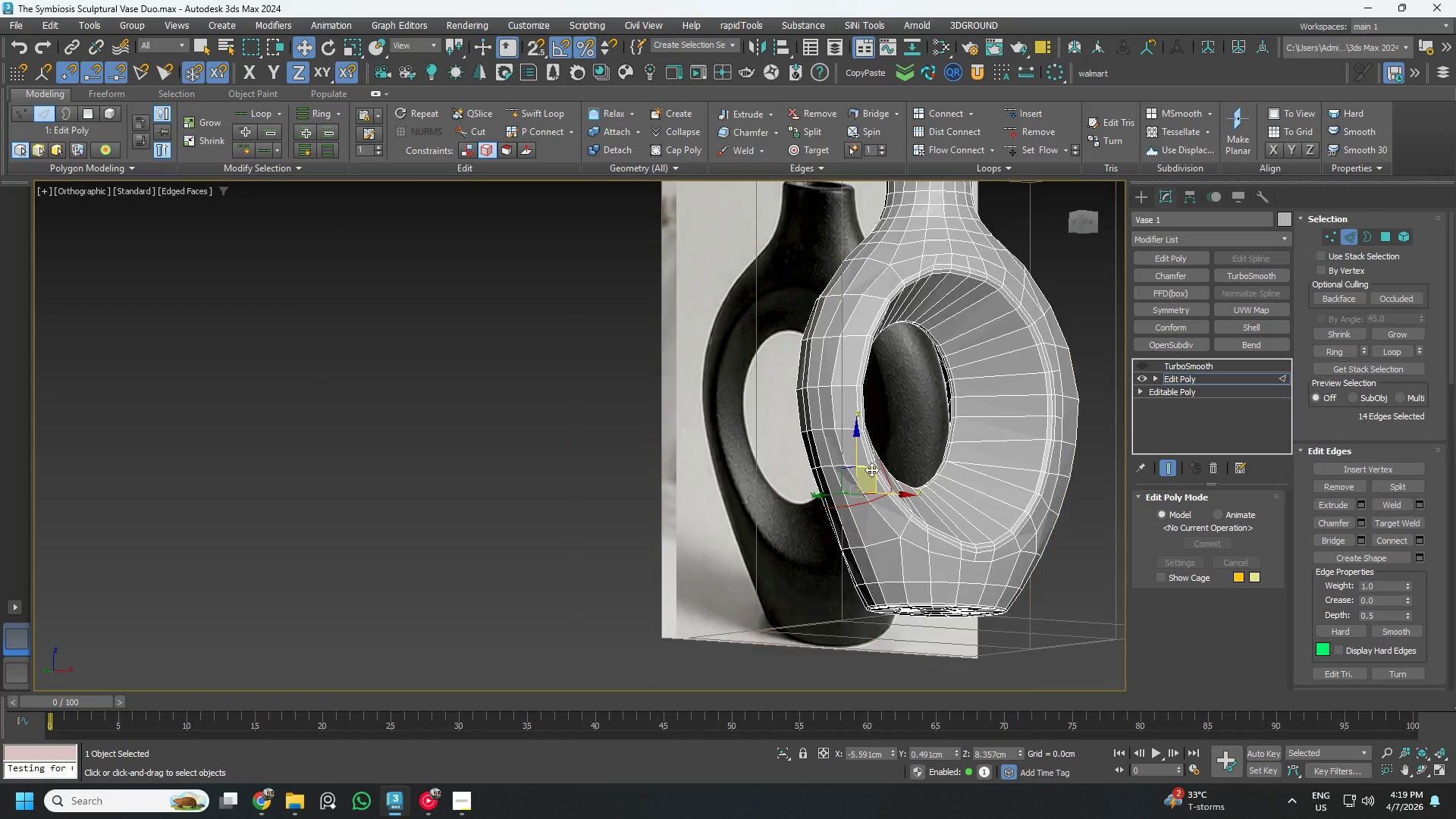 
scroll: coordinate [937, 488], scroll_direction: up, amount: 2.0
 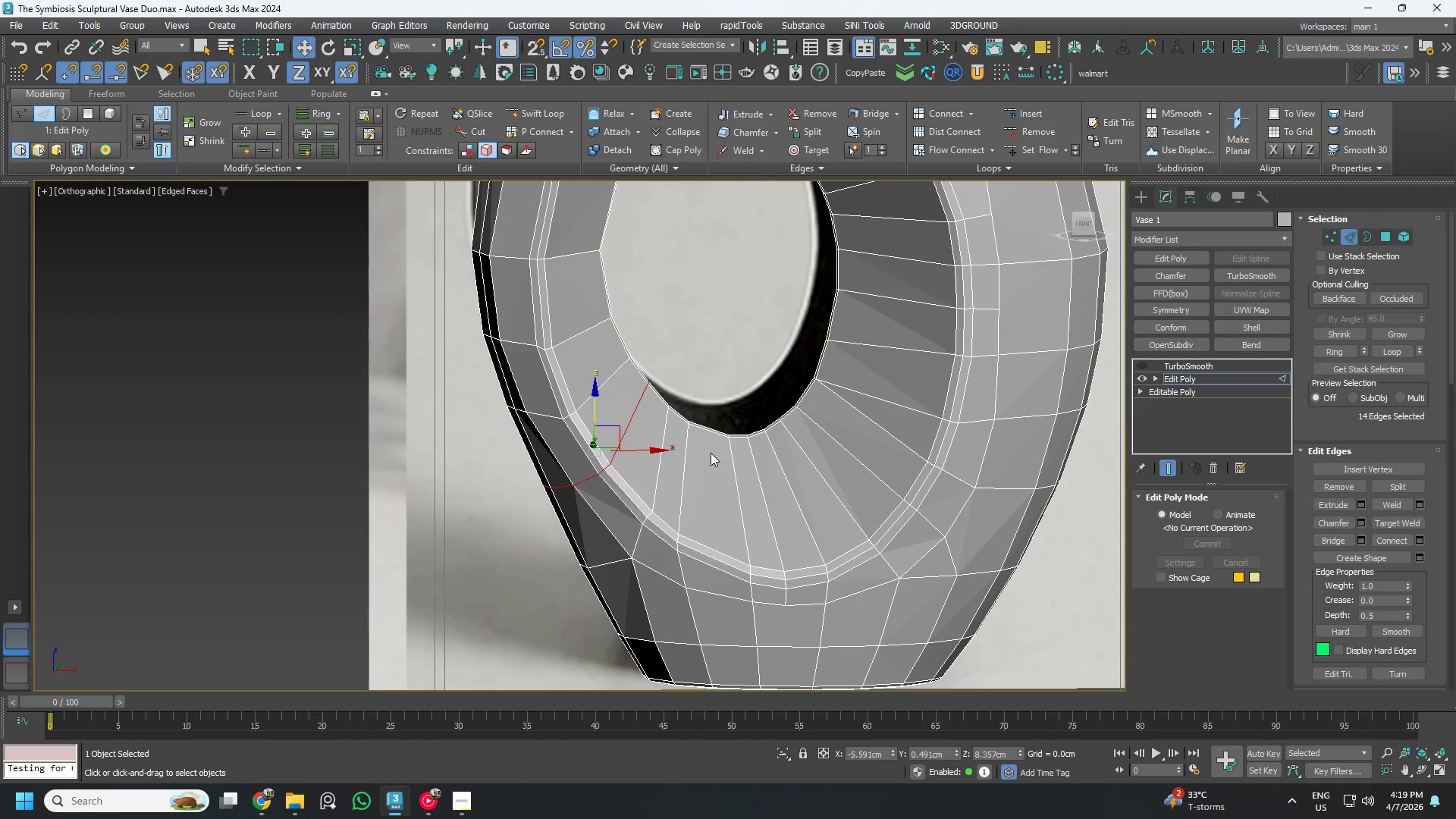 
scroll: coordinate [789, 563], scroll_direction: none, amount: 0.0
 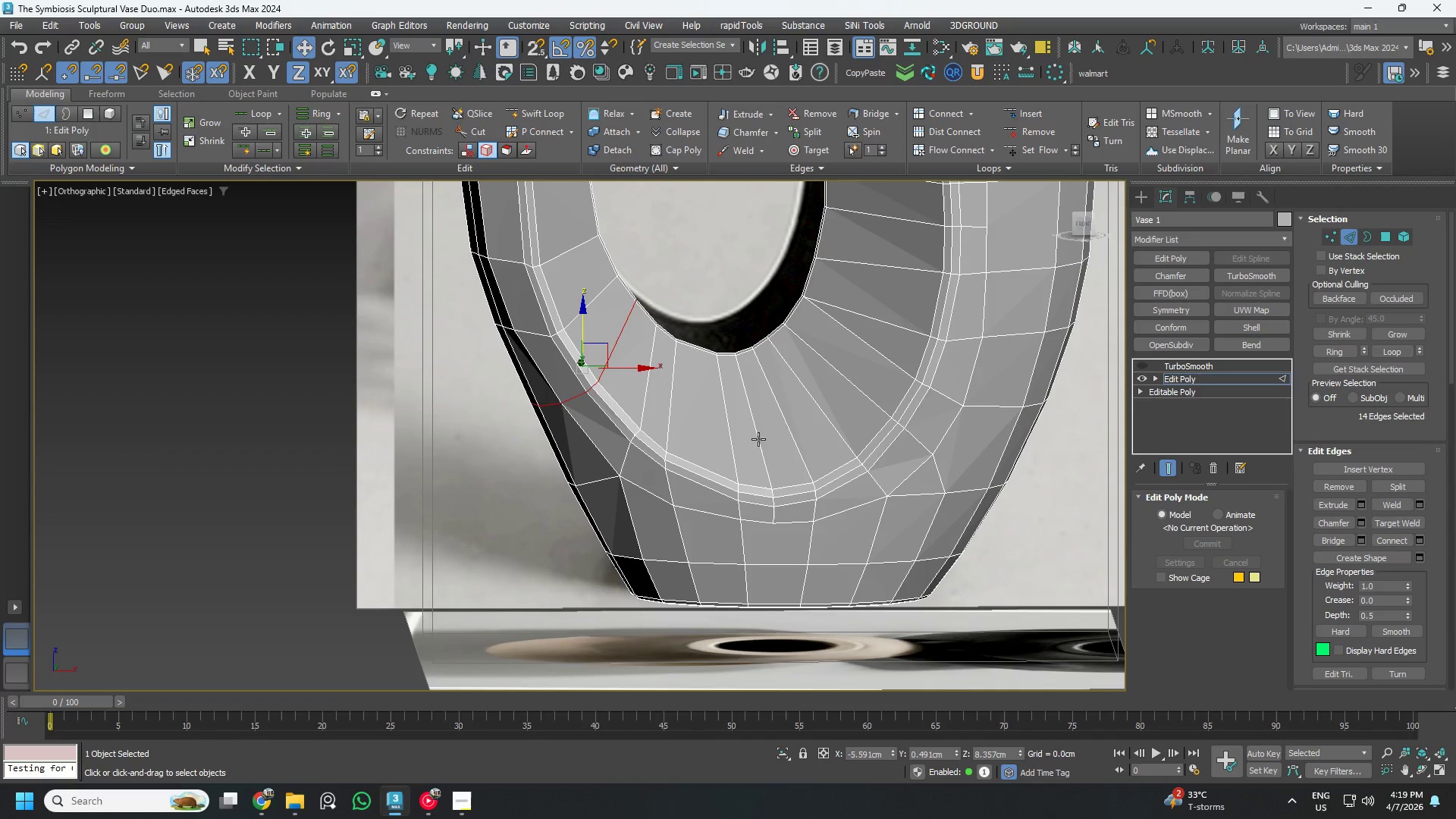 
double_click([758, 439])
 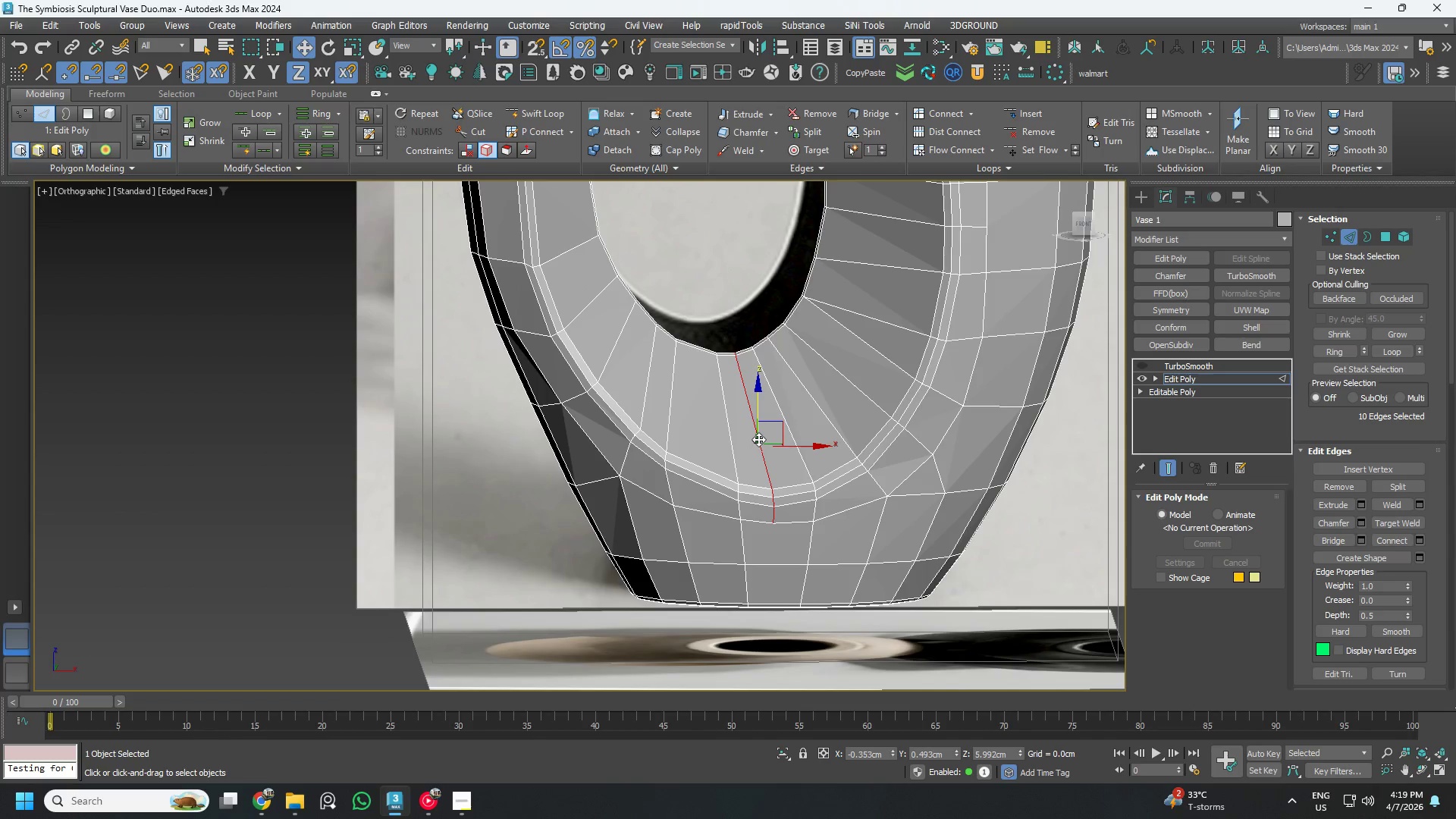 
key(Control+Backspace)
 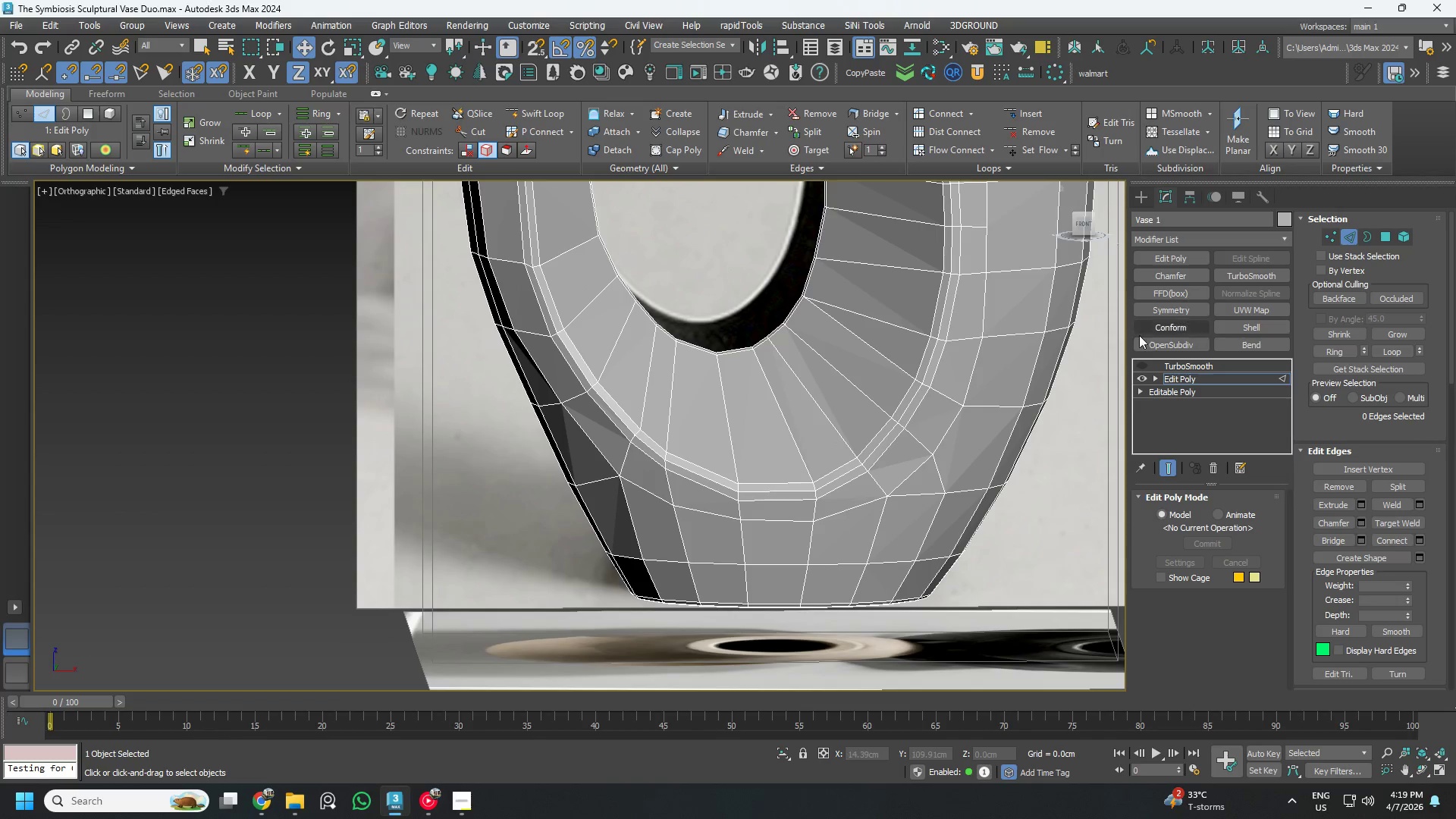 
left_click([1141, 362])
 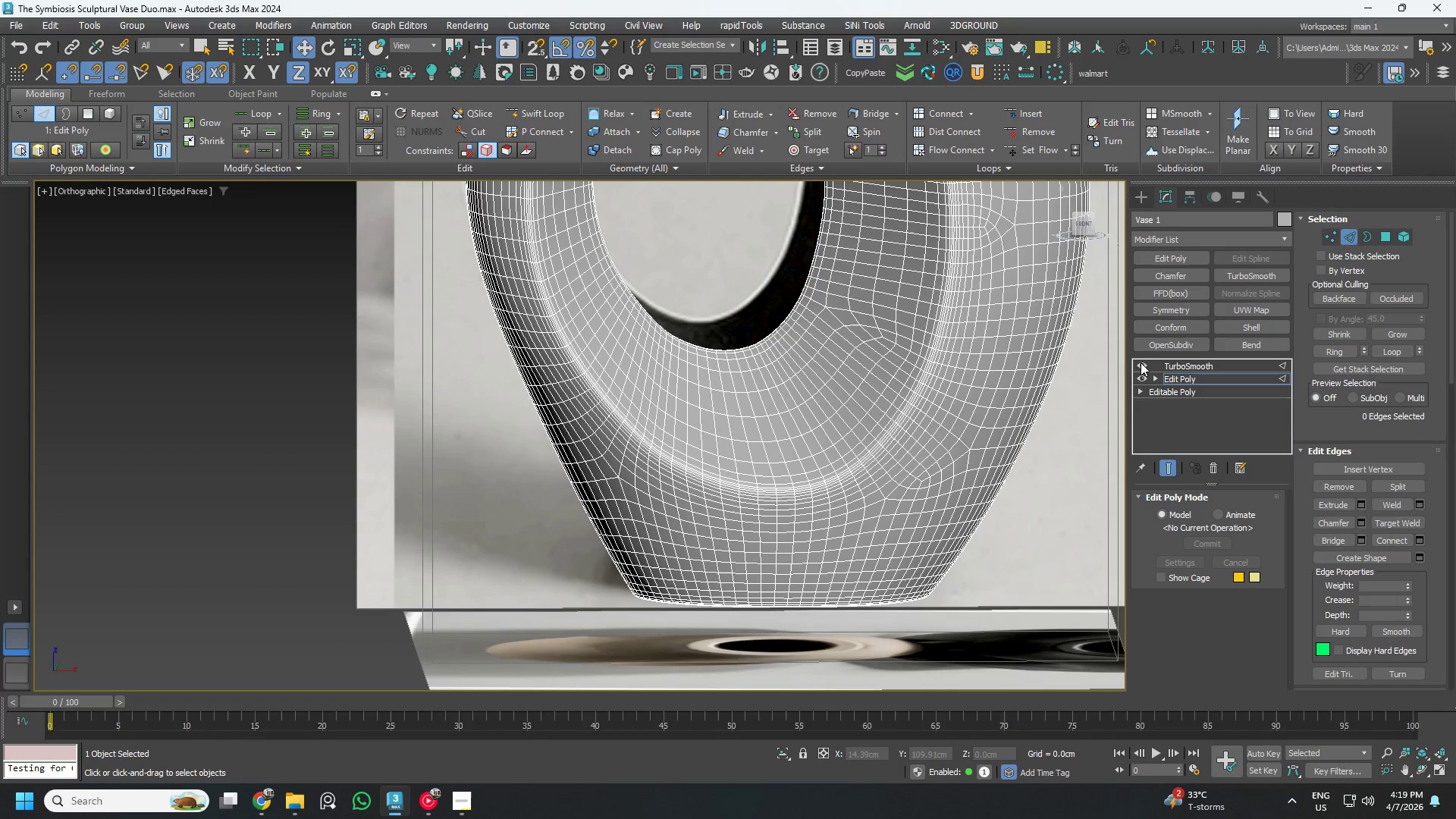 
left_click([1141, 362])
 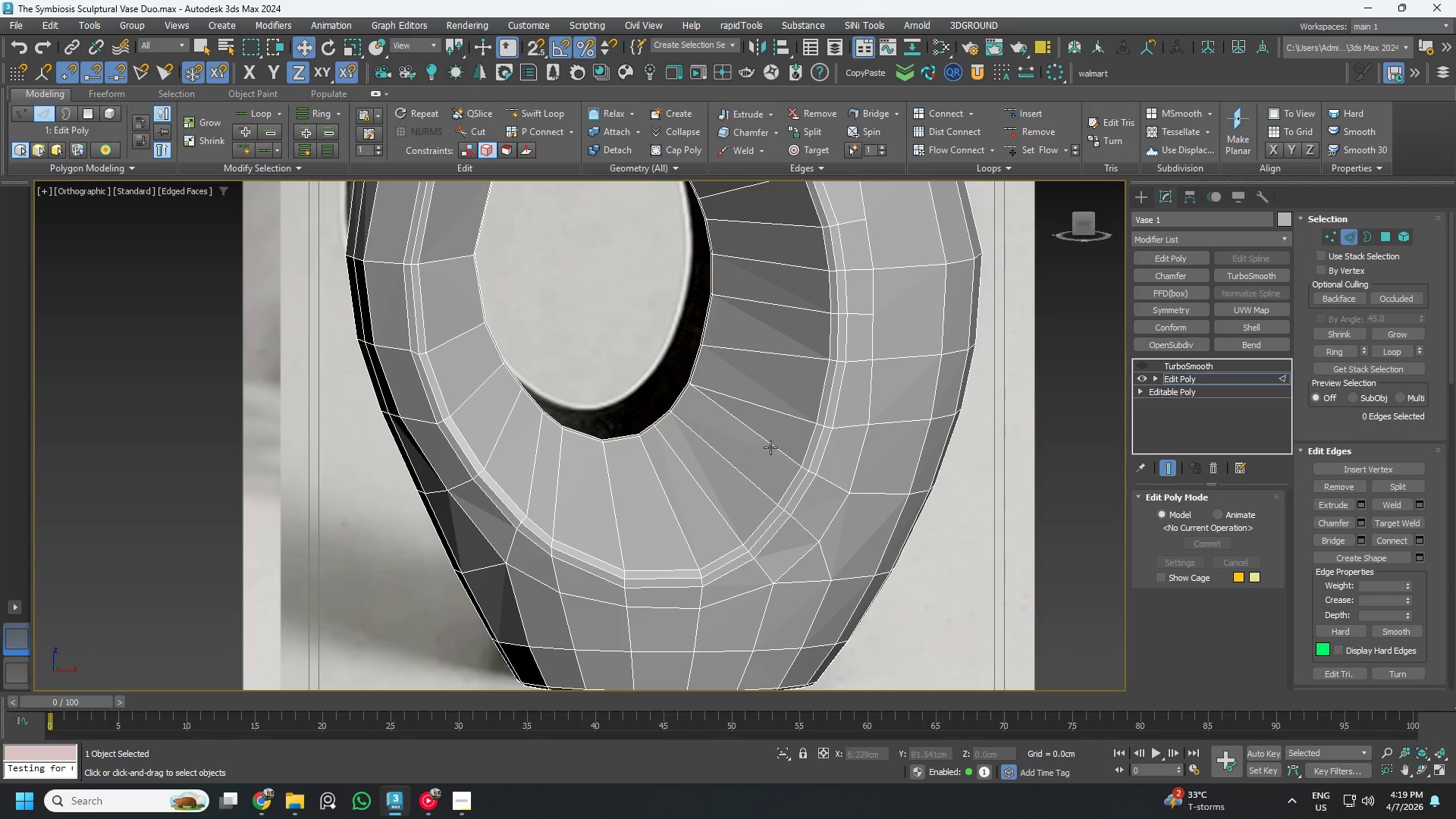 
hold_key(key=AltLeft, duration=1.53)
 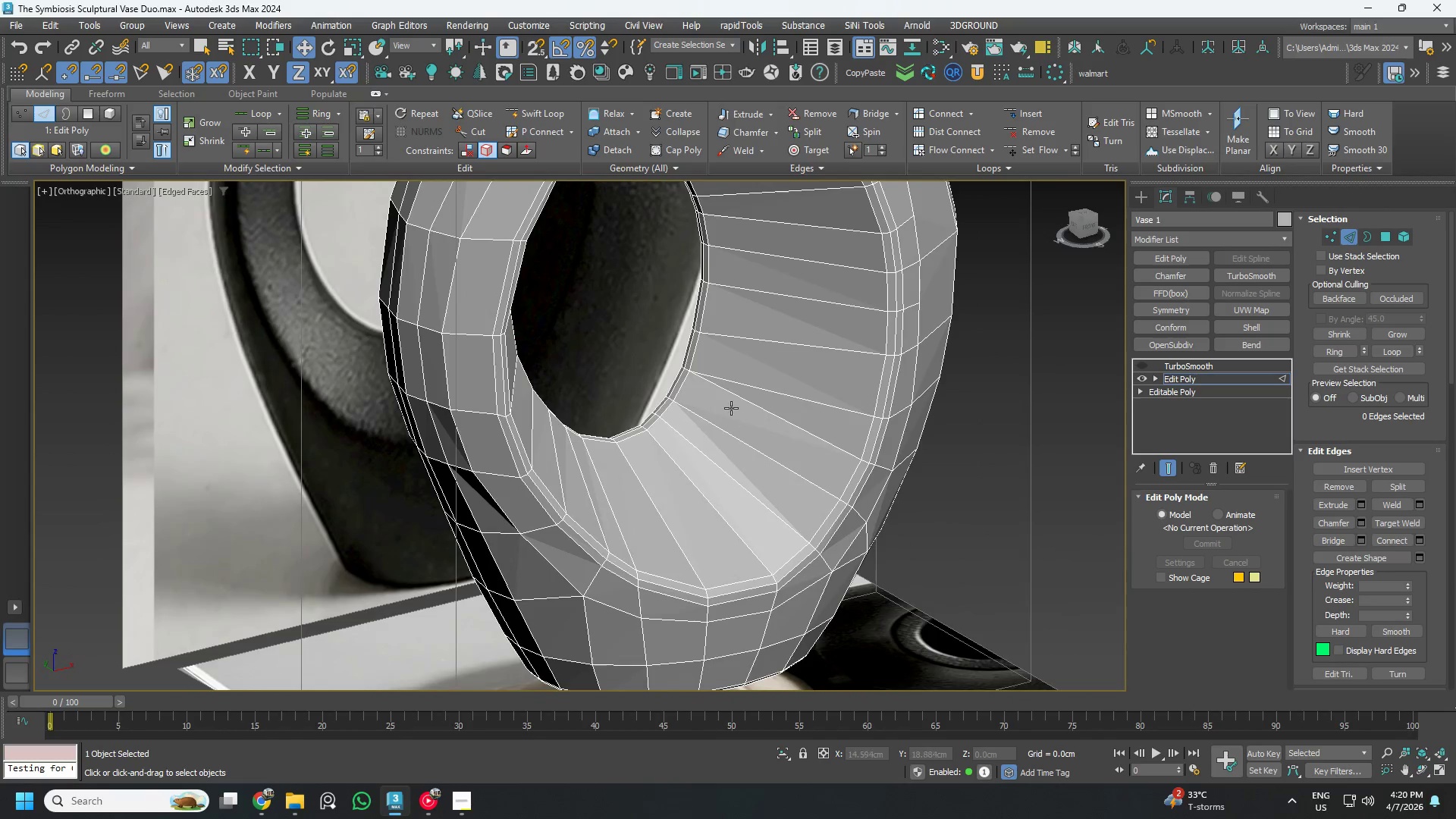 
key(Alt+AltLeft)
 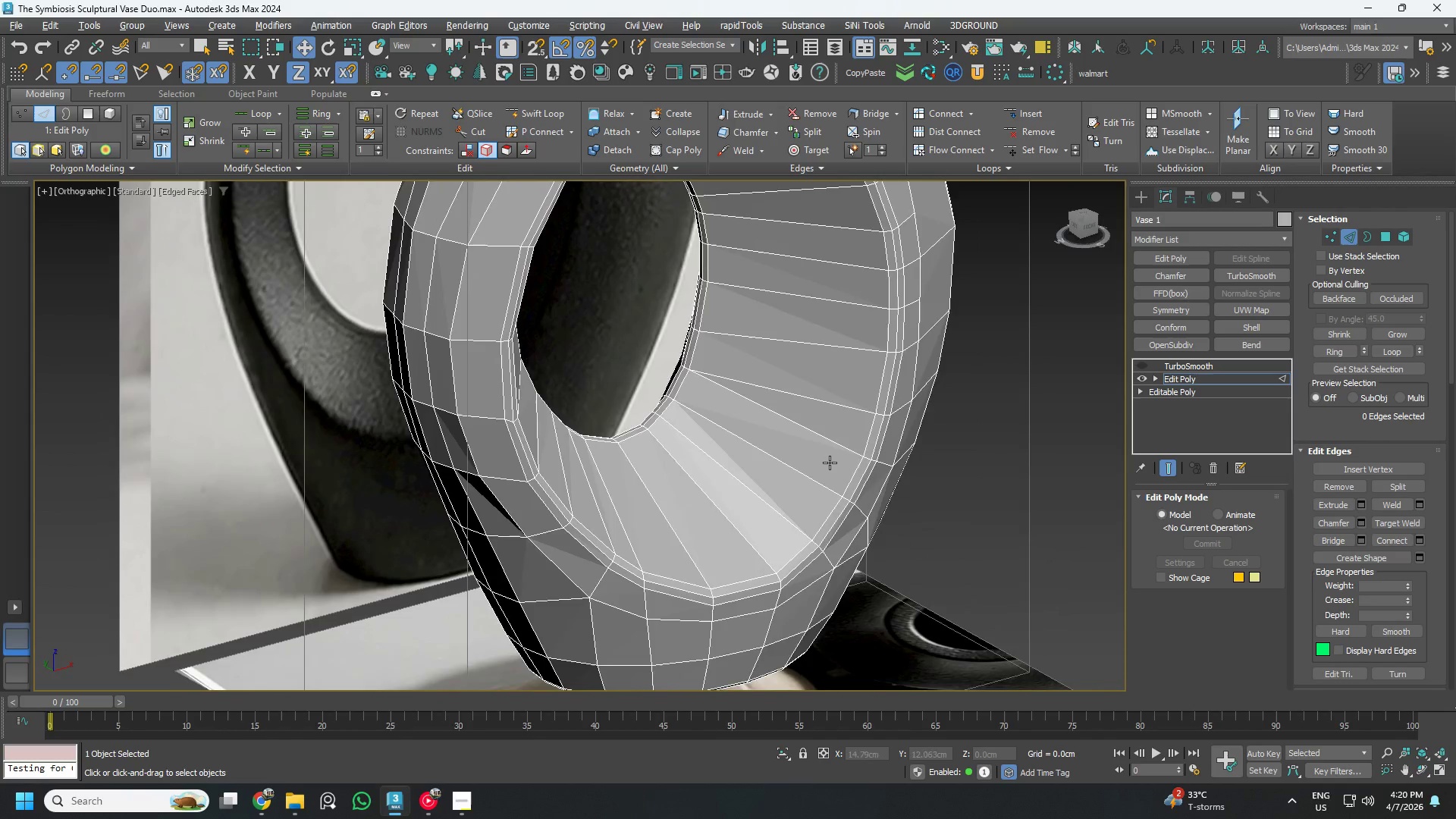 
key(Alt+AltLeft)
 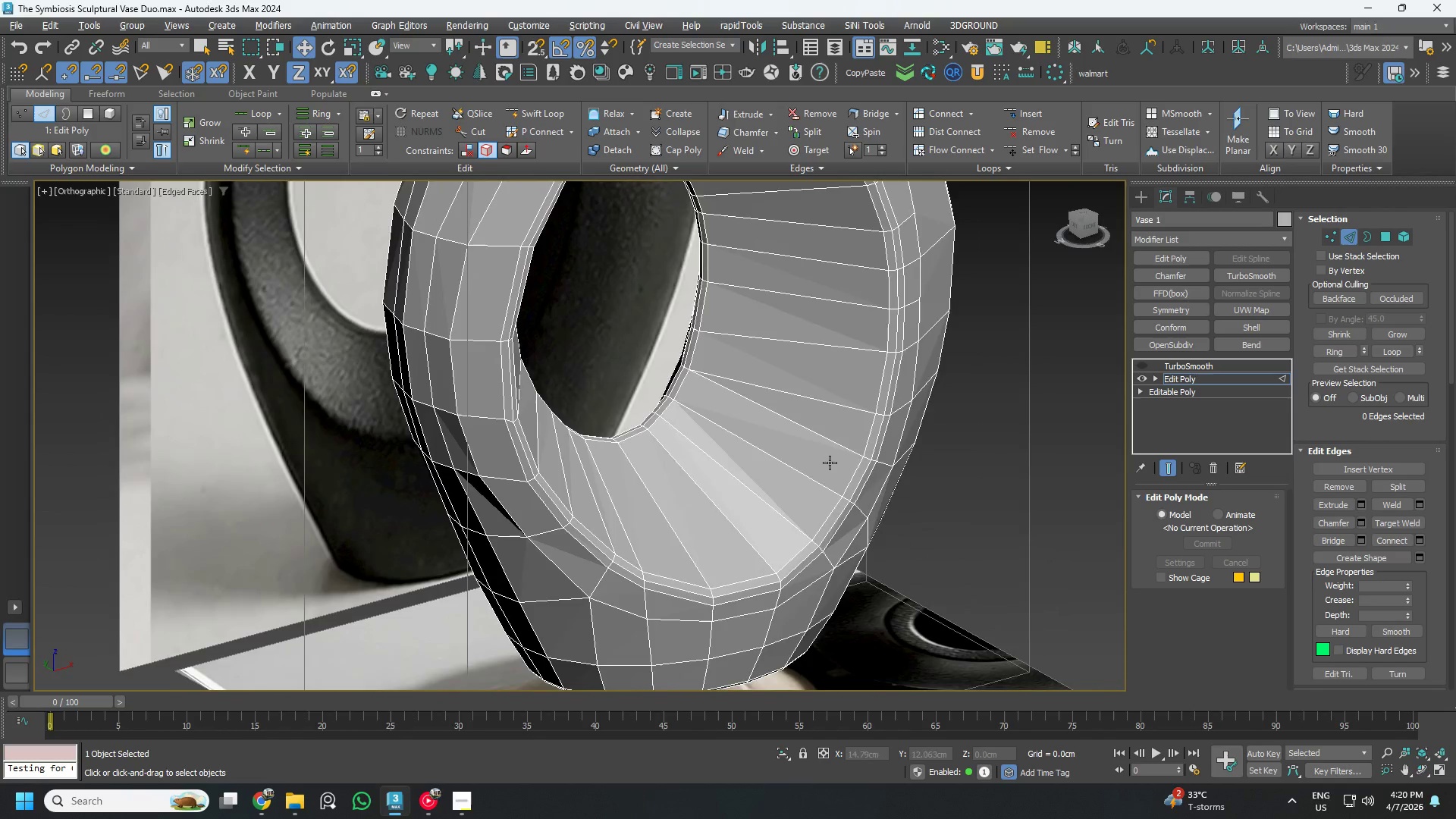 
key(Alt+AltLeft)
 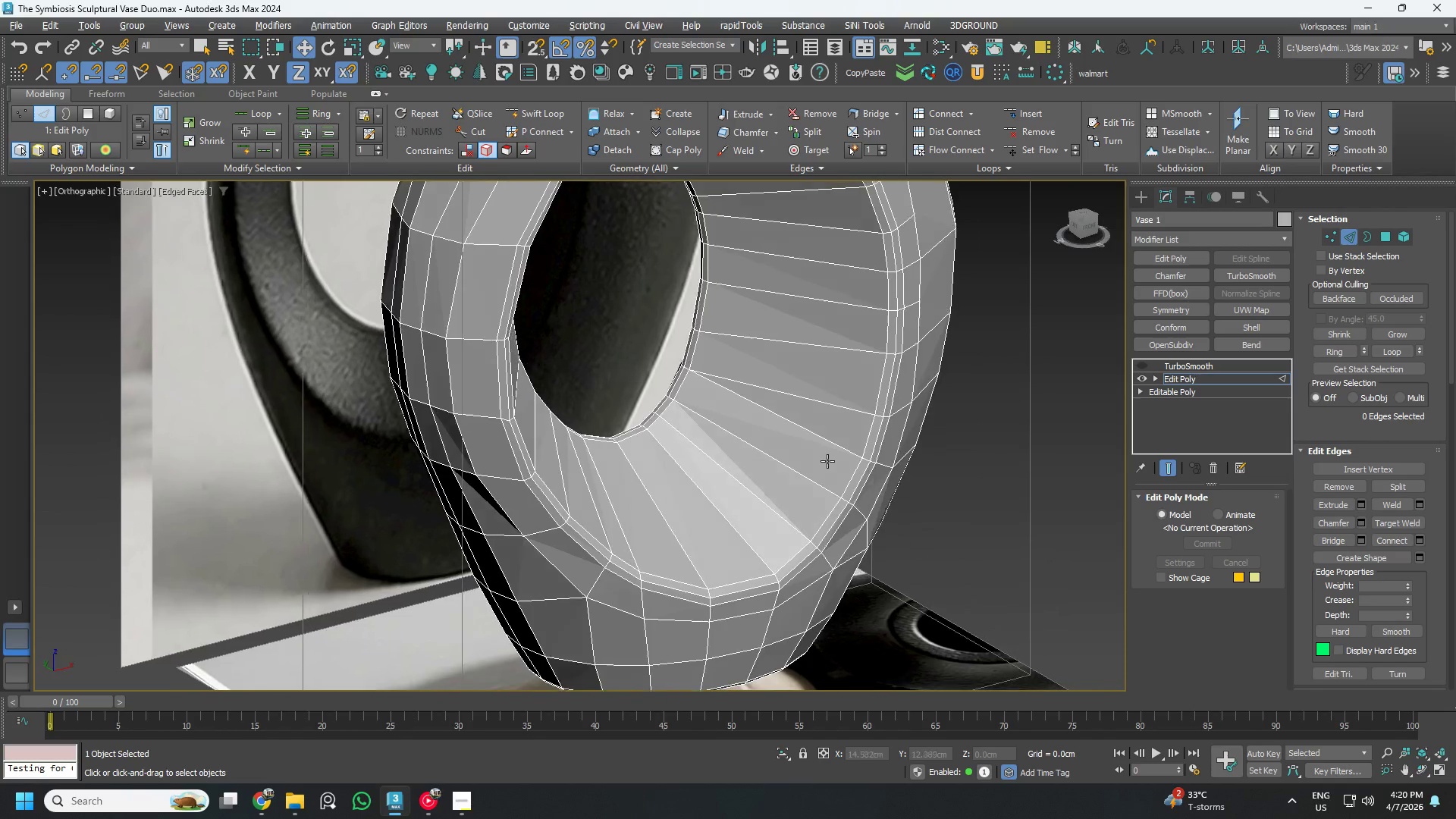 
key(Alt+AltLeft)
 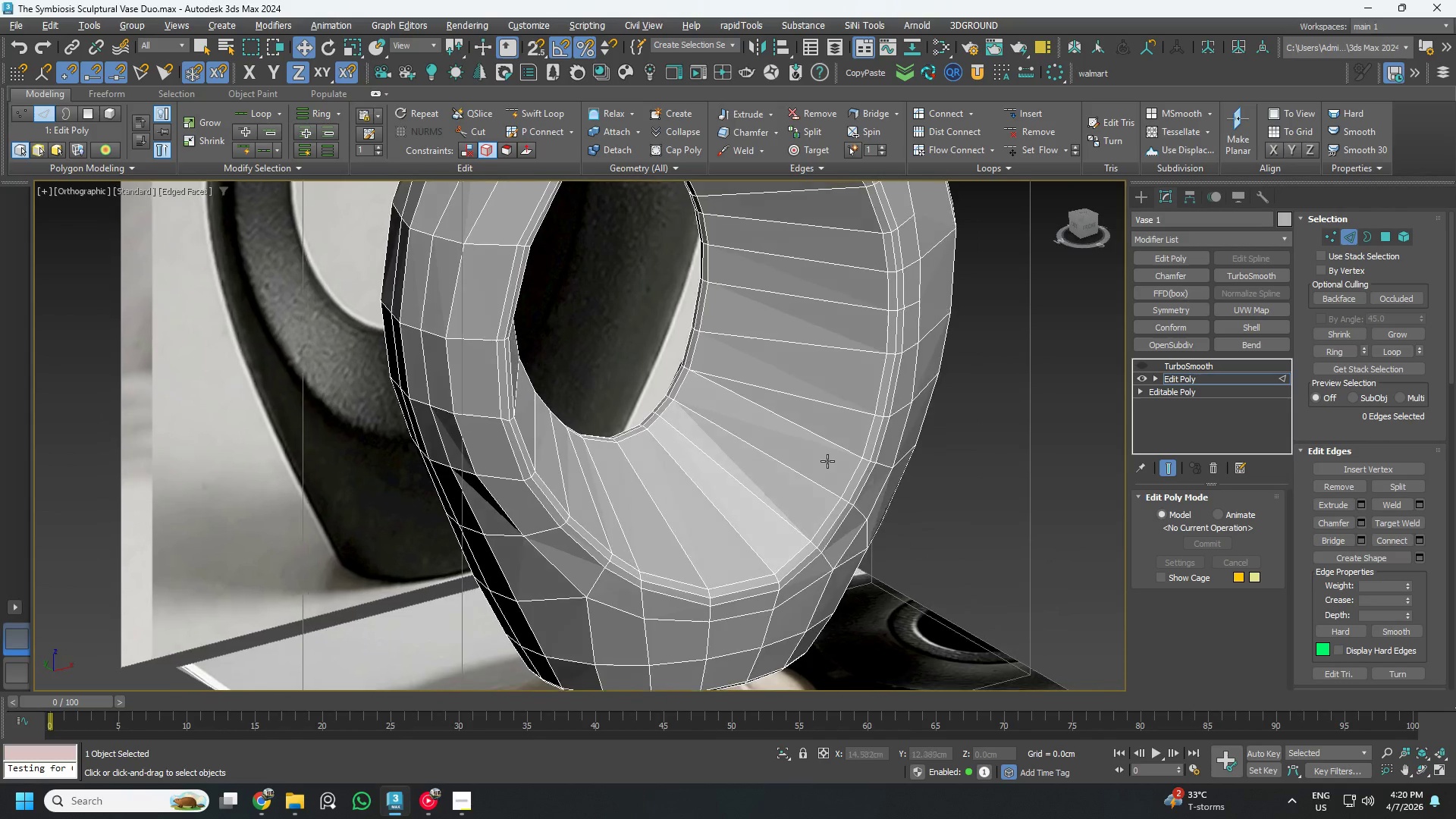 
key(Alt+AltLeft)
 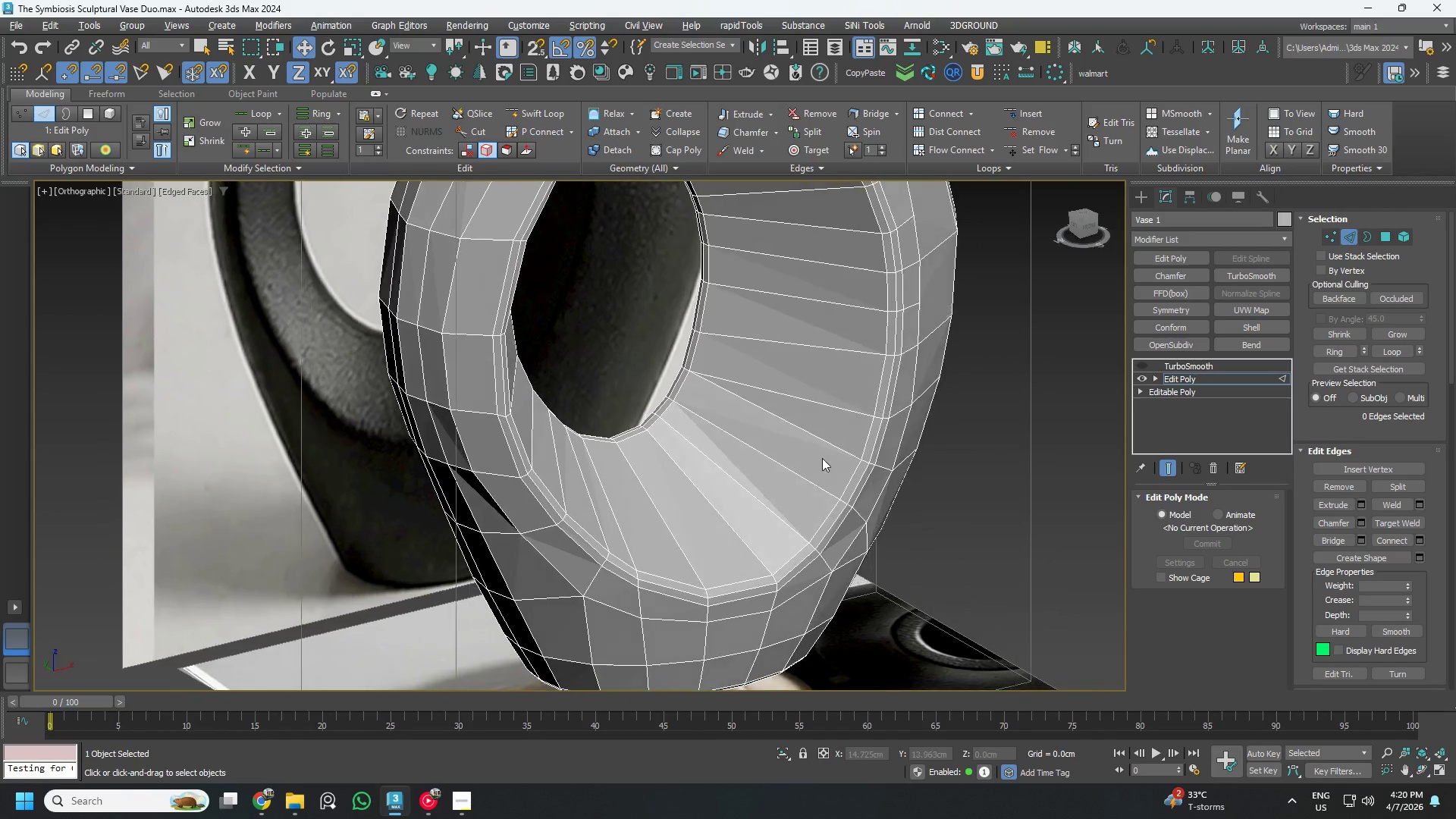 
key(Alt+AltLeft)
 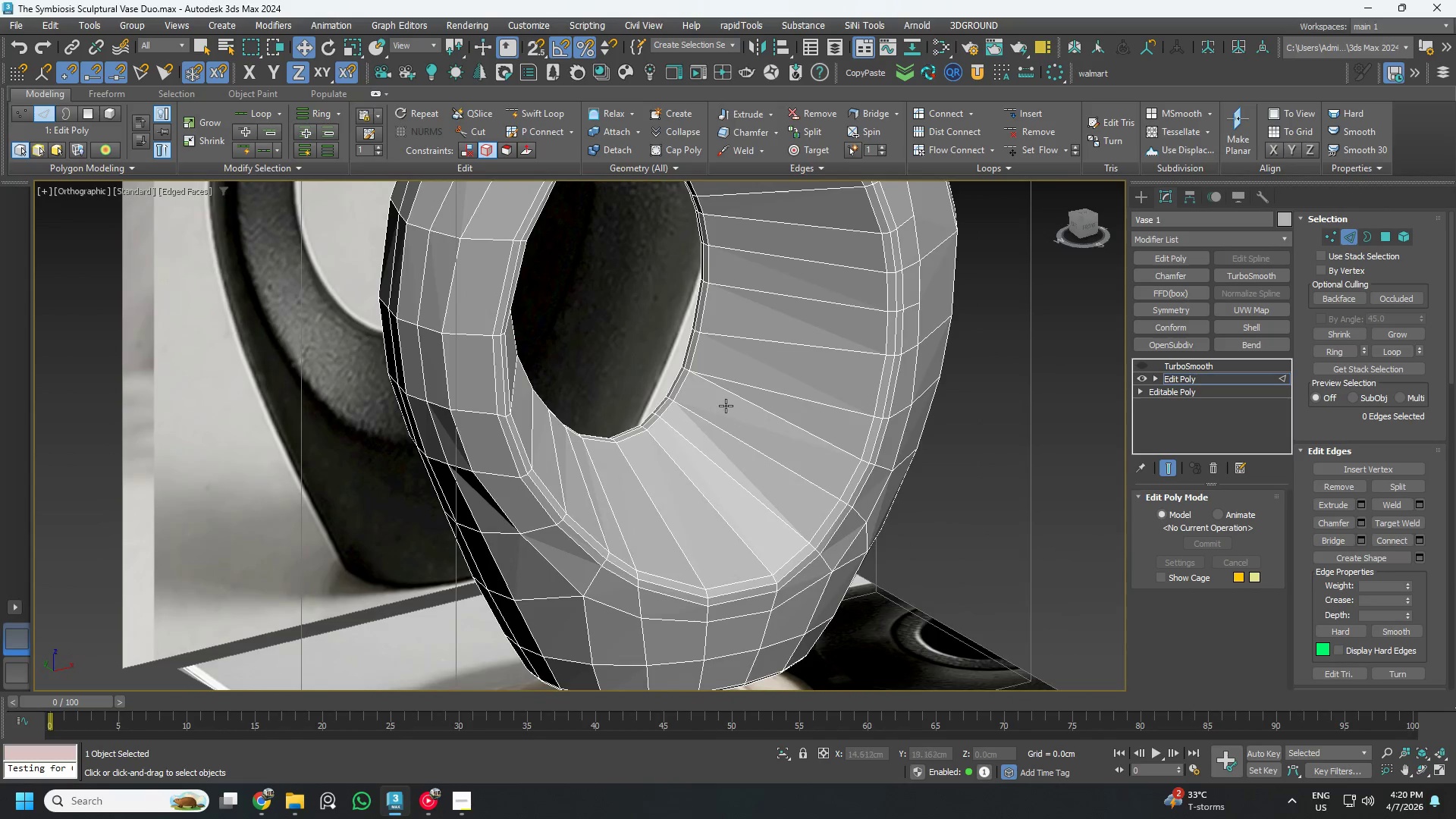 
hold_key(key=AltLeft, duration=0.36)
 